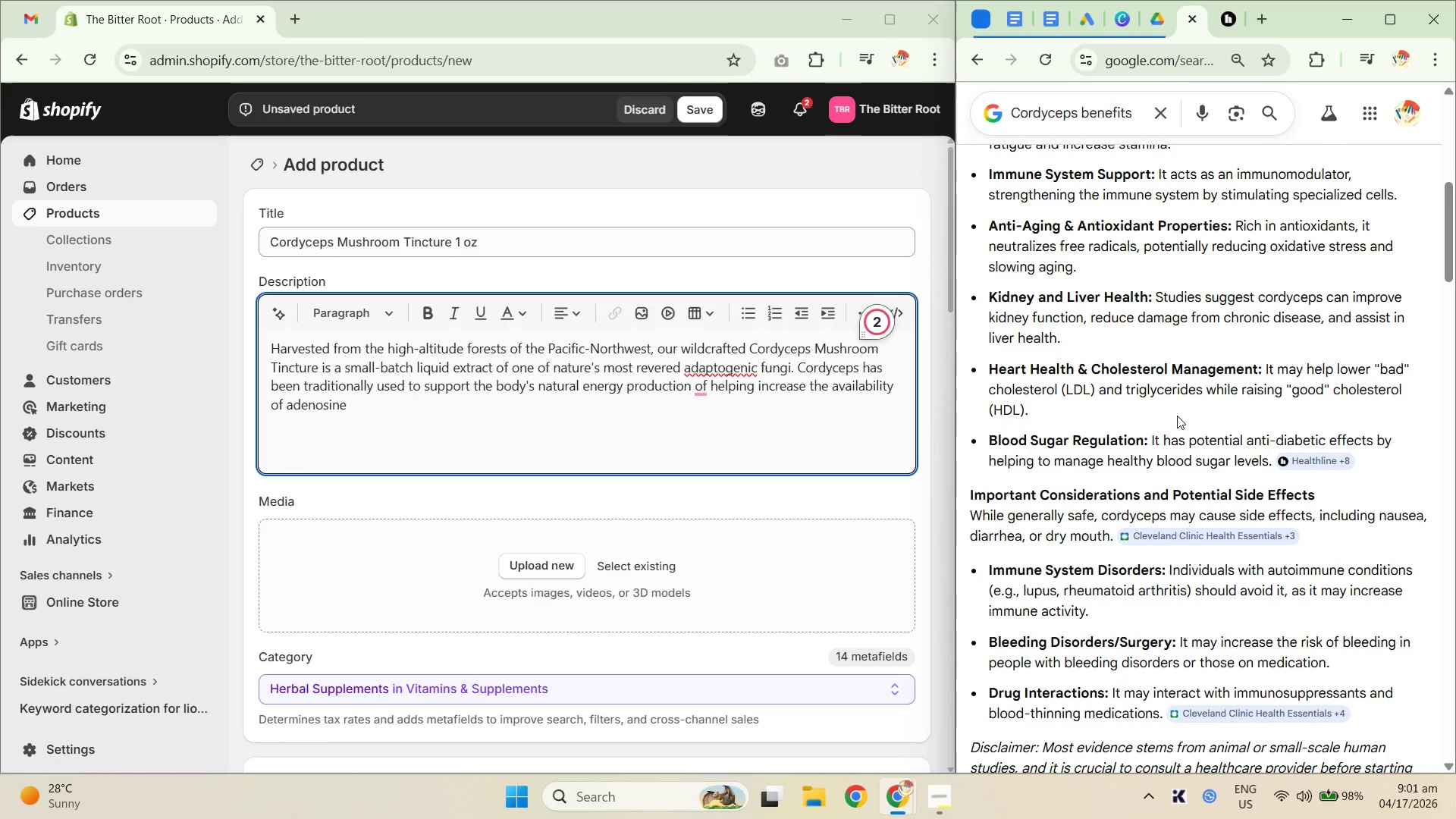 
key(Control+F)
 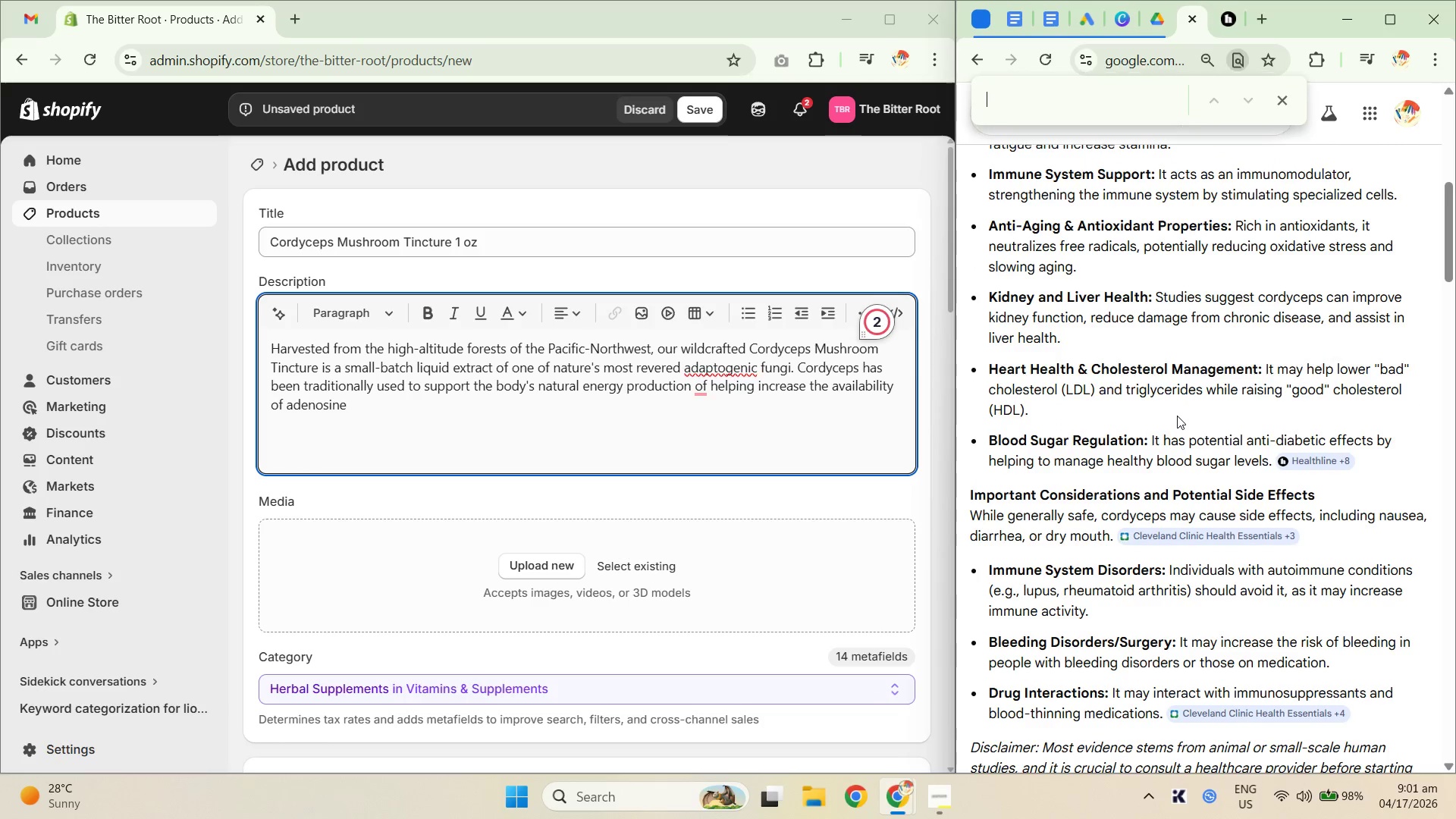 
type(adenisu)
key(Backspace)
key(Backspace)
key(Backspace)
type(osein==)
key(Backspace)
key(Backspace)
key(Backspace)
key(Backspace)
key(Backspace)
type(ine)
 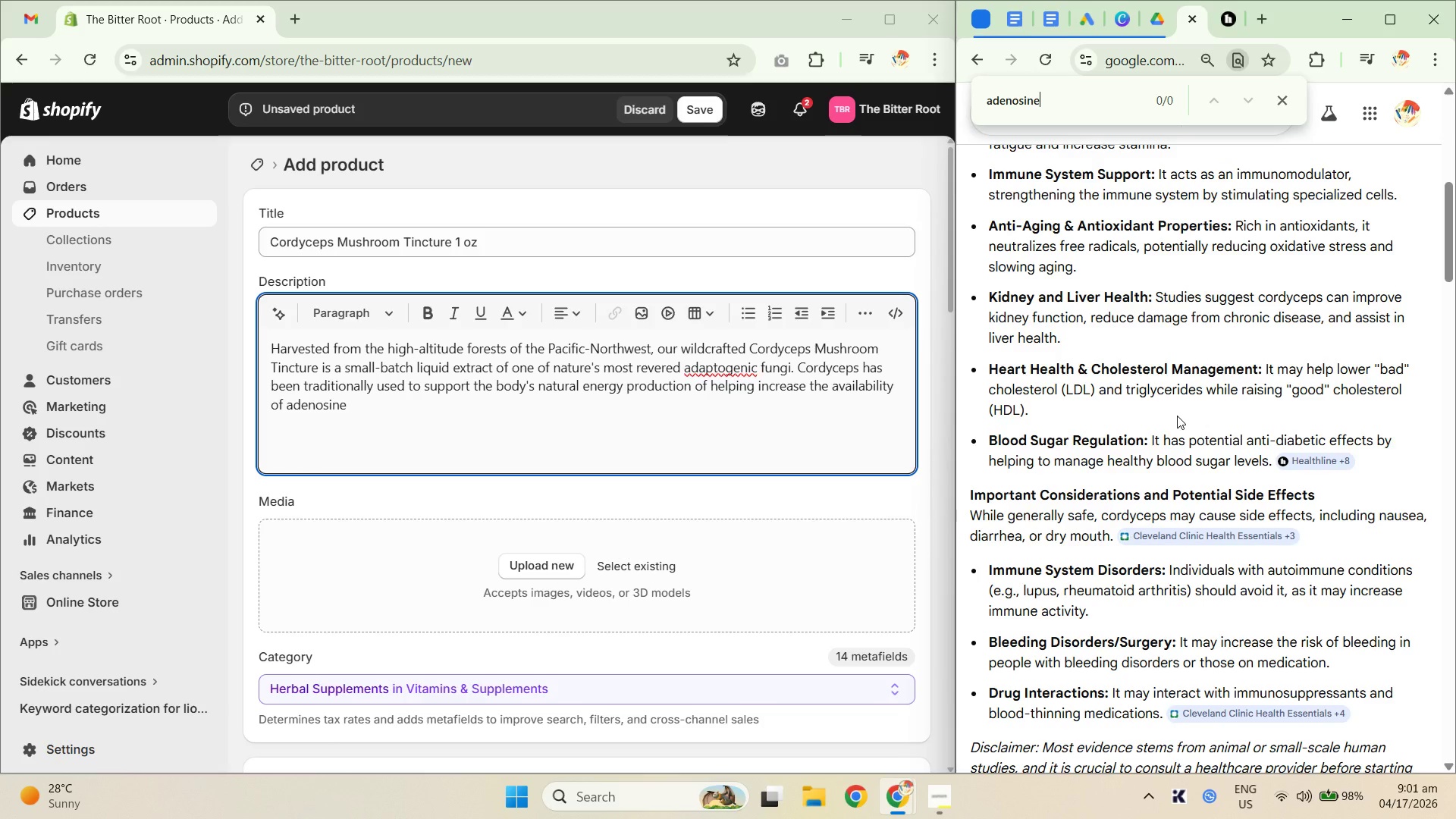 
key(Control+A)
 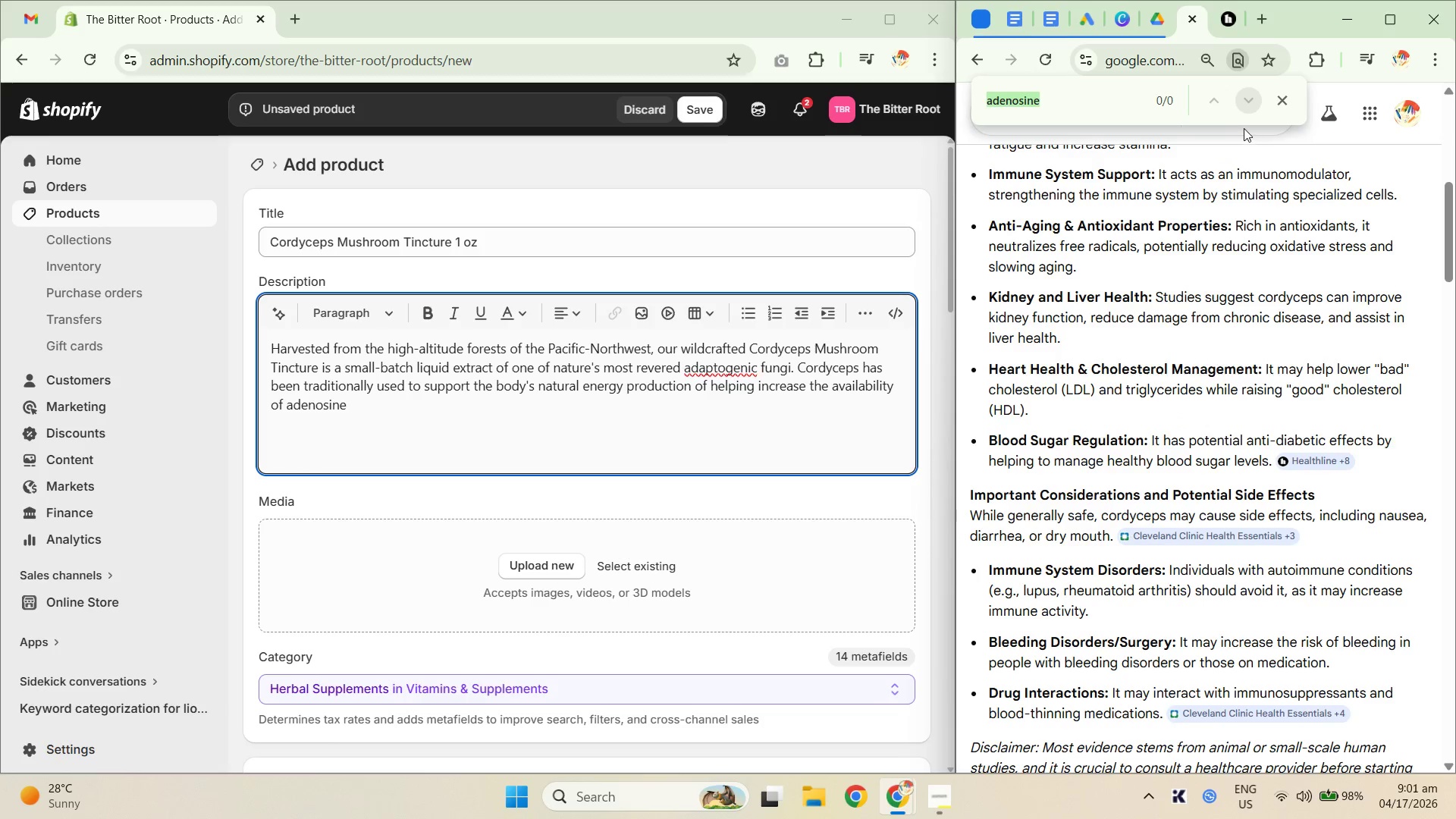 
key(Control+X)
 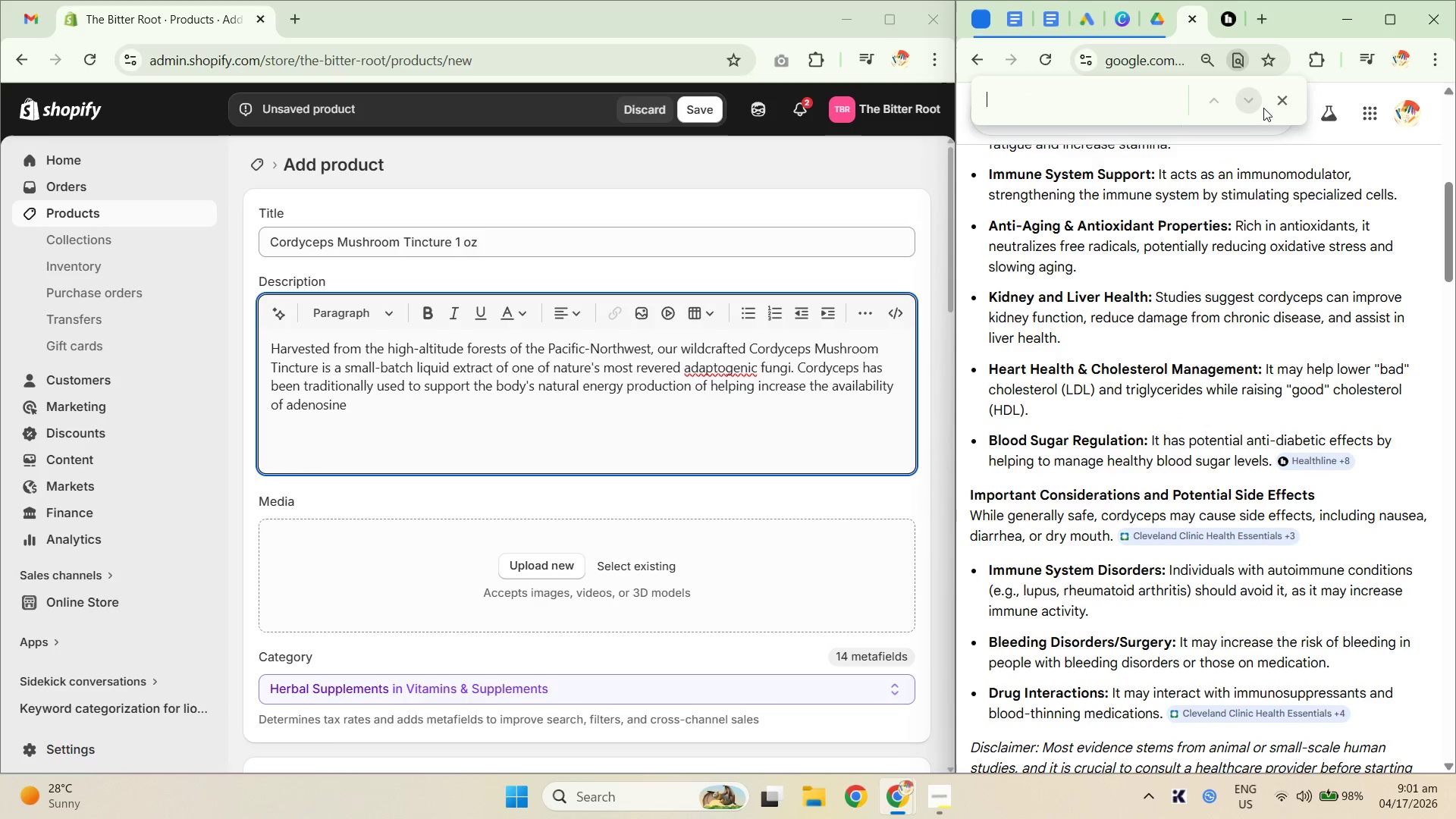 
key(Control+X)
 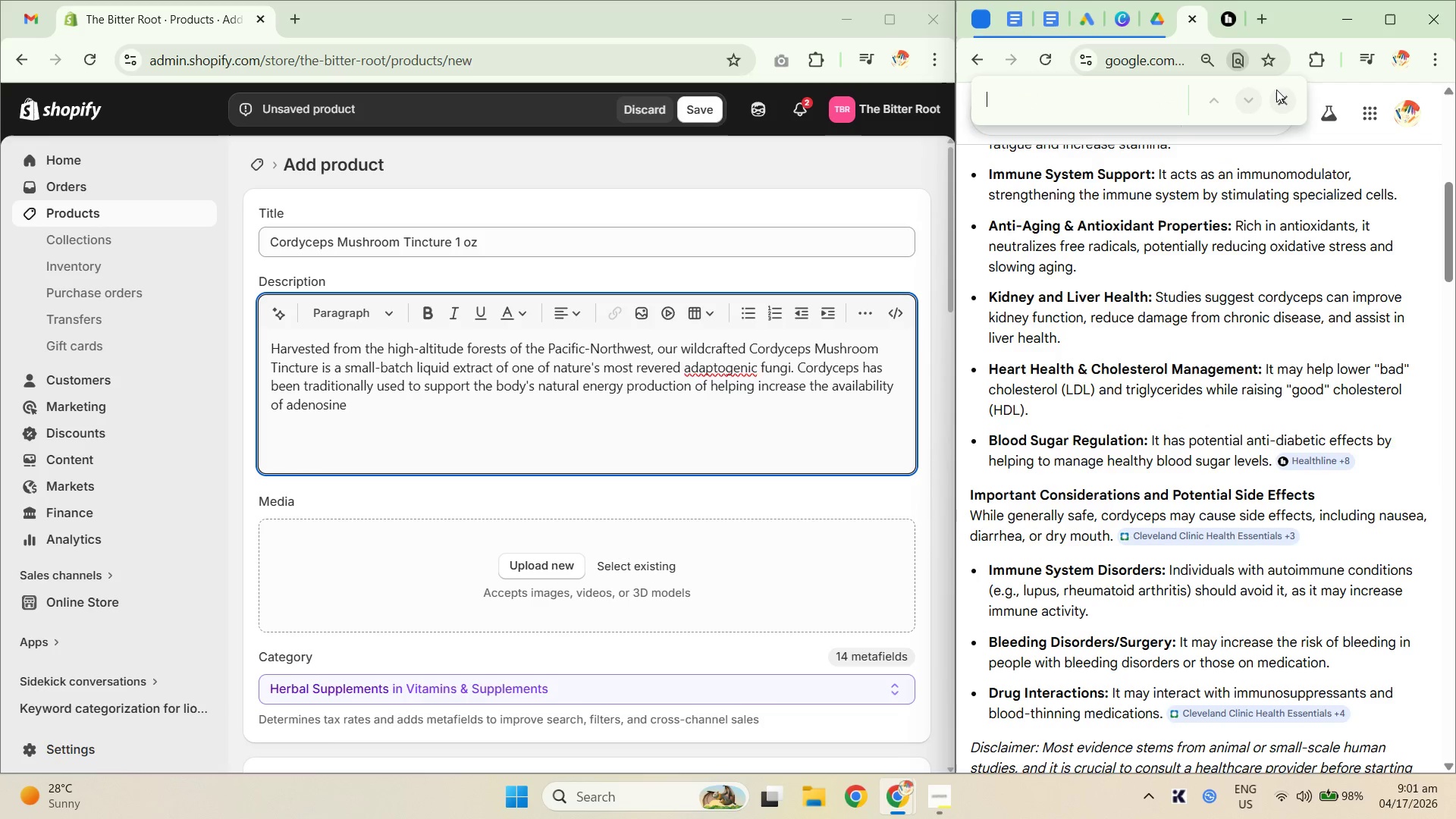 
key(Control+X)
 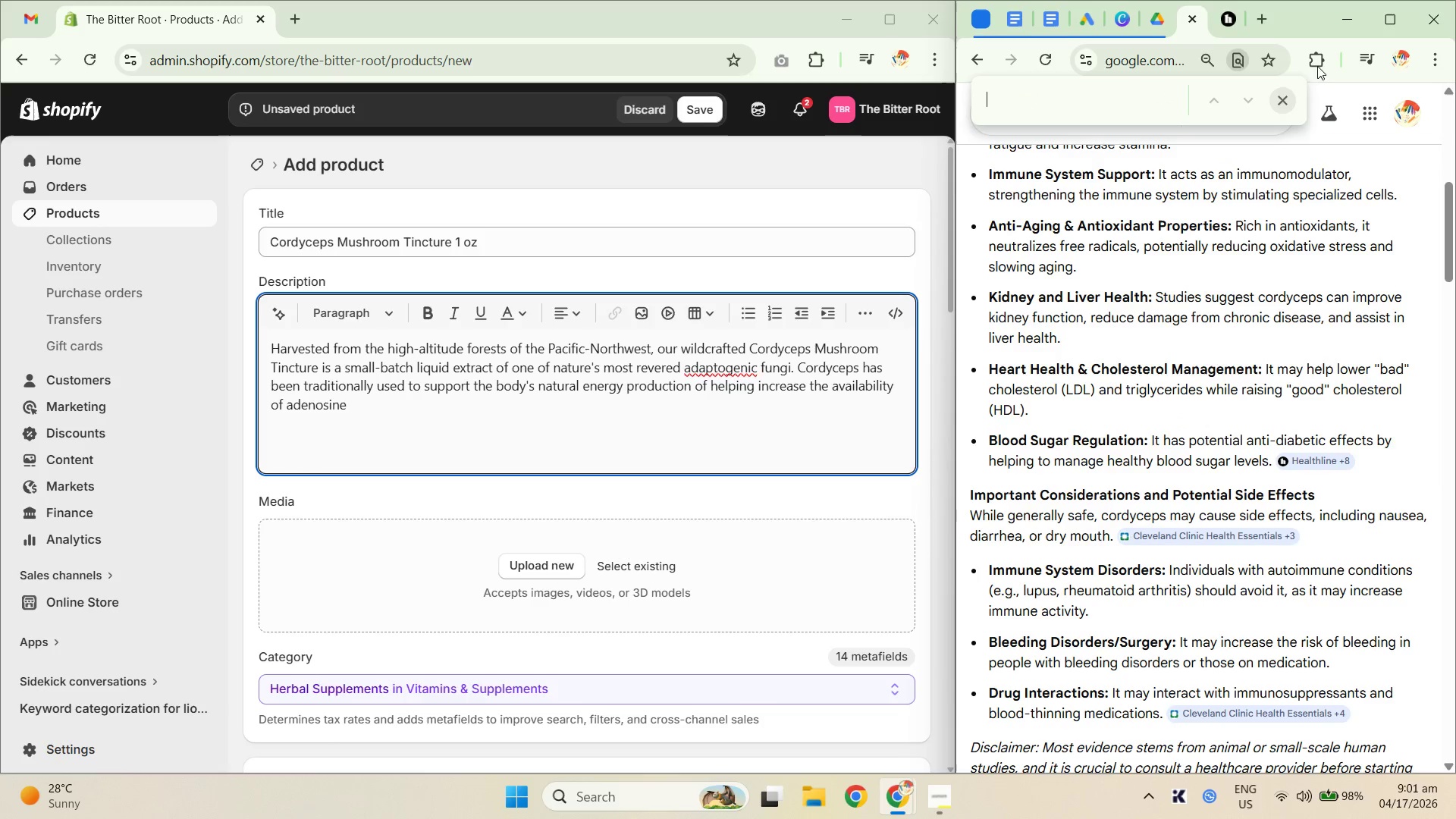 
key(Control+X)
 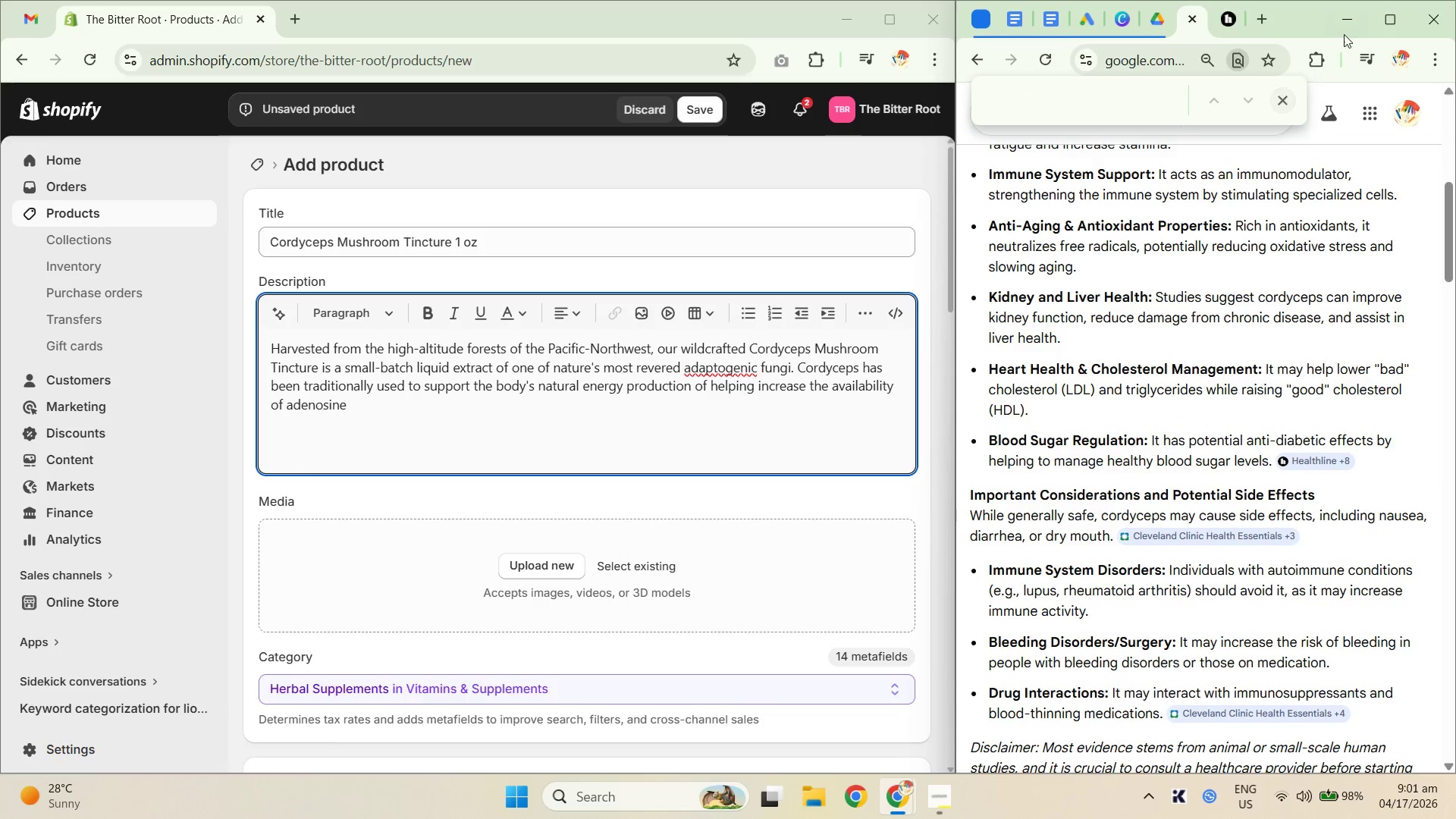 
key(Control+X)
 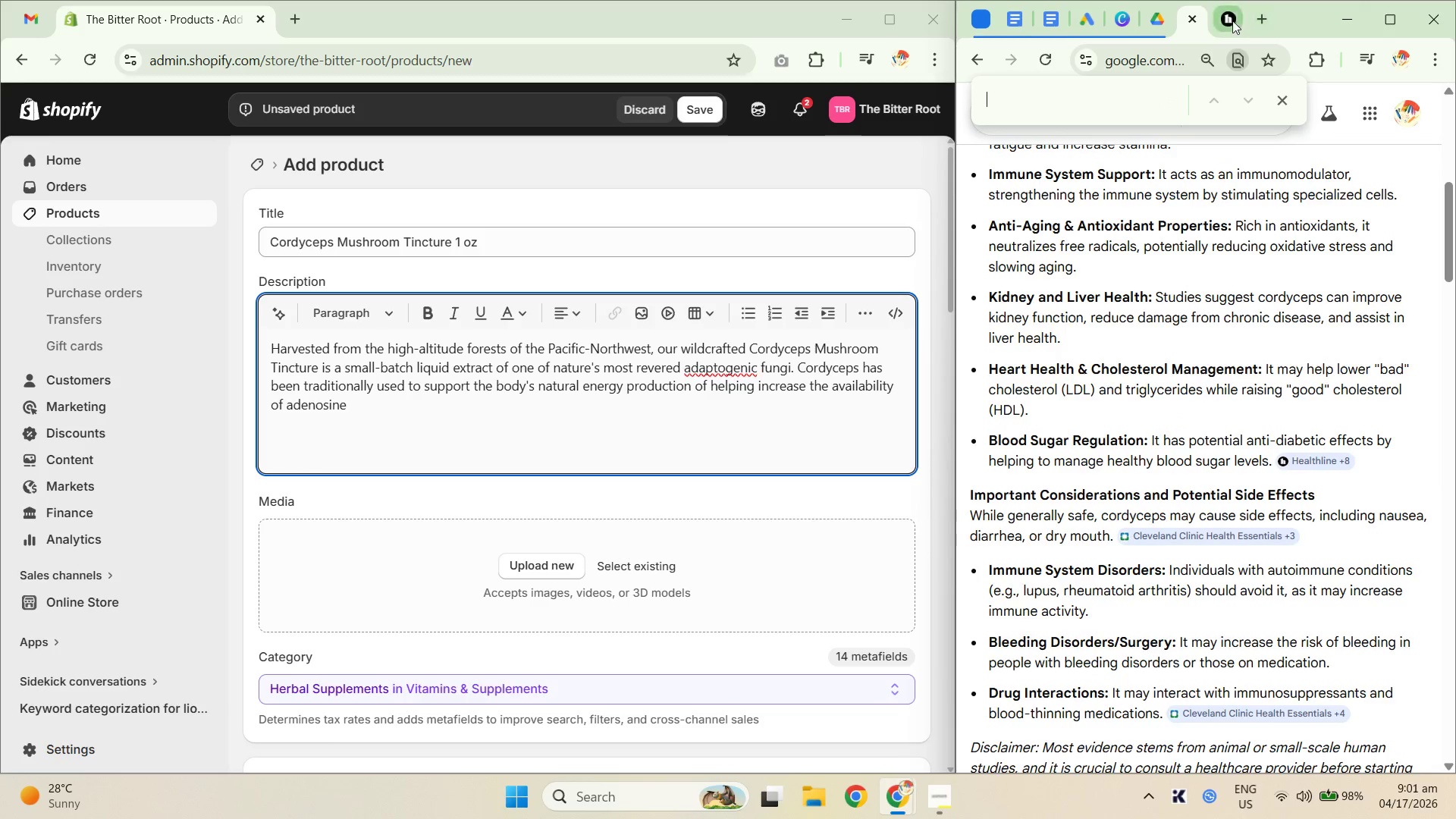 
key(Control+F)
 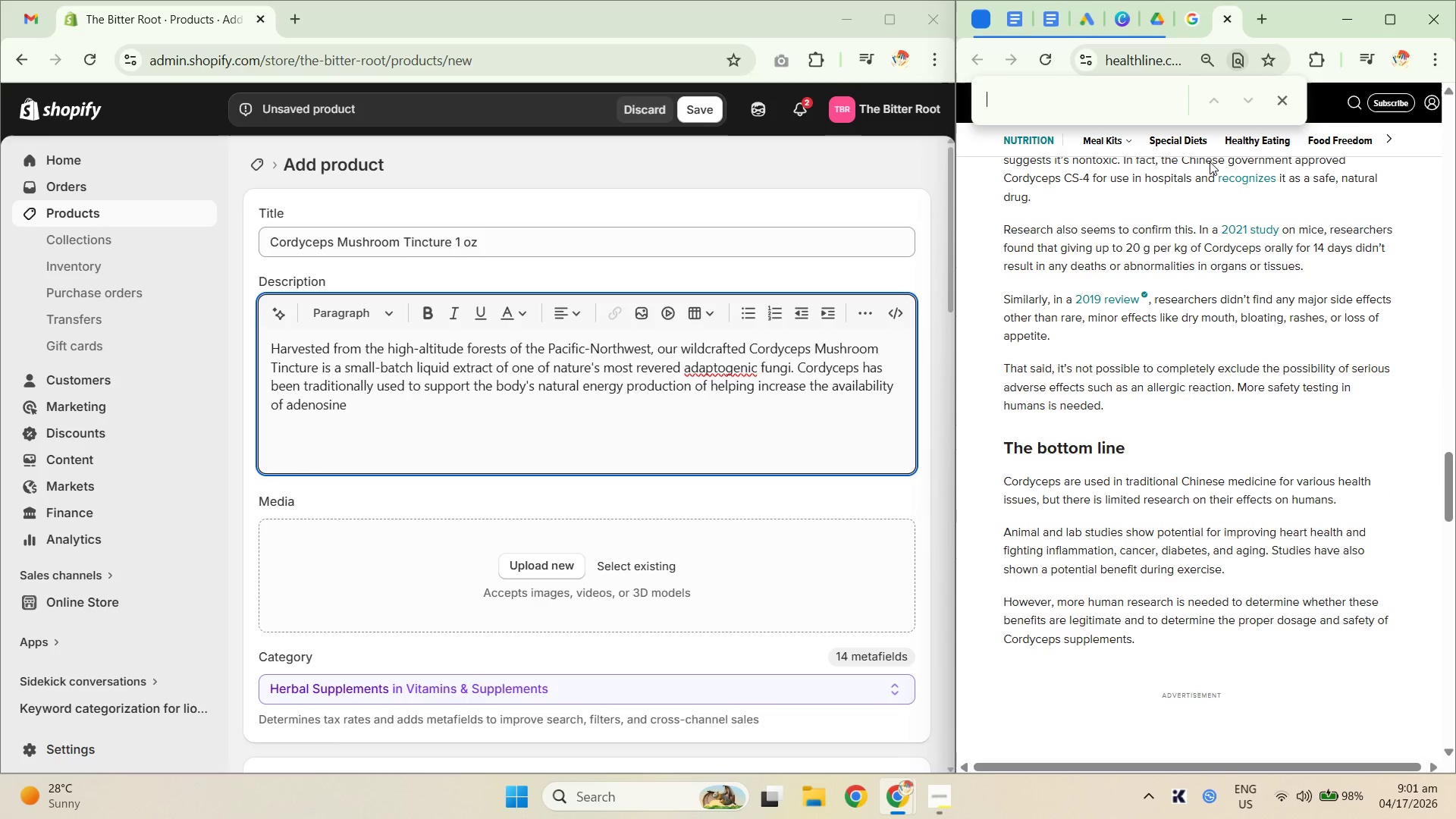 
key(Control+V)
 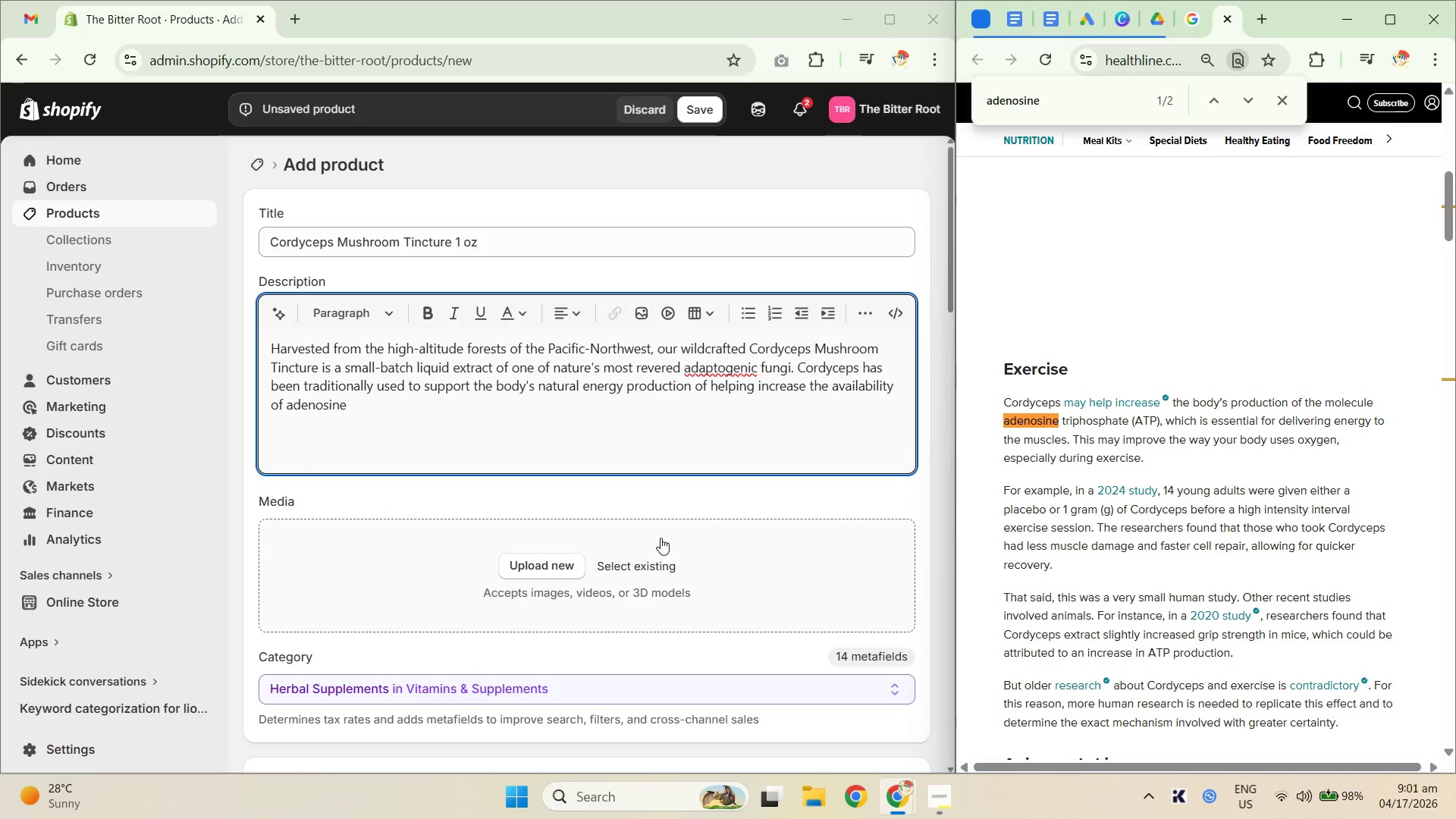 
wait(7.81)
 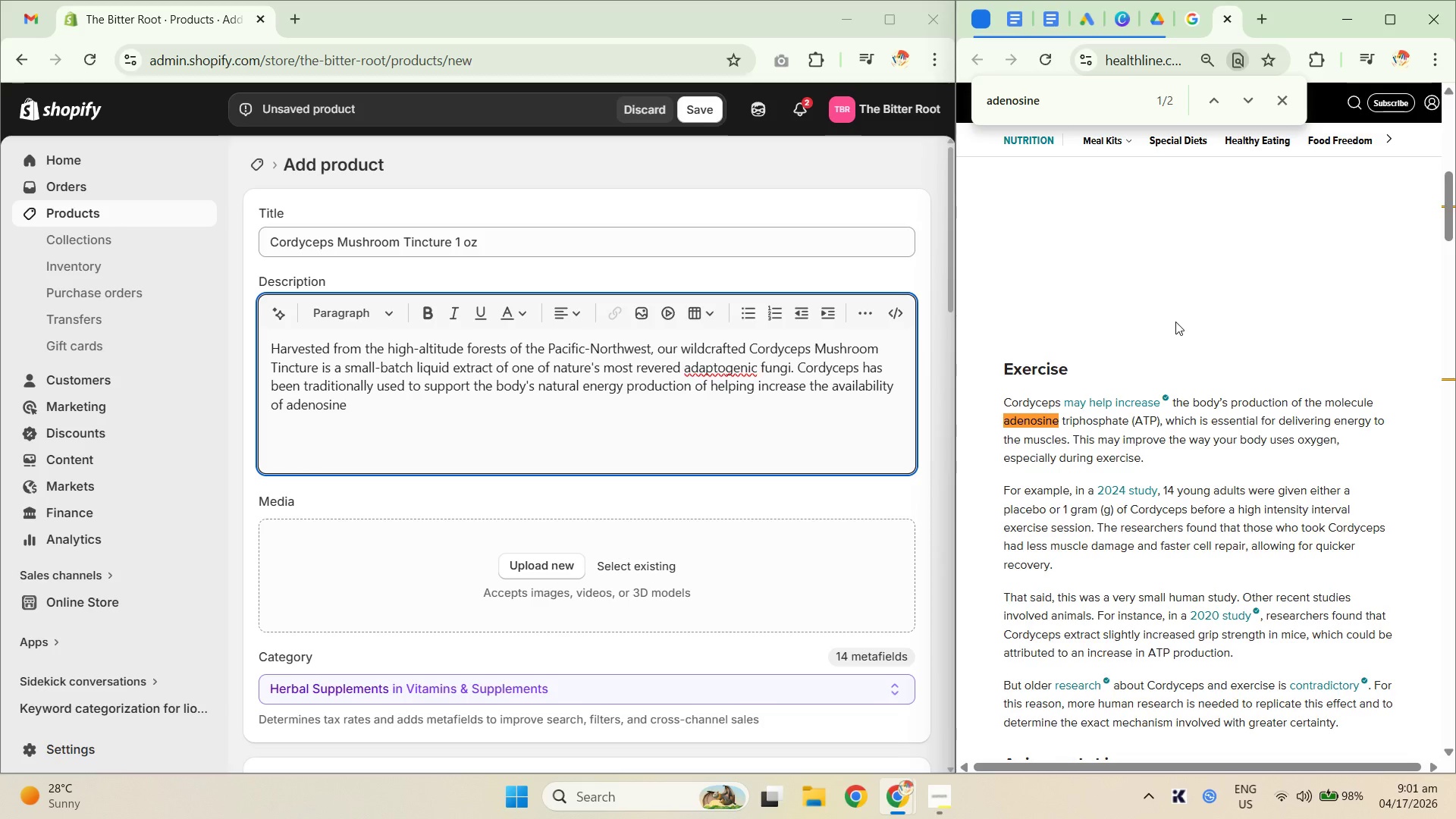 
left_click([447, 408])
 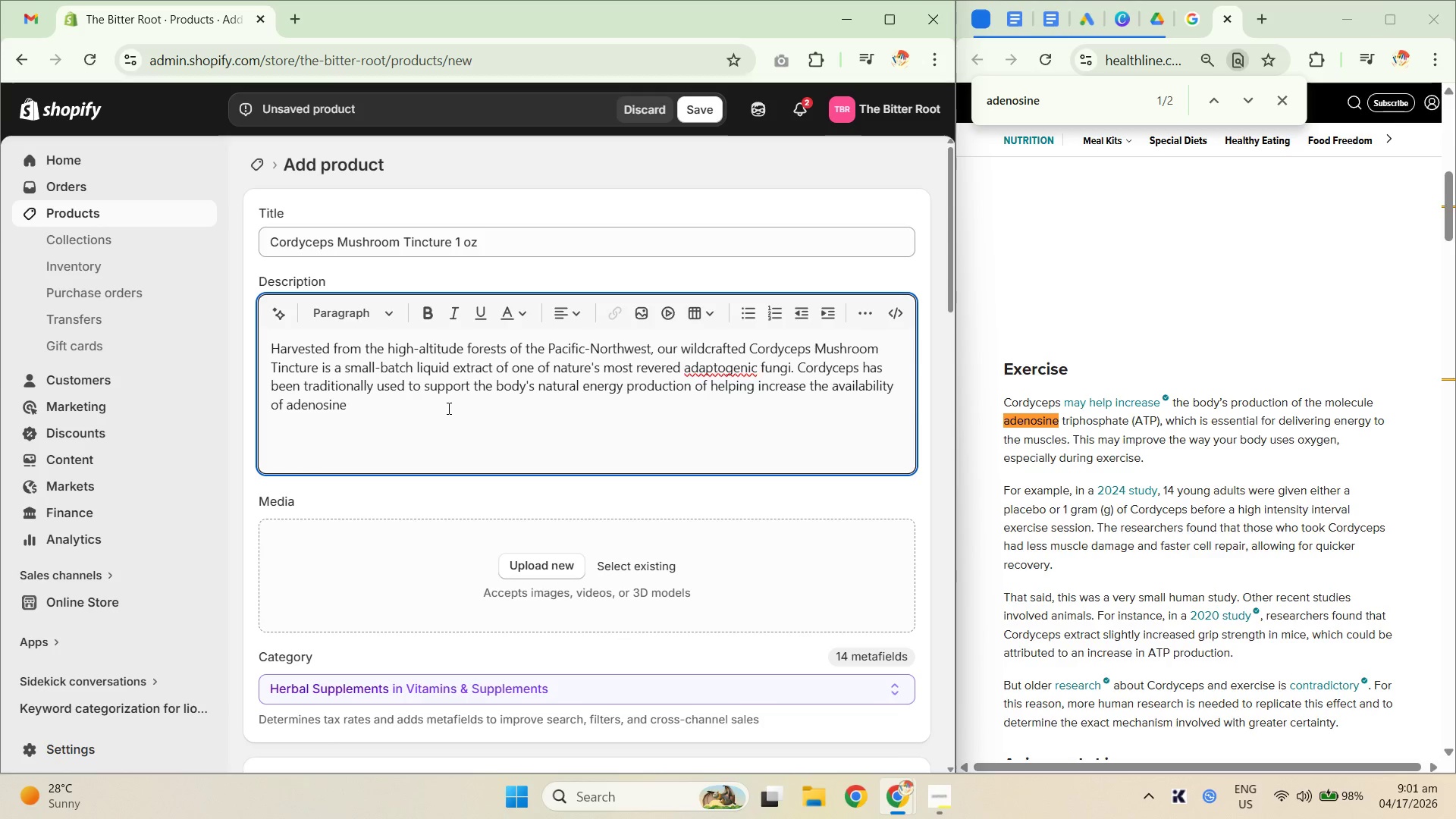 
type(triphoesp)
key(Backspace)
key(Backspace)
key(Backspace)
type(sphate, the no)
key(Backspace)
key(Backspace)
type(moelcu)
 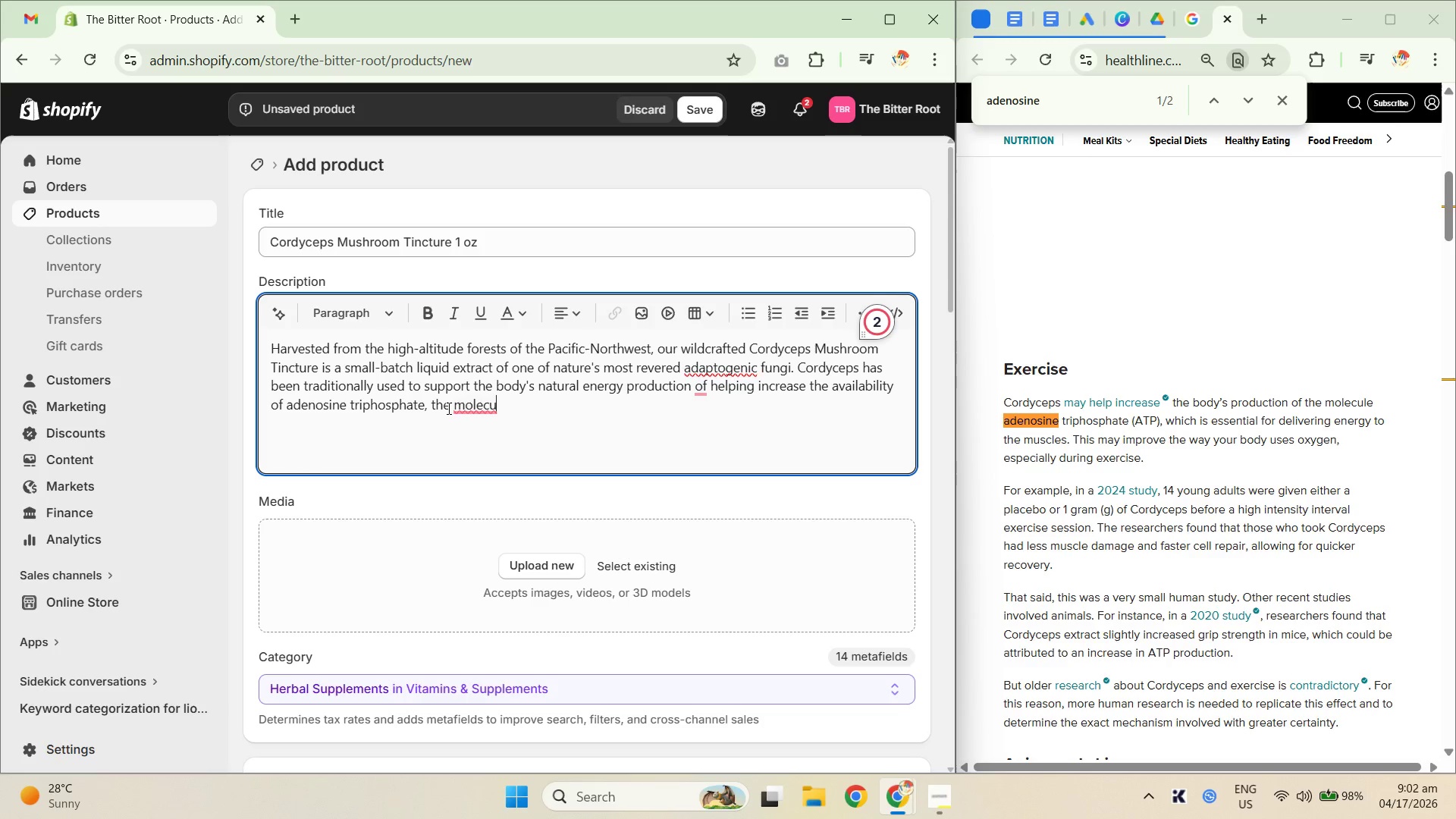 
wait(7.12)
 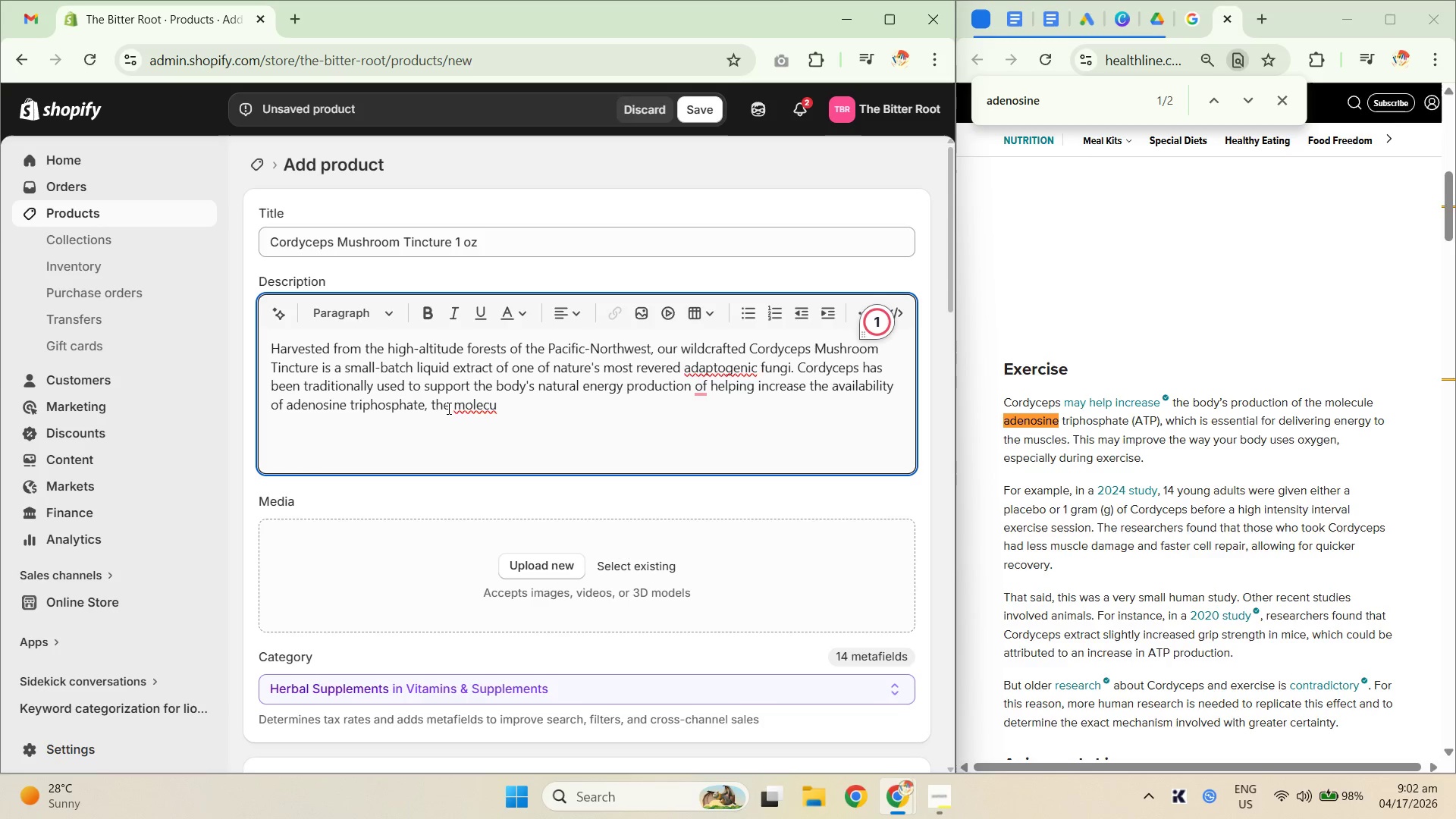 
type(le resonpis)
key(Backspace)
key(Backspace)
key(Backspace)
key(Backspace)
key(Backspace)
type(ponsible for deliverng)
key(Backspace)
key(Backspace)
type(ing energy to muscles and supporting oxugen utilization)
 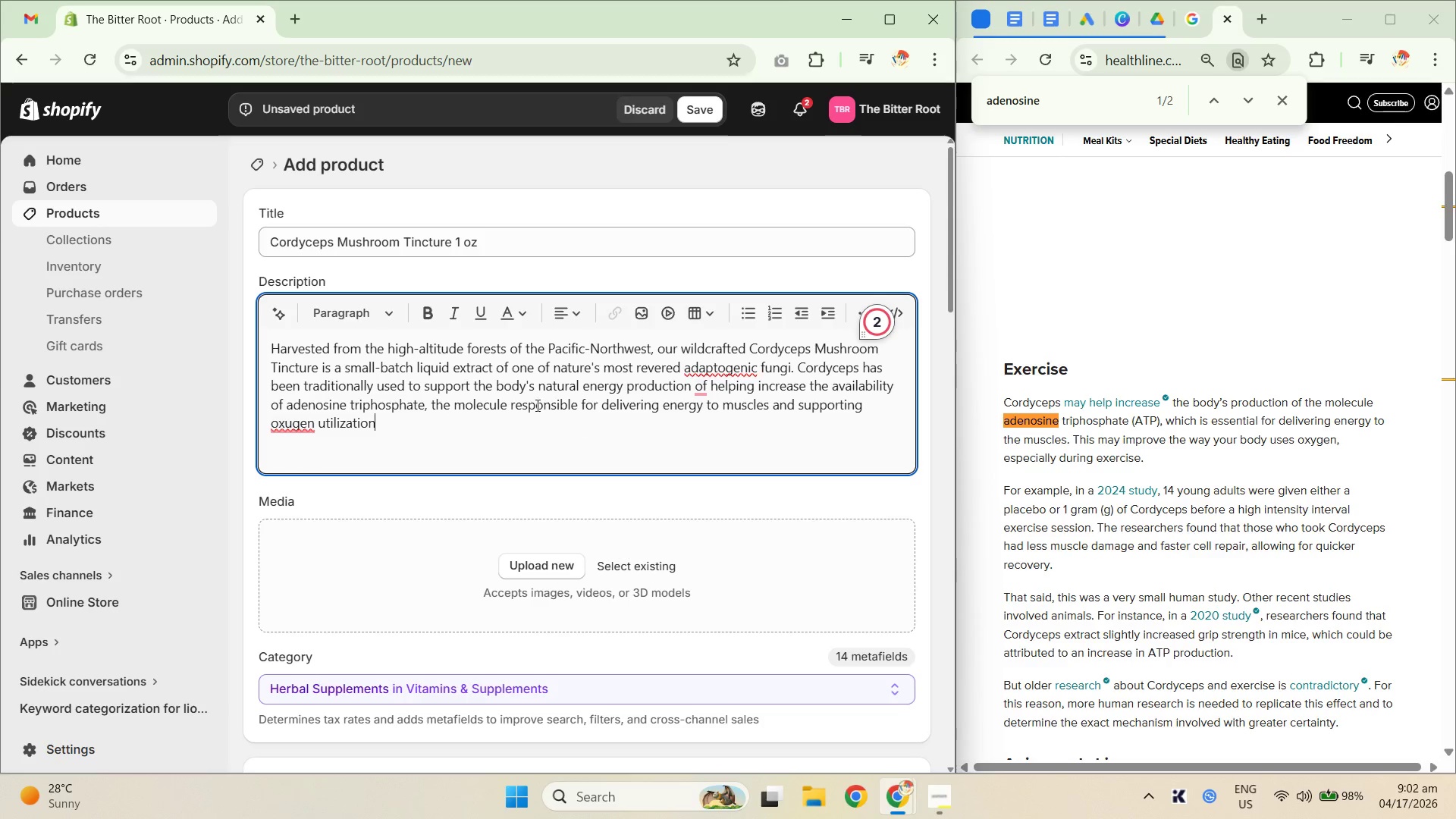 
left_click([274, 419])
 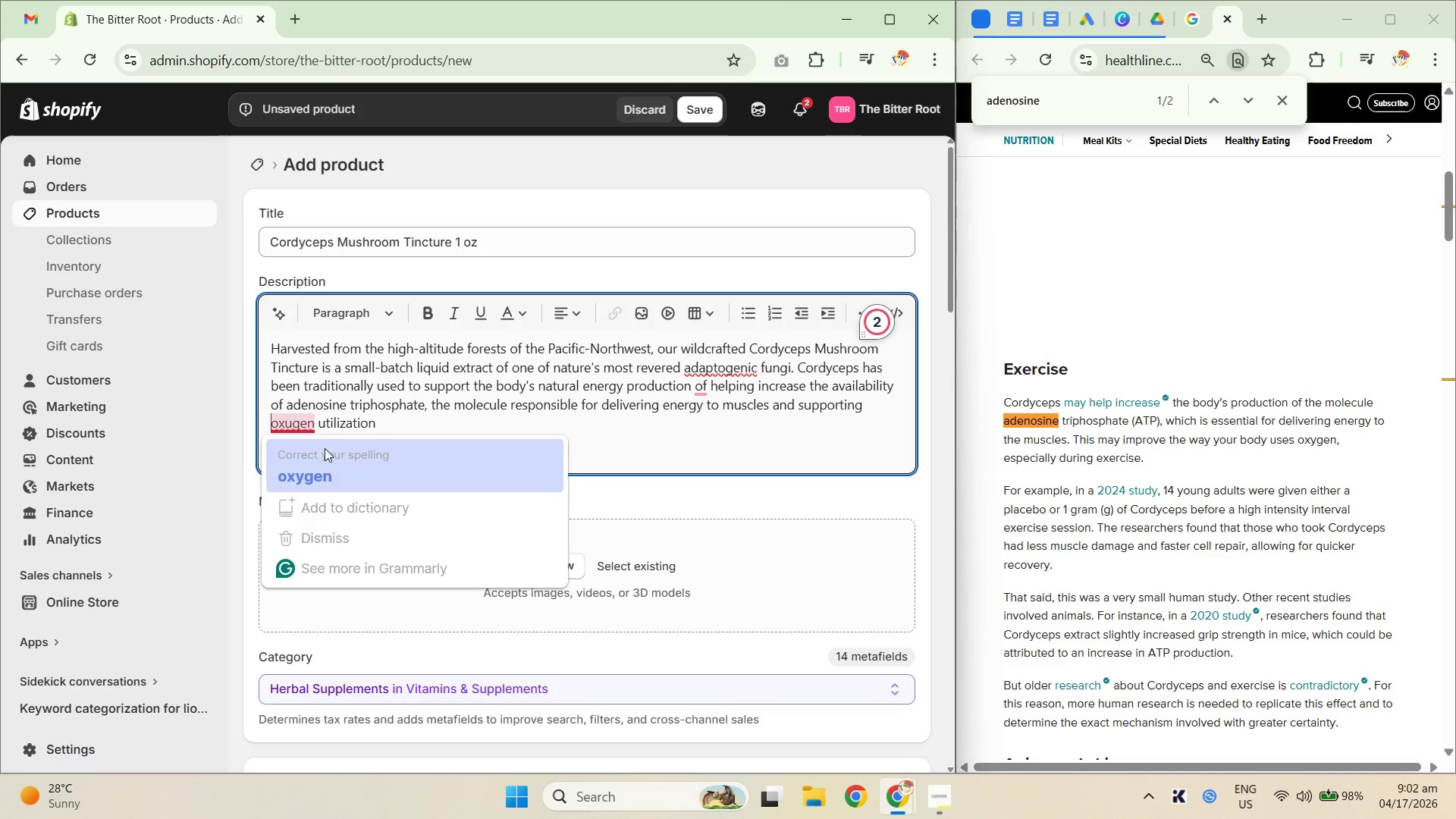 
hold_key(key=Unknown, duration=3.75)
 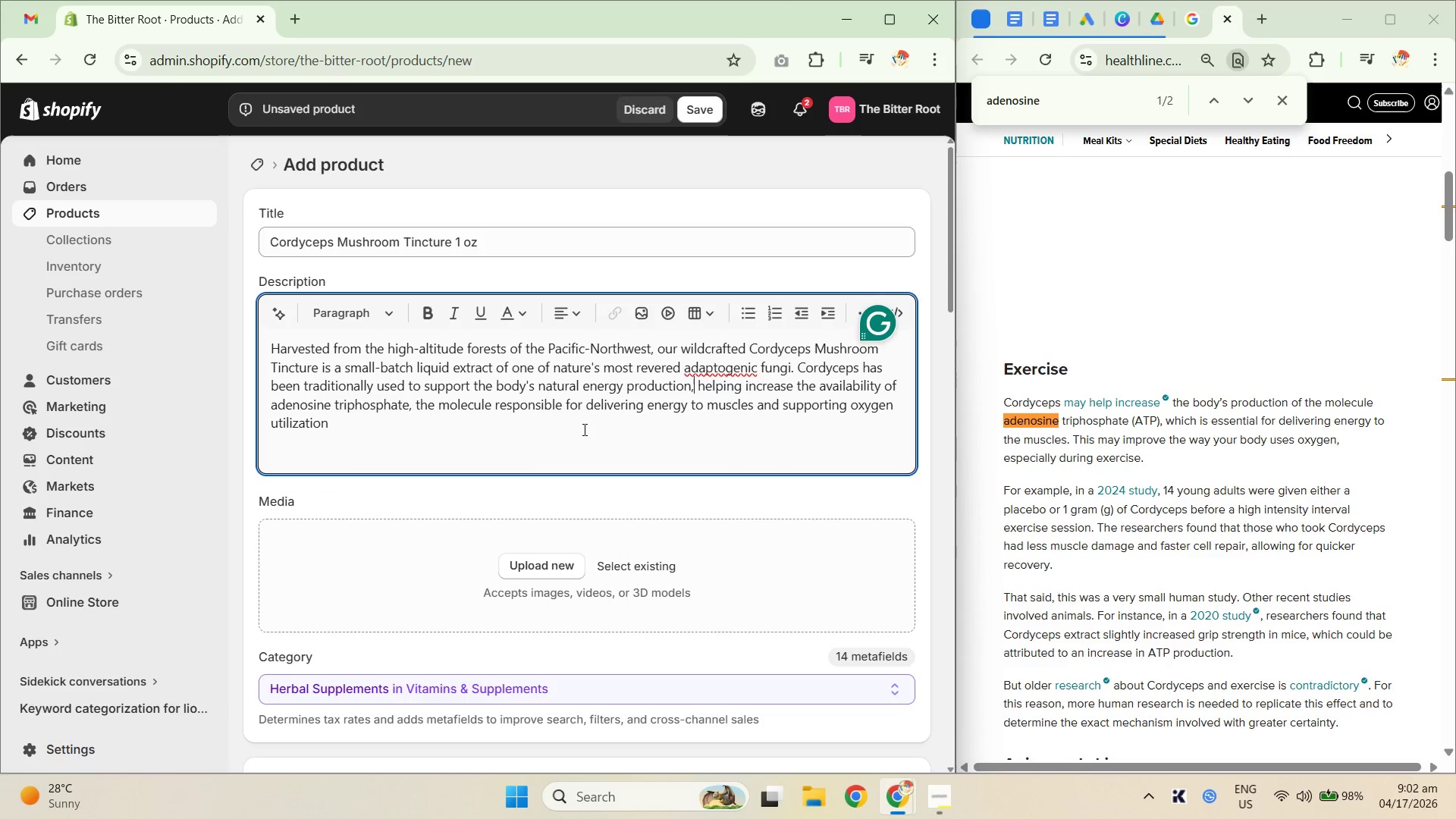 
left_click([734, 374])
 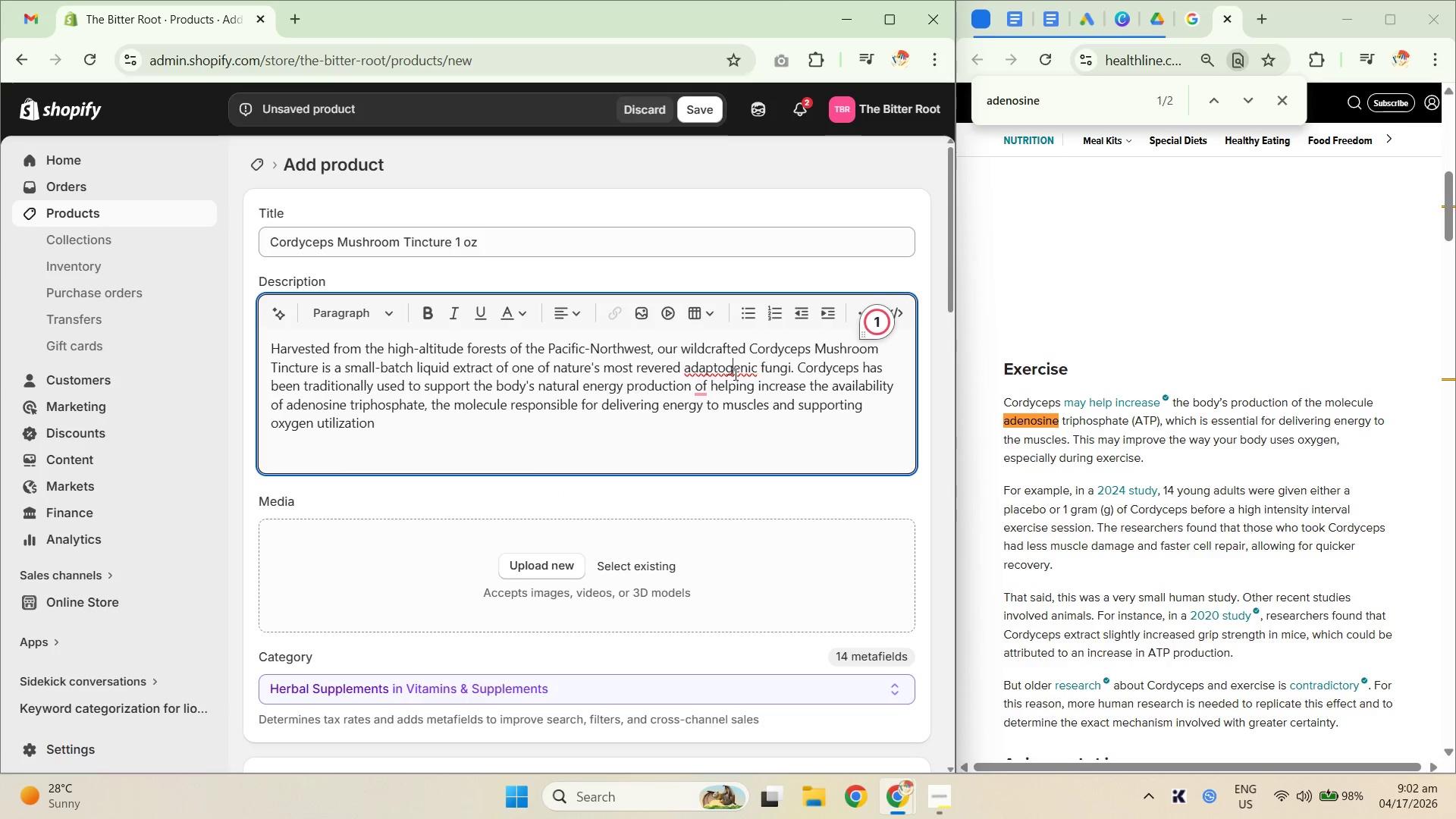 
left_click([704, 371])
 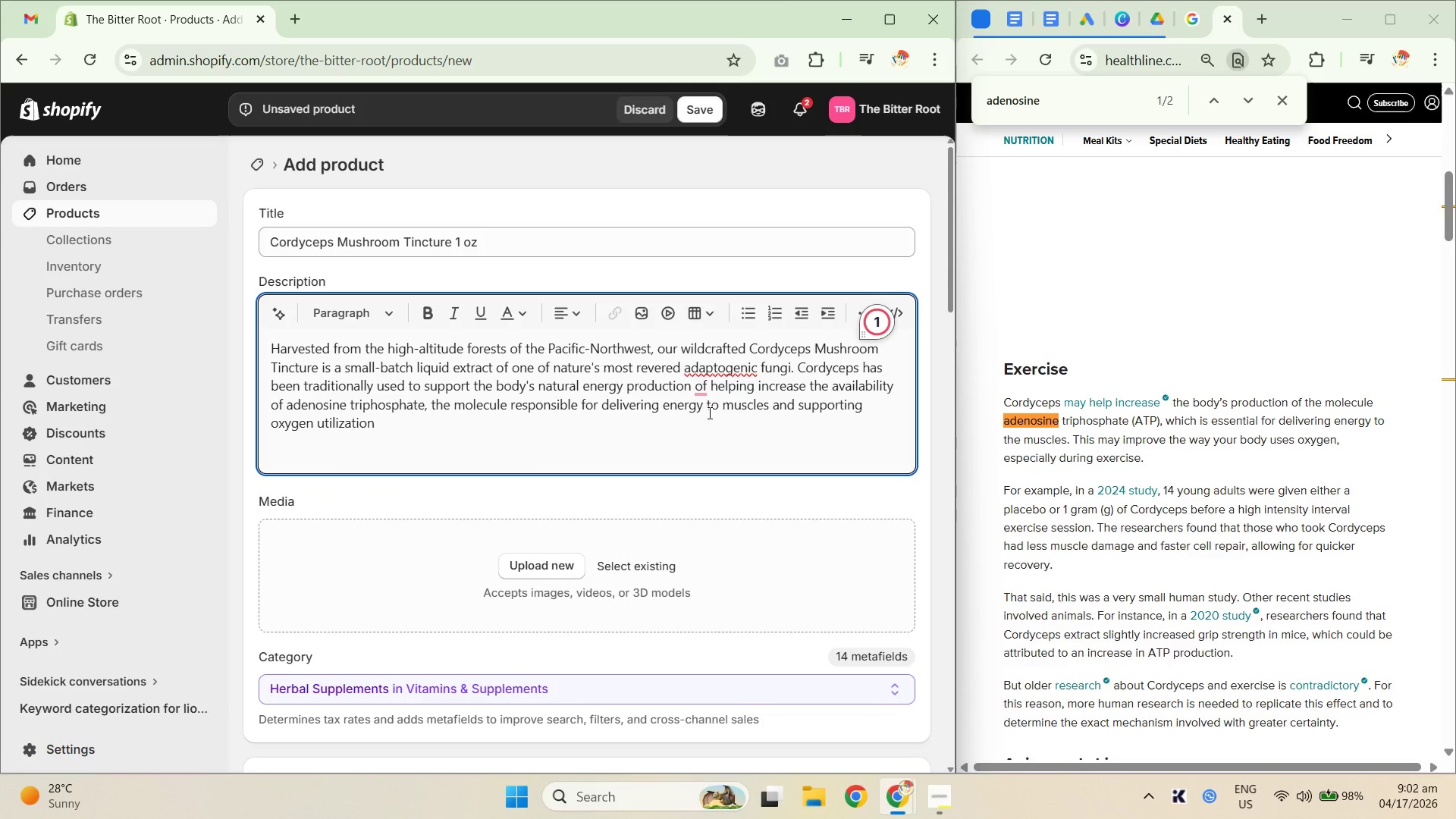 
left_click([696, 406])
 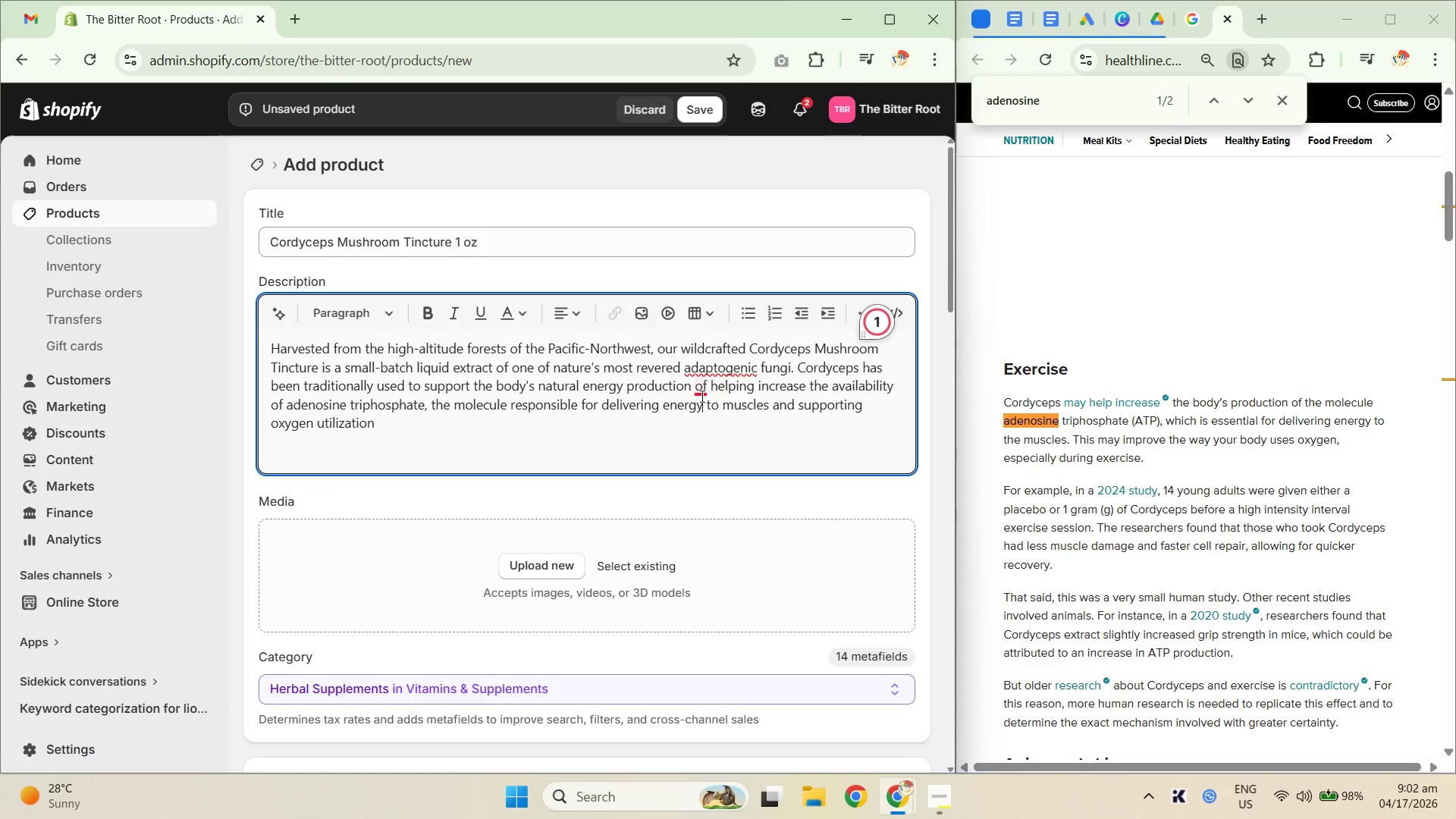 
double_click([698, 384])
 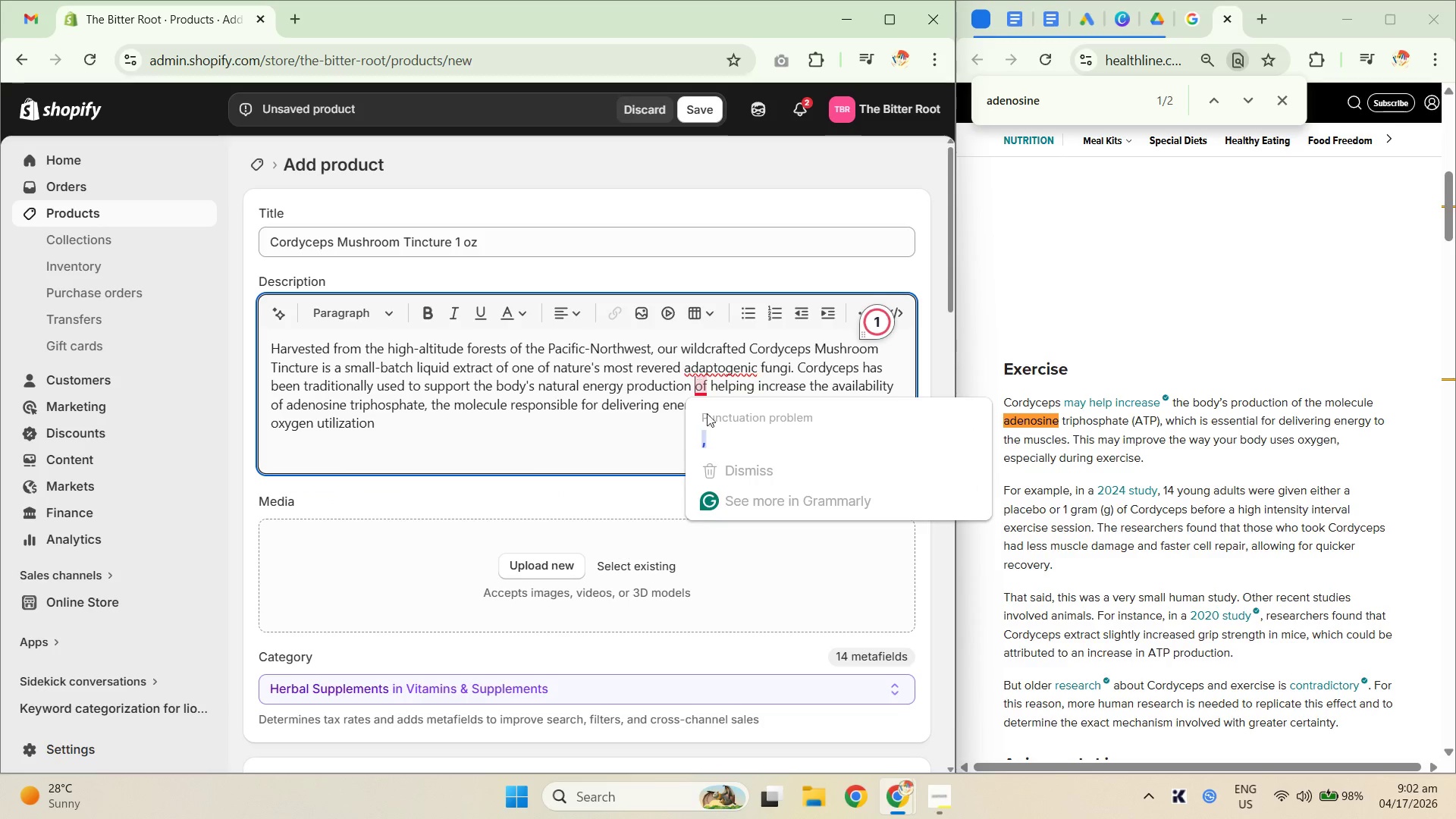 
triple_click([709, 437])
 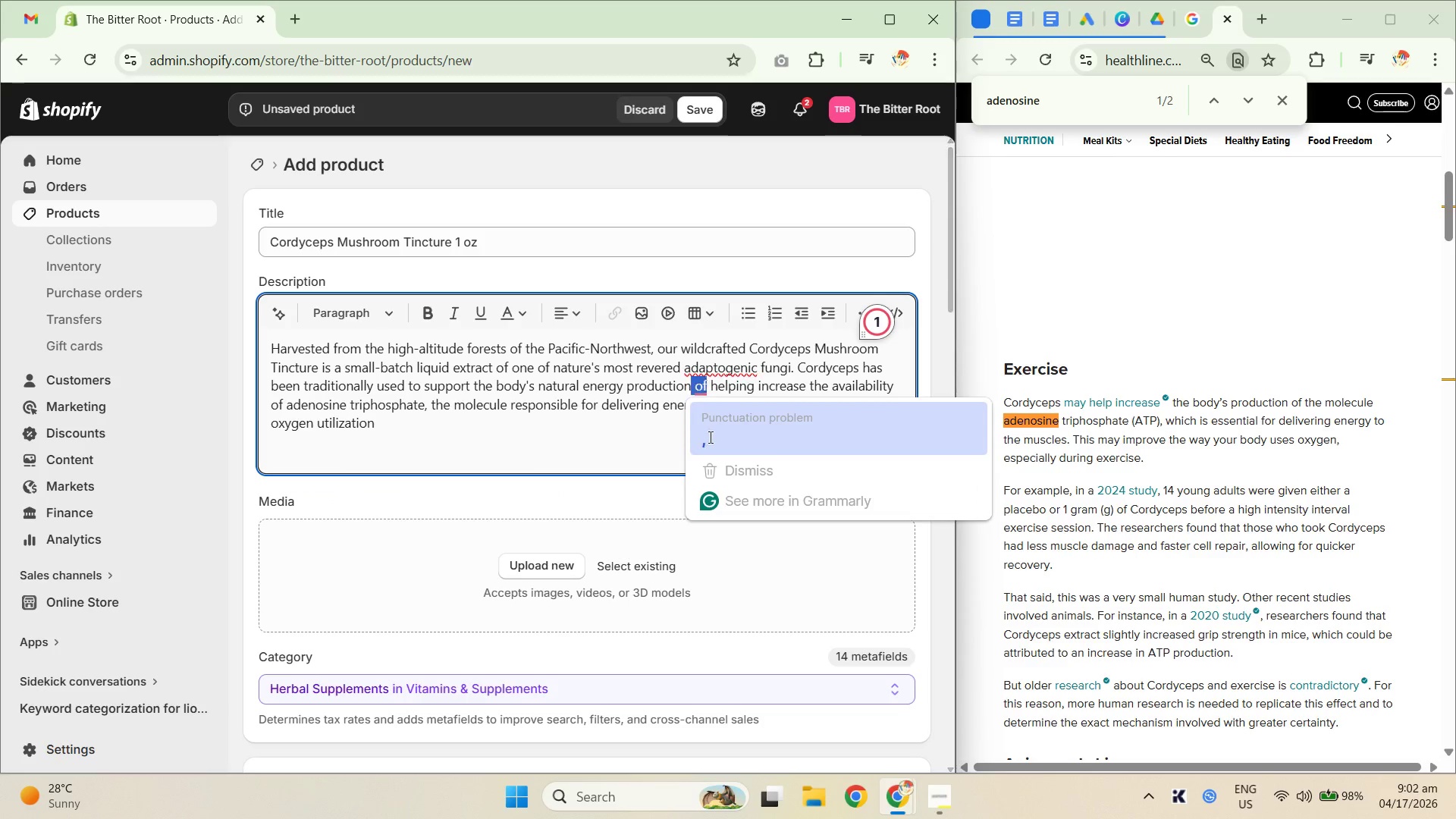 
wait(8.7)
 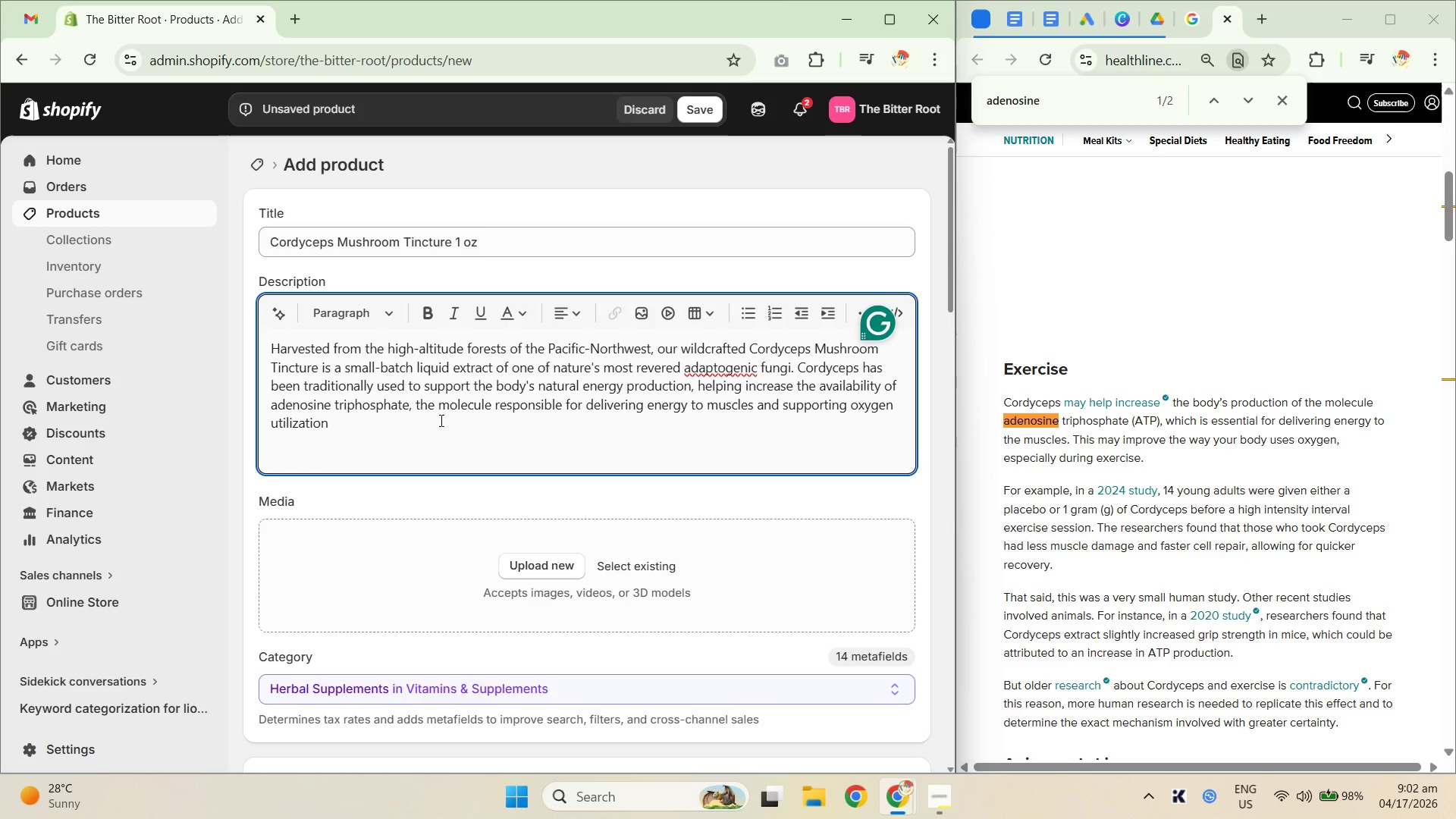 
type( during physical activity. It acts as a natural adaptogen, helpinh th)
key(Backspace)
key(Backspace)
key(Backspace)
key(Backspace)
type(g the body manage stress and maintain balance during periods of physical and mental demand. Rich in pilyphenols)
key(Backspace)
key(Backspace)
key(Backspace)
key(Backspace)
key(Backspace)
key(Backspace)
key(Backspace)
key(Backspace)
key(Backspace)
key(Backspace)
type(olyphenols)
 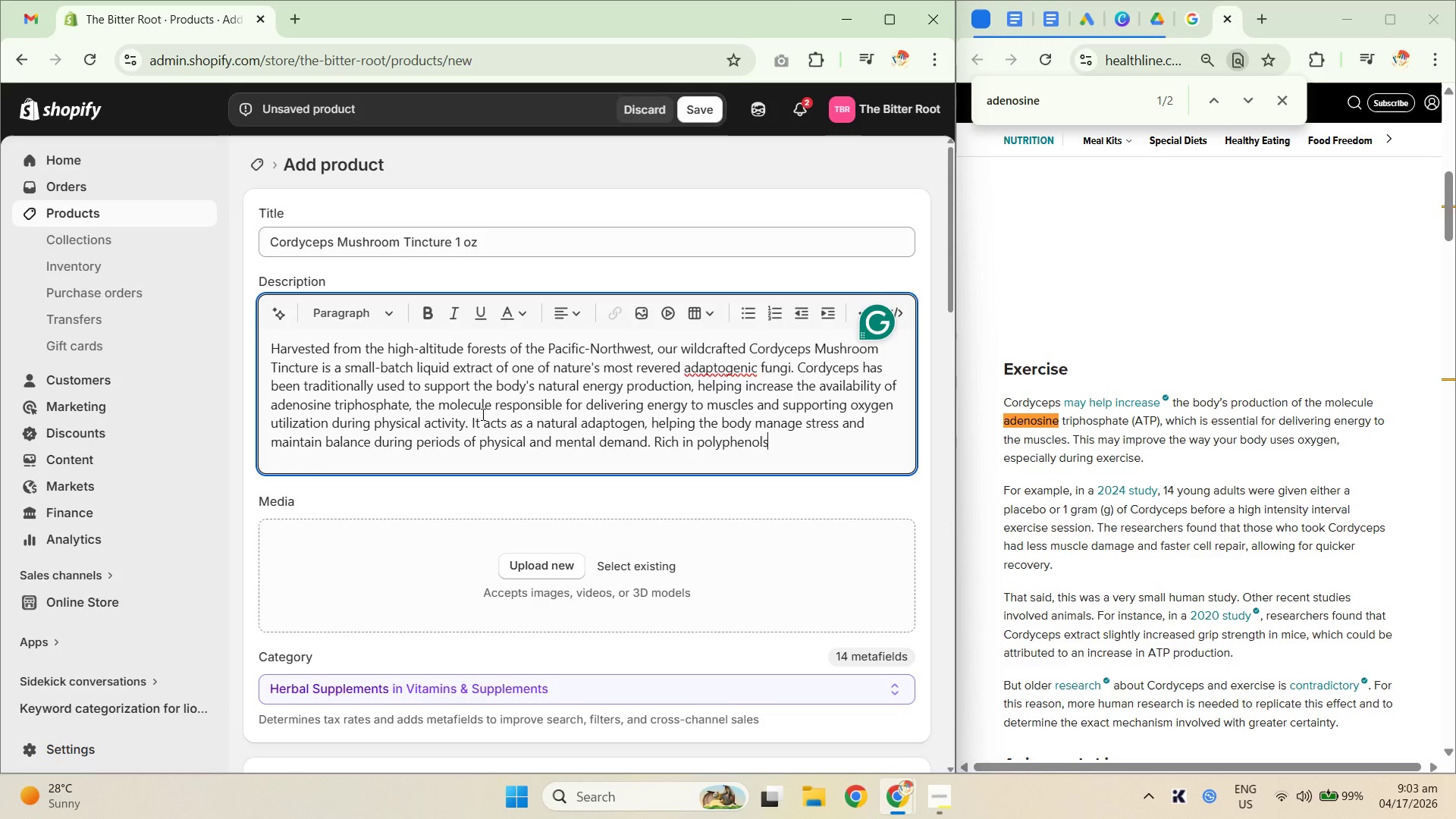 
double_click([721, 442])
 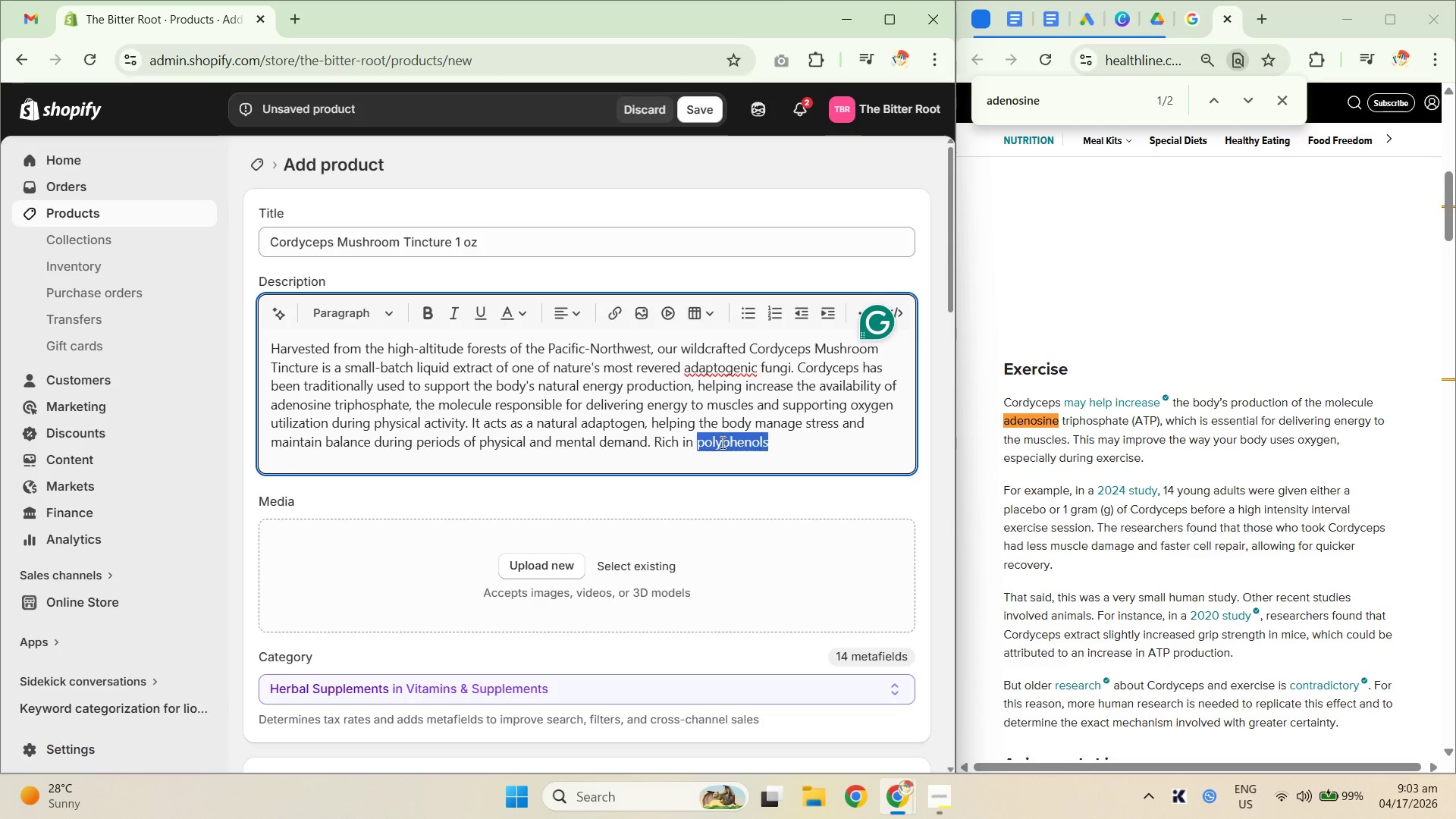 
key(Control+C)
 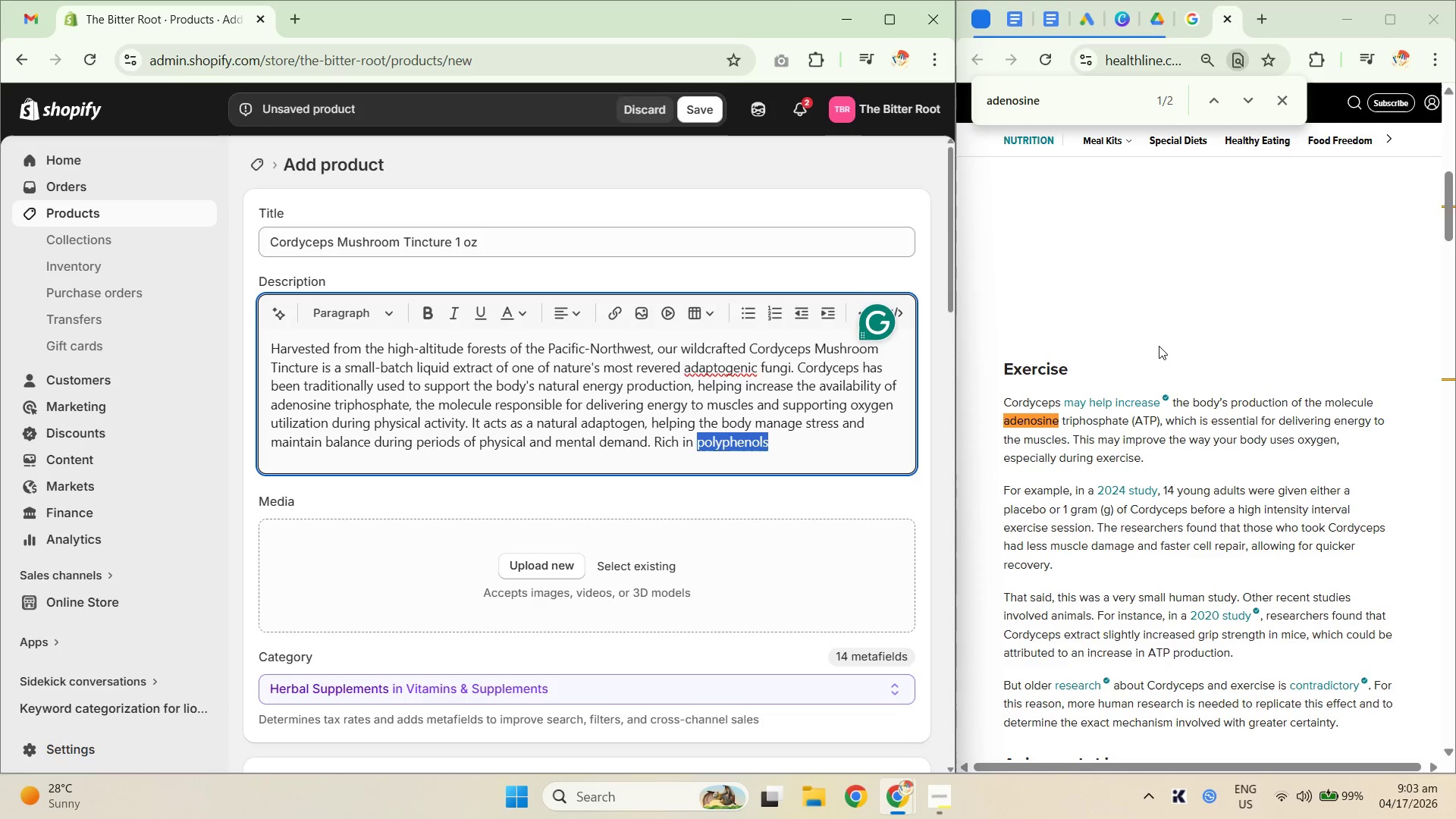 
key(Control+C)
 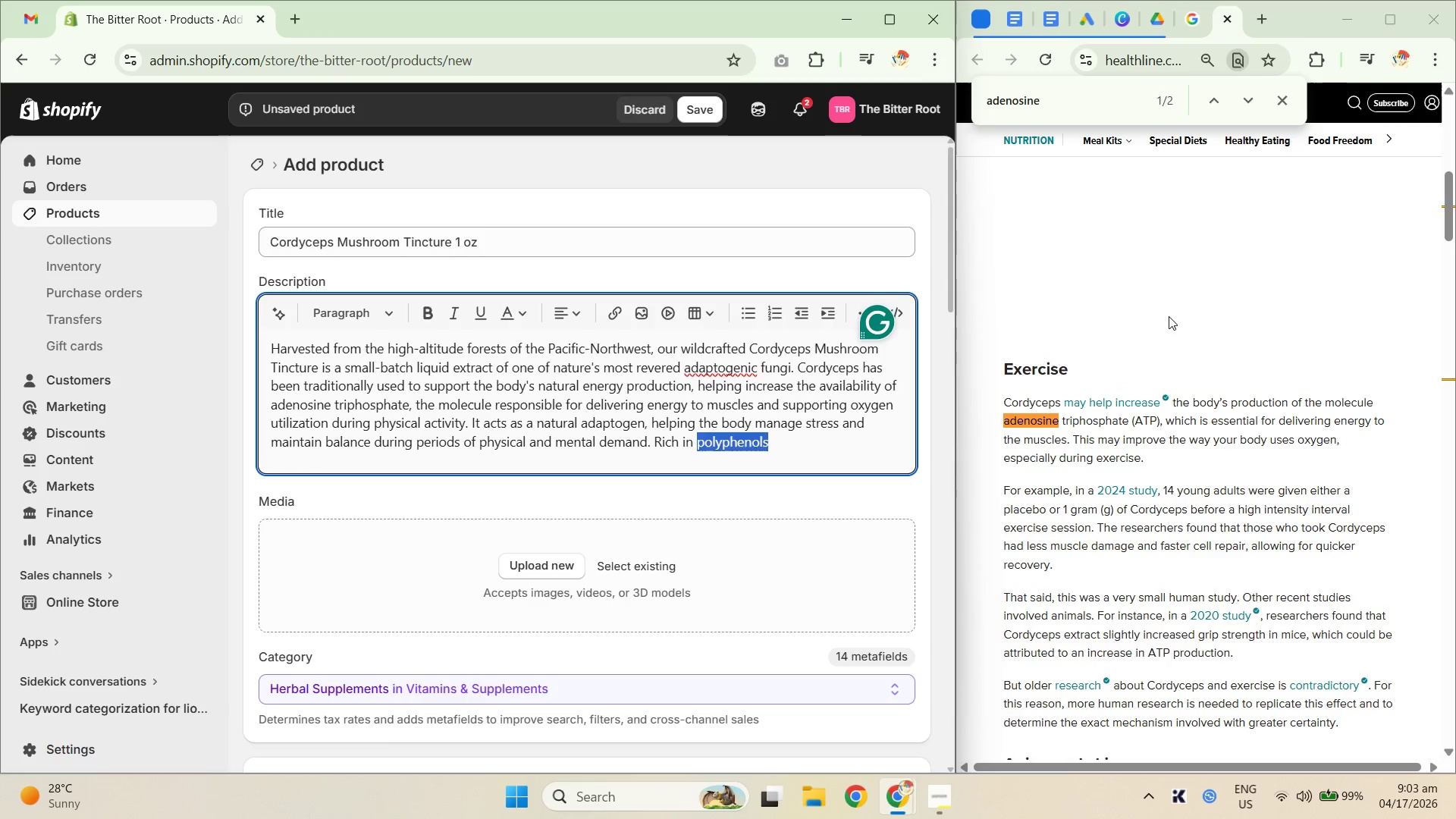 
left_click([1184, 300])
 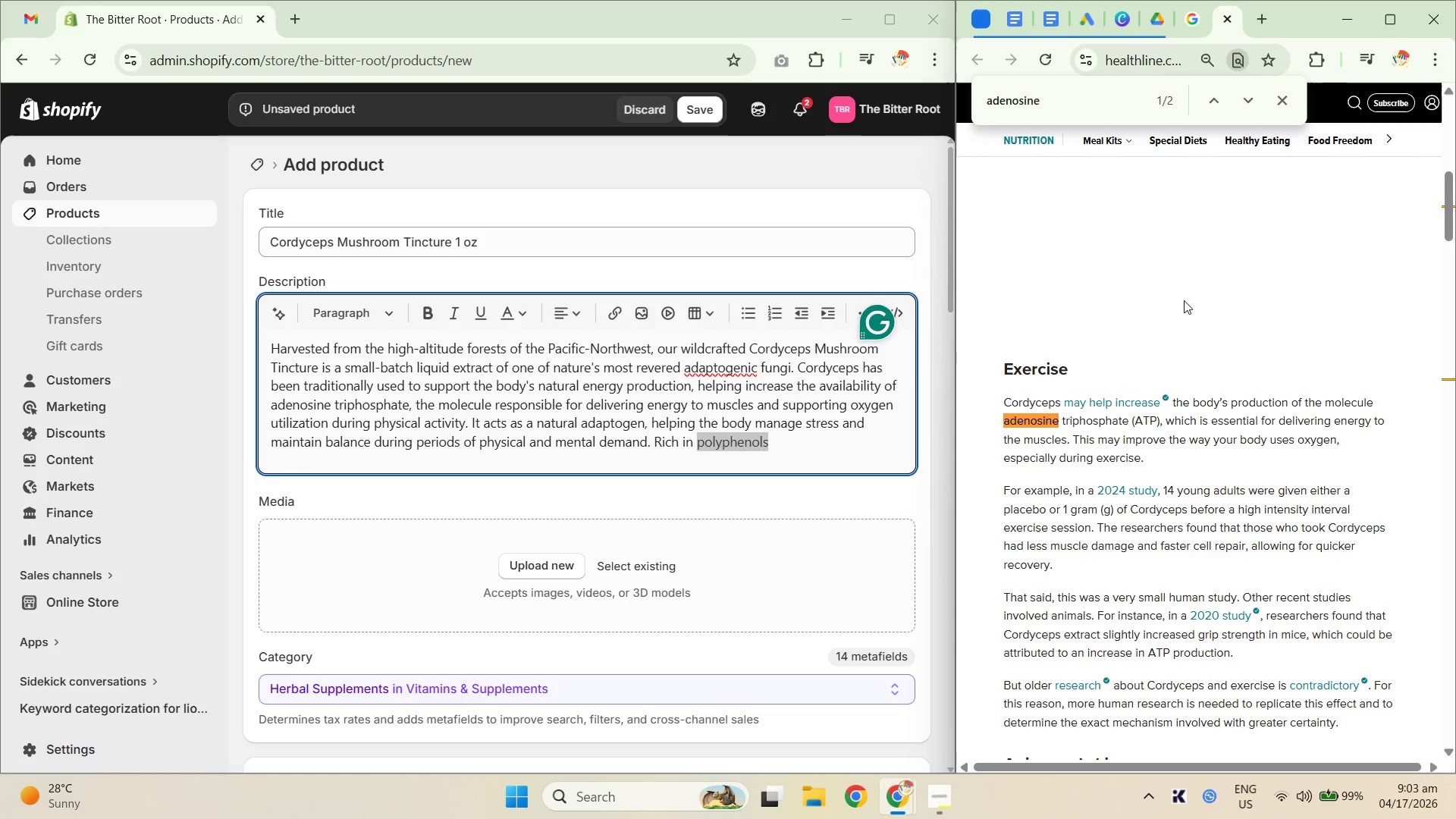 
key(Control+F)
 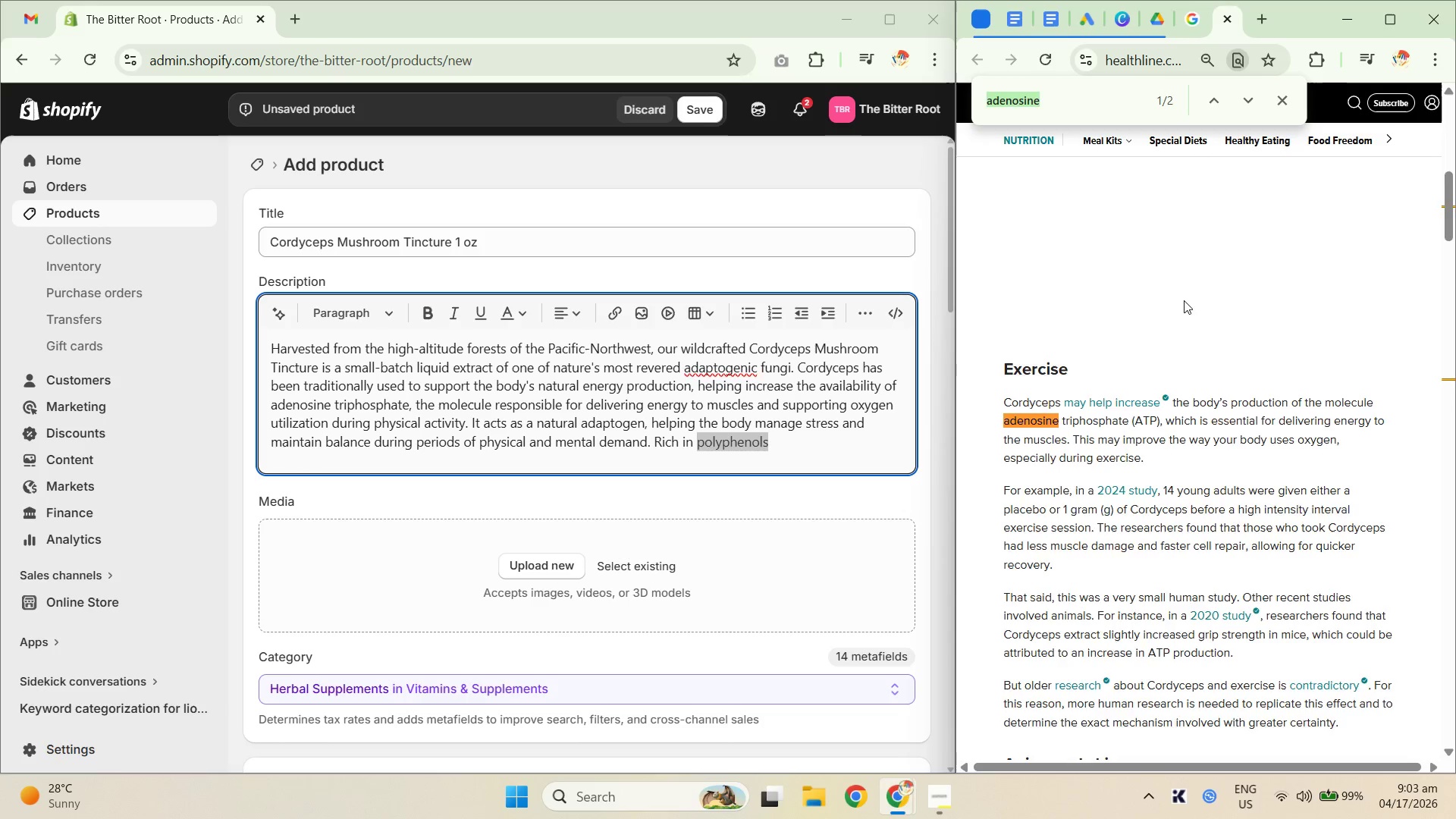 
key(Control+V)
 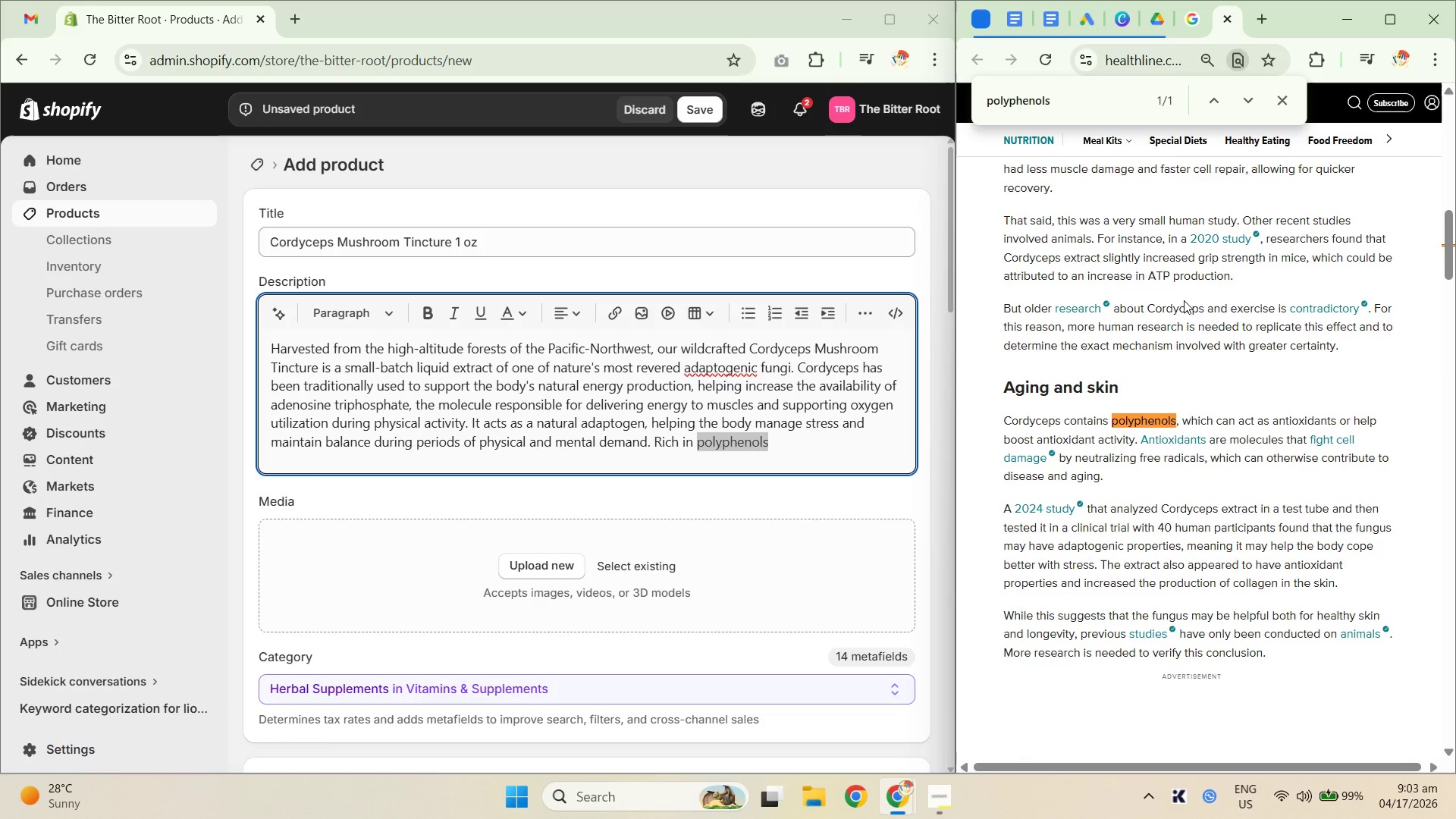 
wait(5.52)
 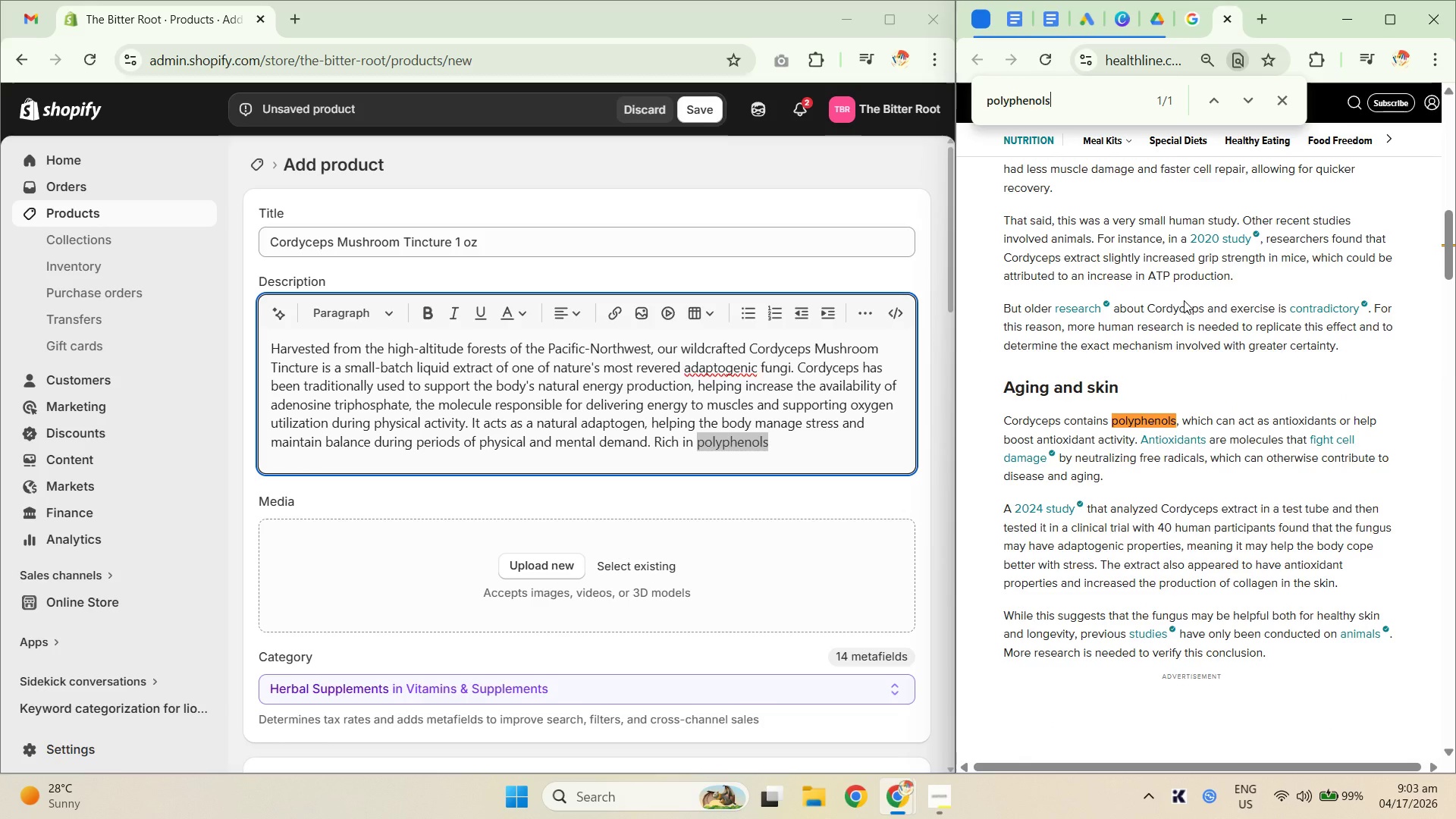 
key(ArrowRight)
 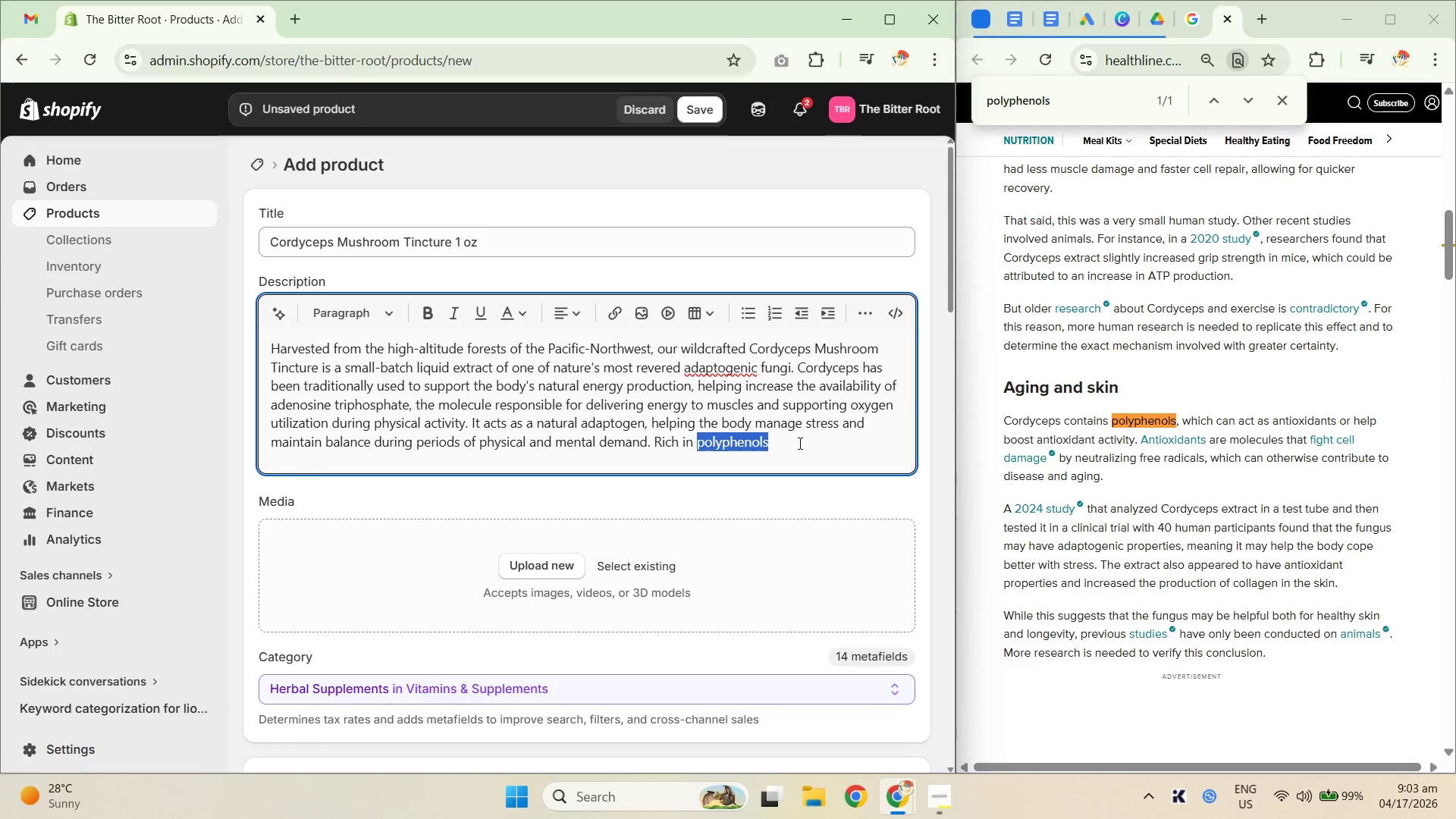 
key(ArrowRight)
 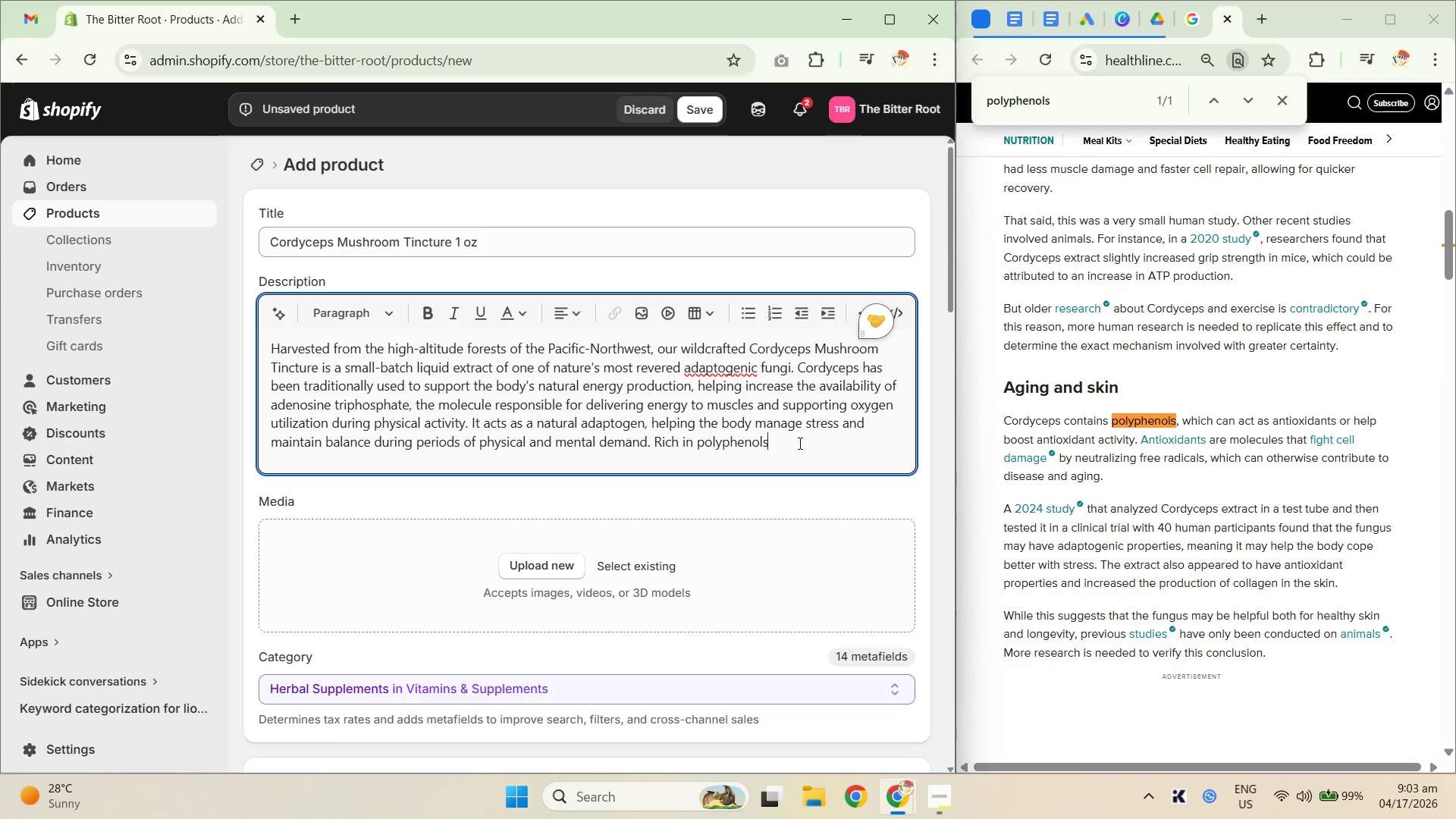 
type( and antioxidants, it may also hrlp neutralize)
key(Backspace)
key(Backspace)
type(elp neutralize)
 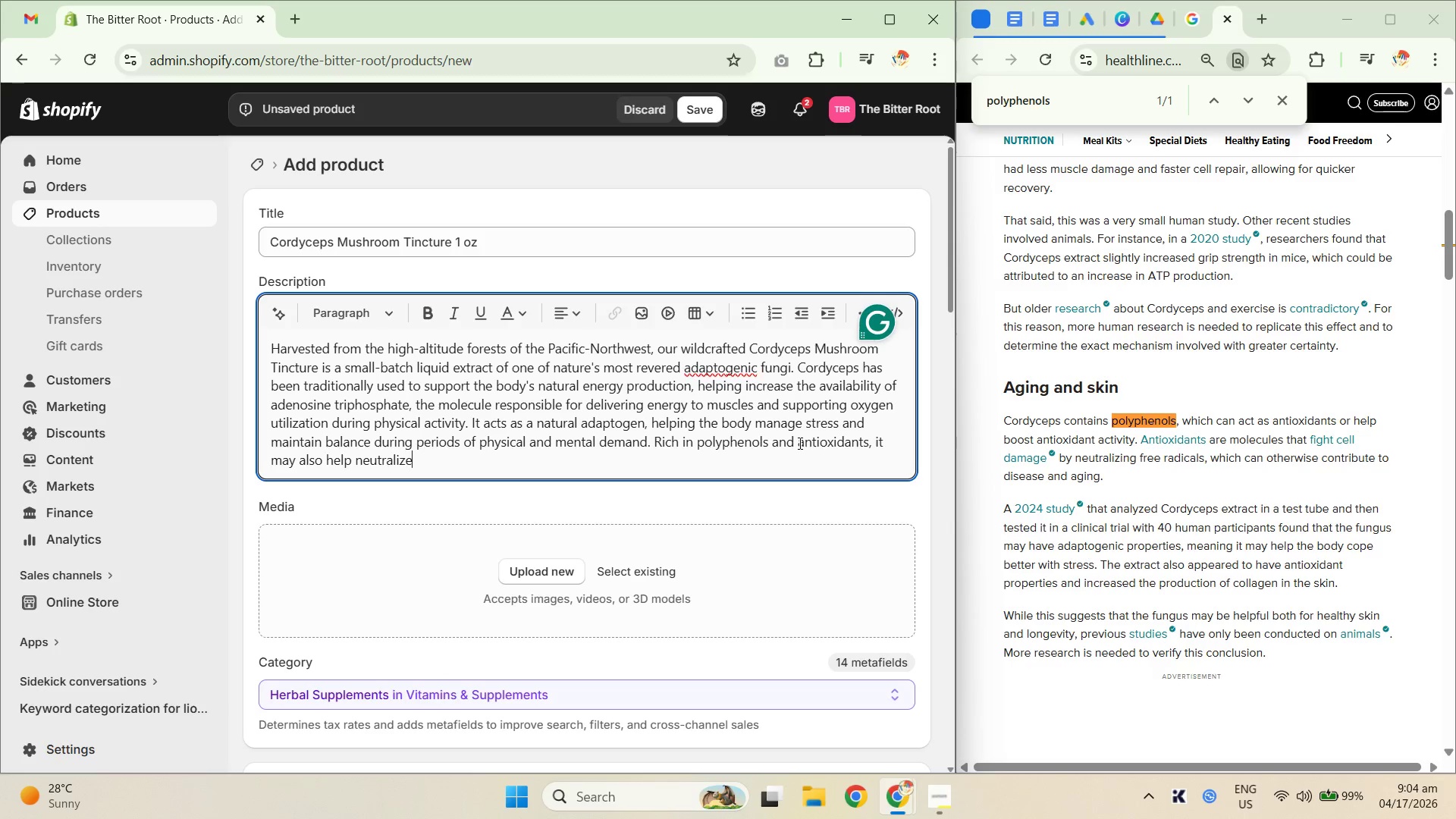 
type( free f)
key(Backspace)
type(radicals abd s)
key(Backspace)
key(Backspace)
key(Backspace)
key(Backspace)
type(ns suppo)
key(Backspace)
type(d support a healthy inlammatory response. Our dual water wand al)
key(Backspace)
key(Backspace)
key(Backspace)
key(Backspace)
key(Backspace)
key(Backspace)
key(Backspace)
type(and alcho)
key(Backspace)
key(Backspace)
type(ohol extarctt=)
key(Backspace)
key(Backspace)
type(ion ensures maximum bioavi)
key(Backspace)
type(ailability of active compounrs)
key(Backspace)
key(Backspace)
type(ds. Rotated tradition, refined for daily life.)
 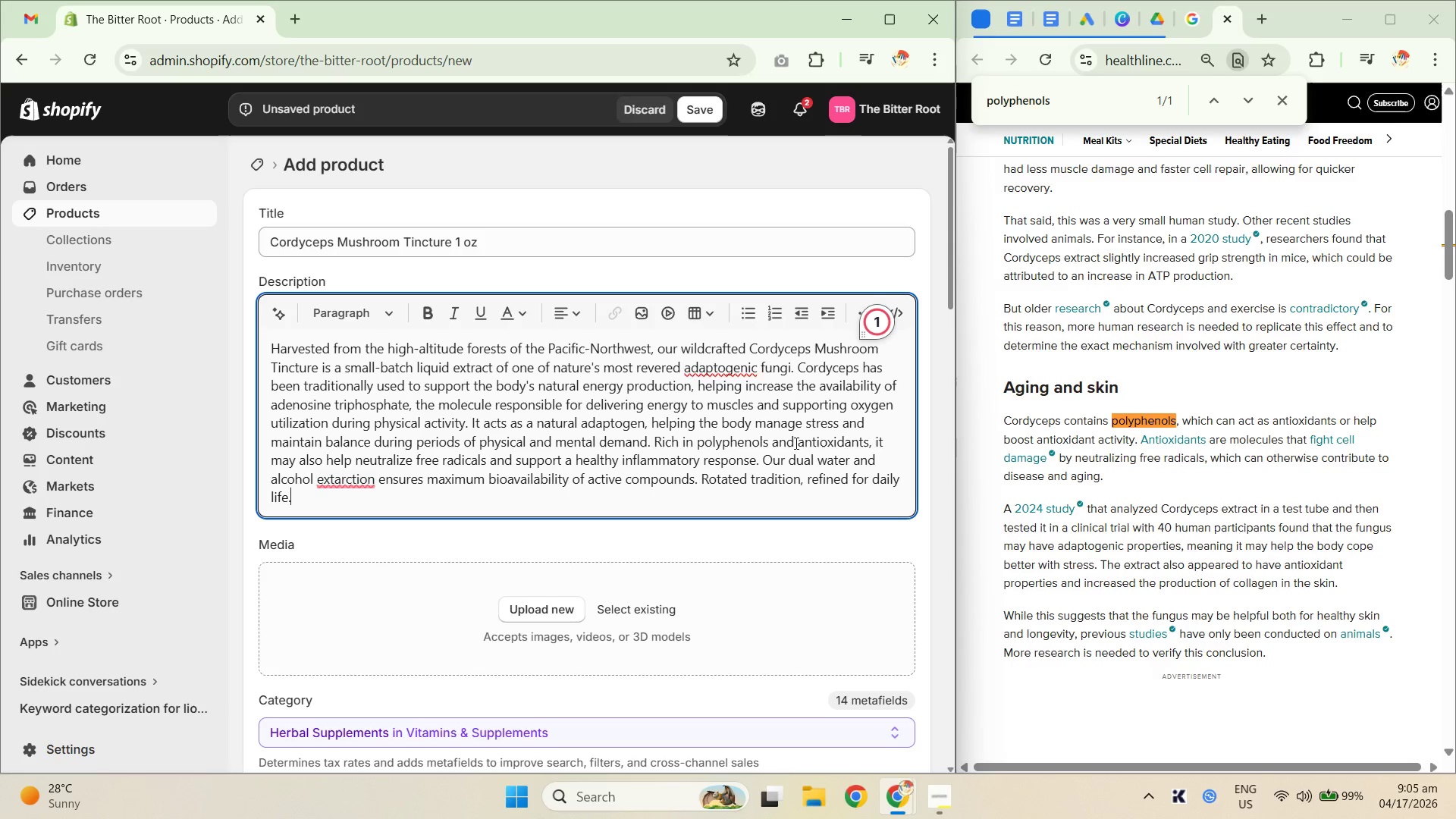 
left_click([331, 475])
 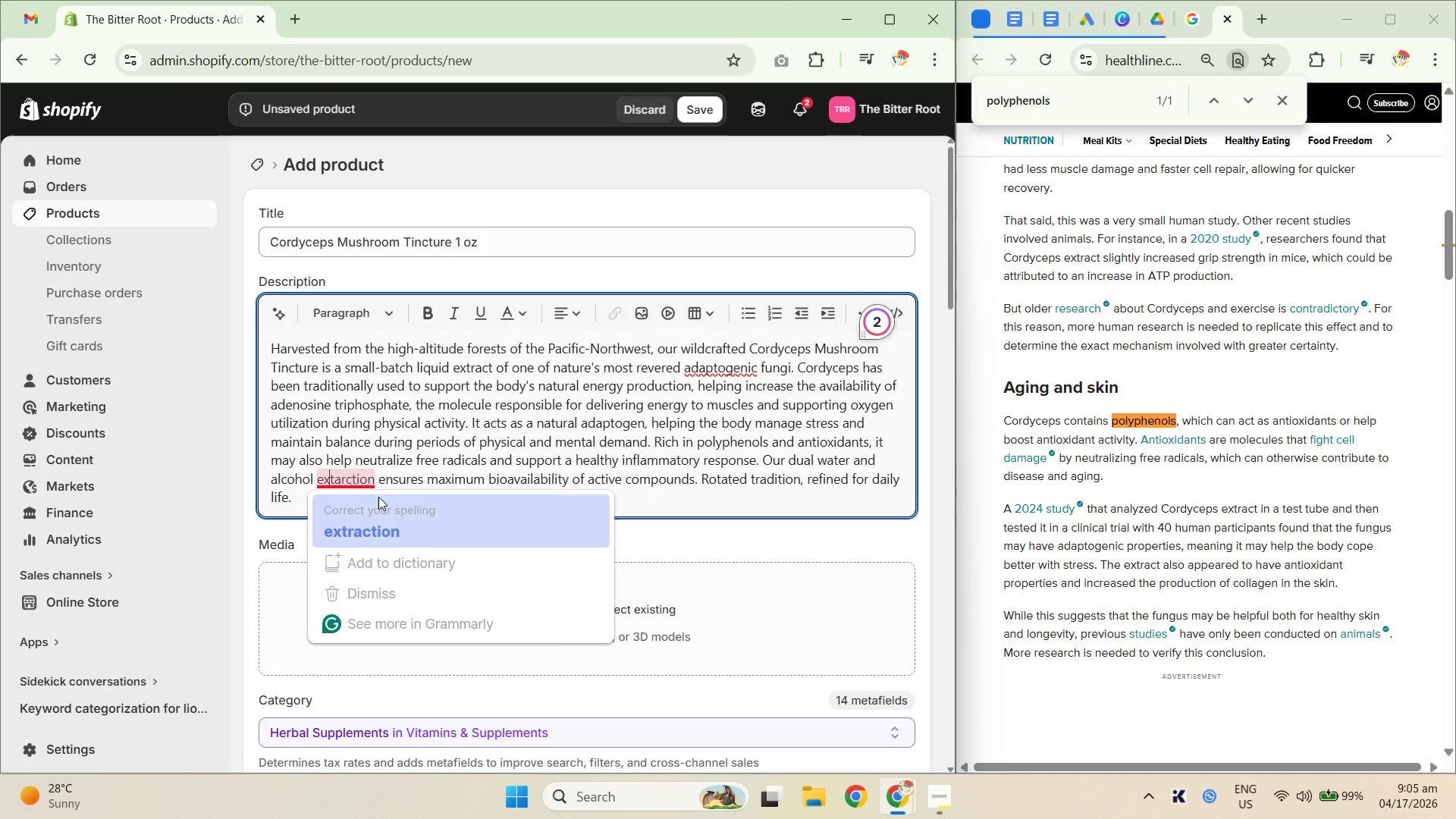 
left_click([380, 529])
 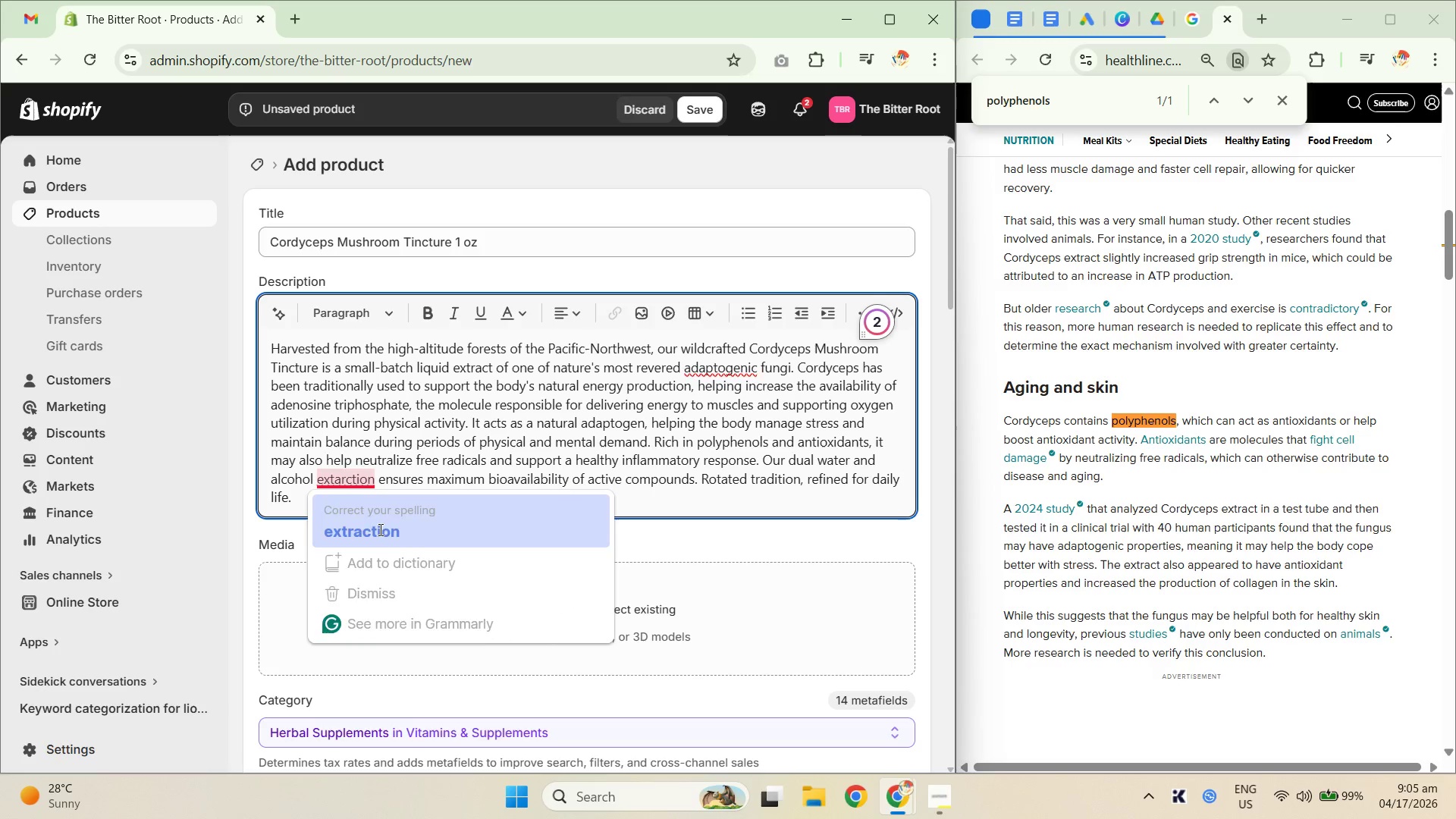 
key(Unknown)
 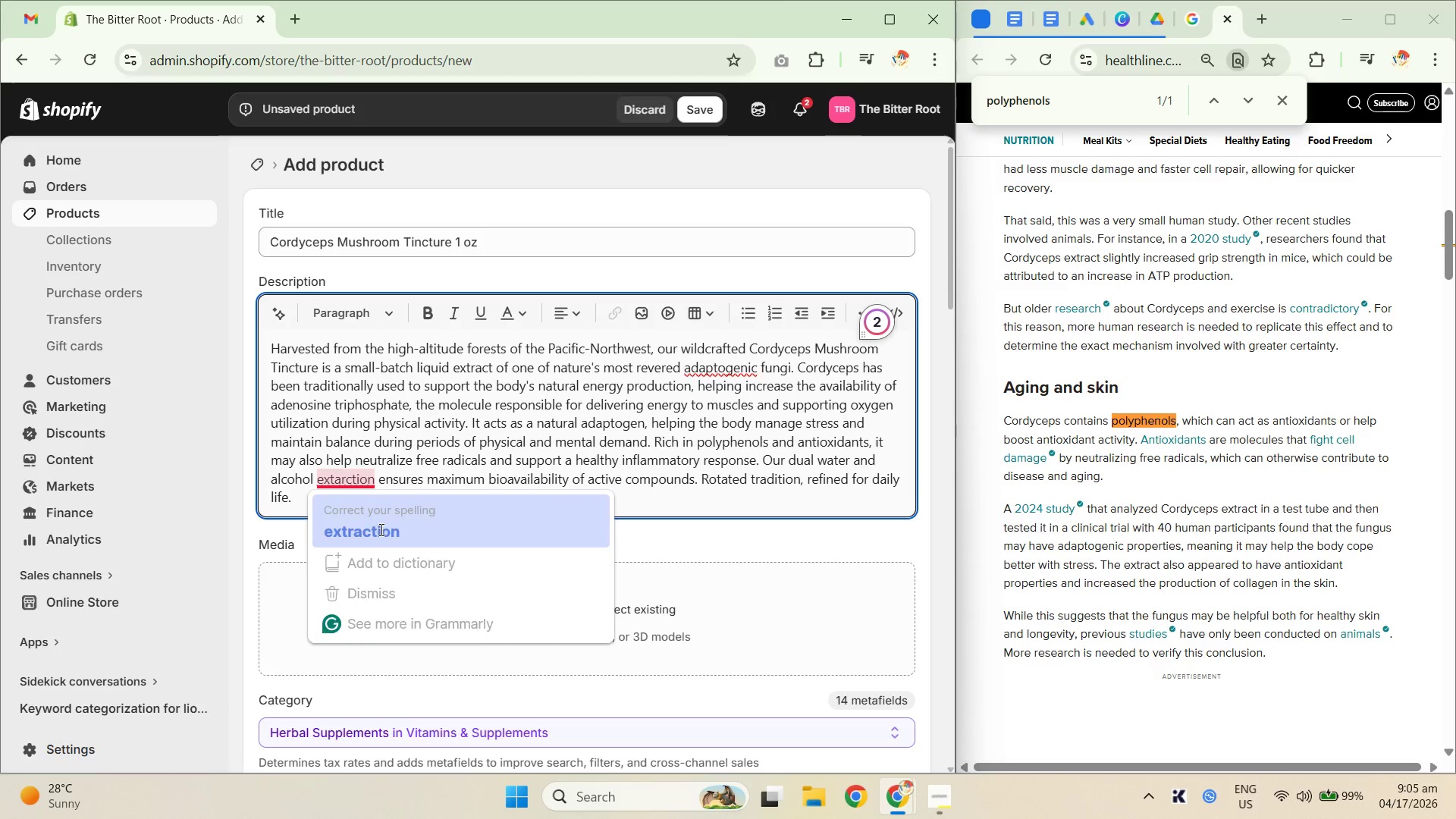 
key(Unknown)
 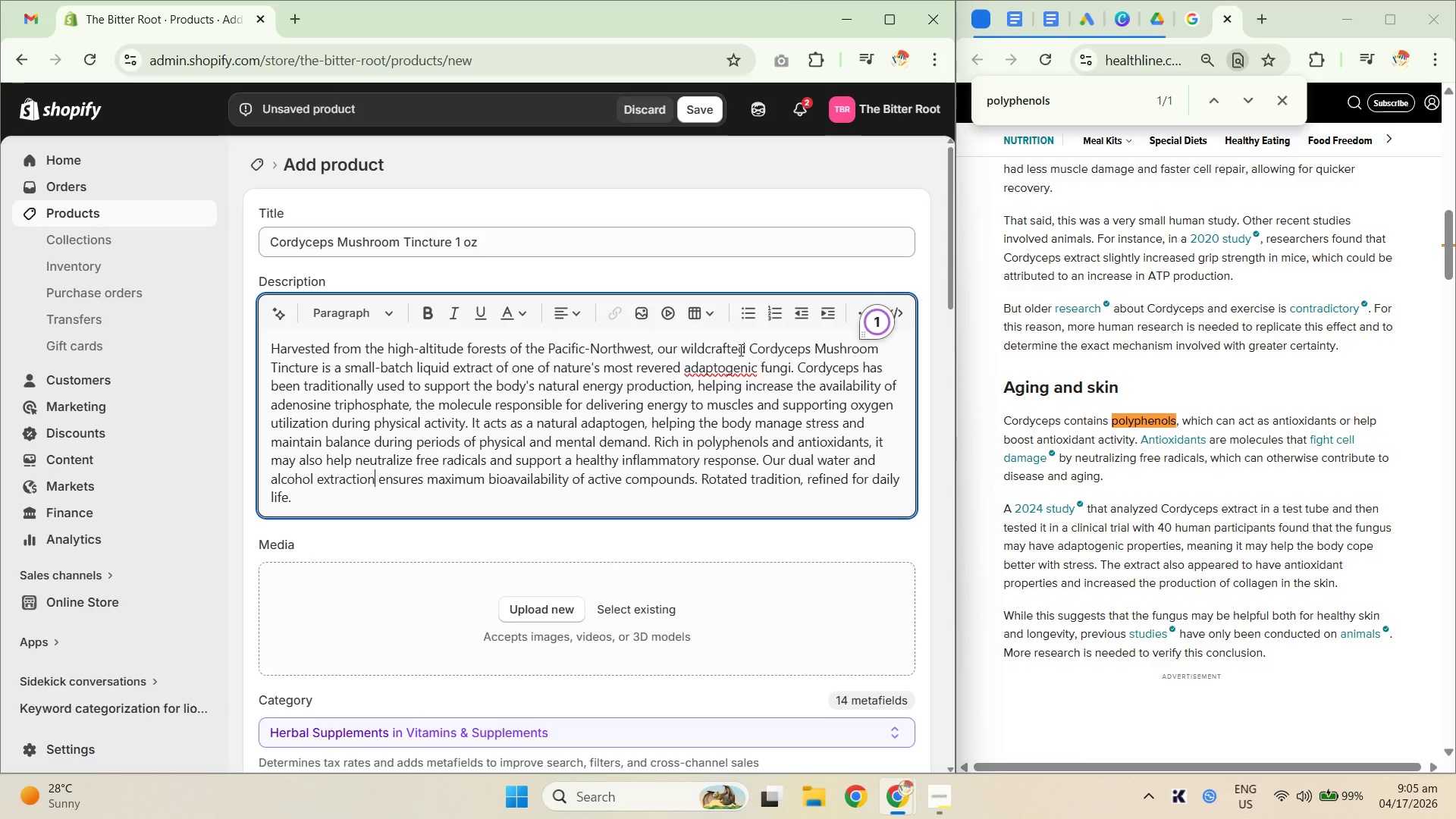 
key(Unknown)
 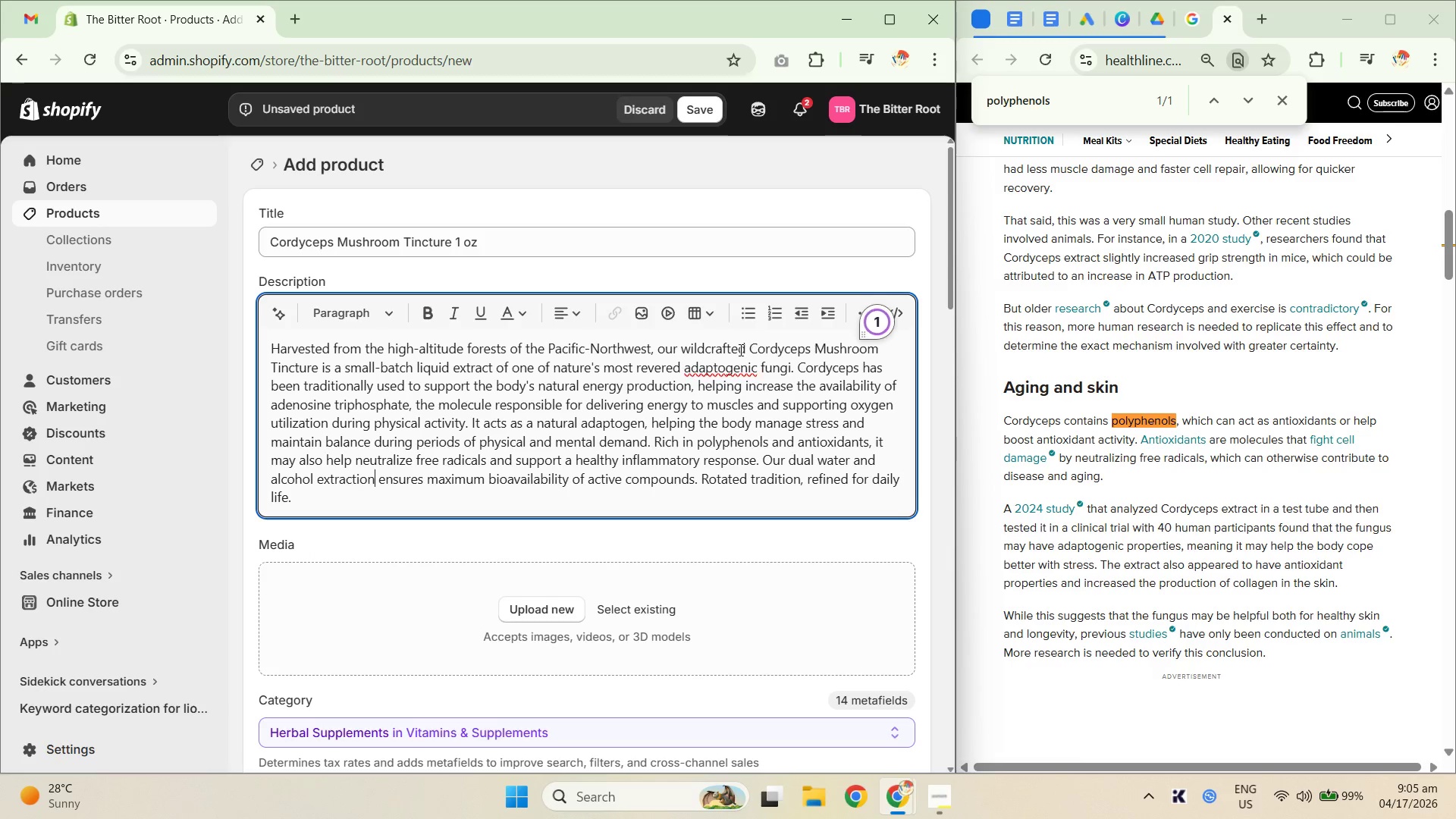 
key(Unknown)
 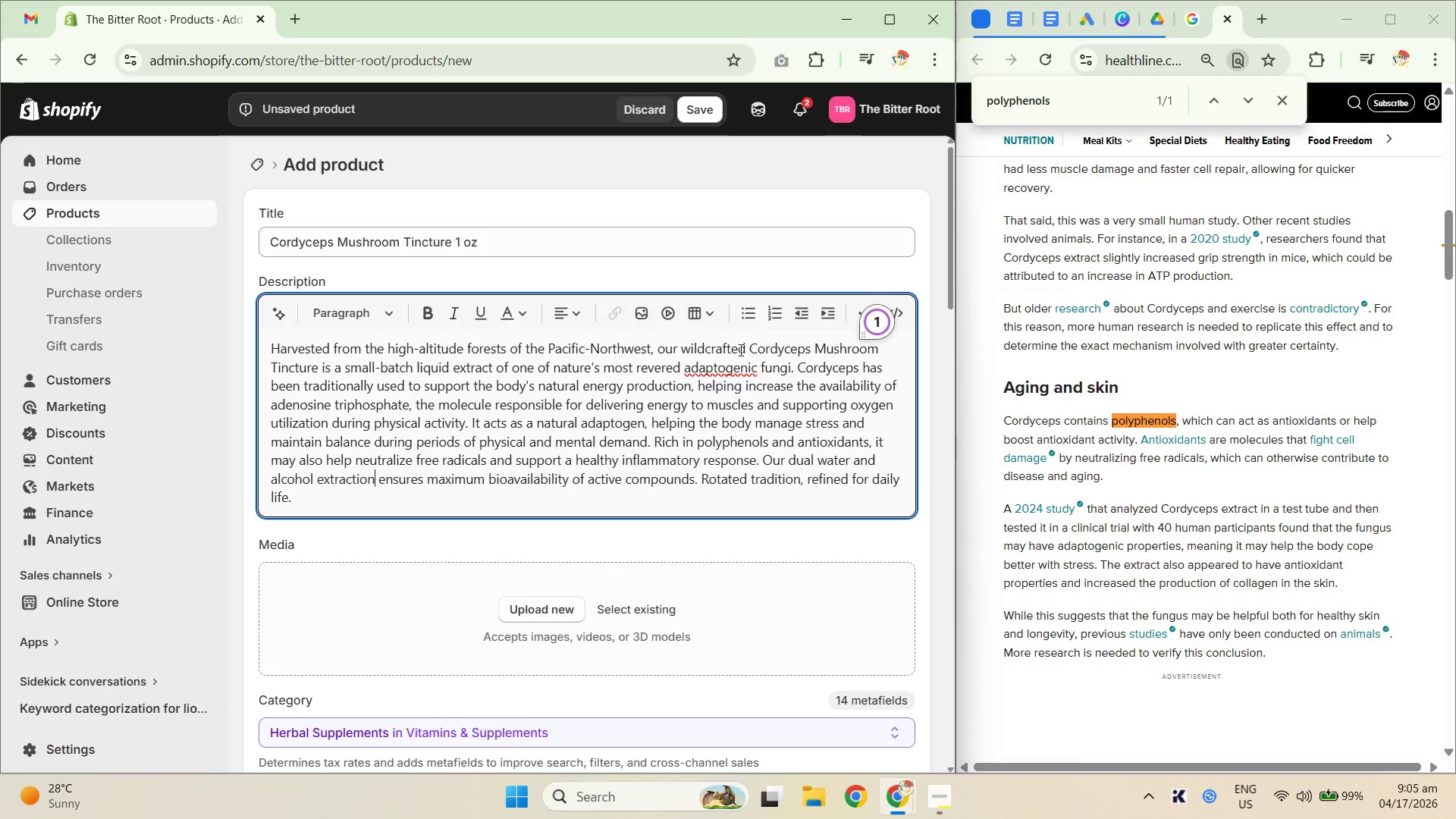 
key(Unknown)
 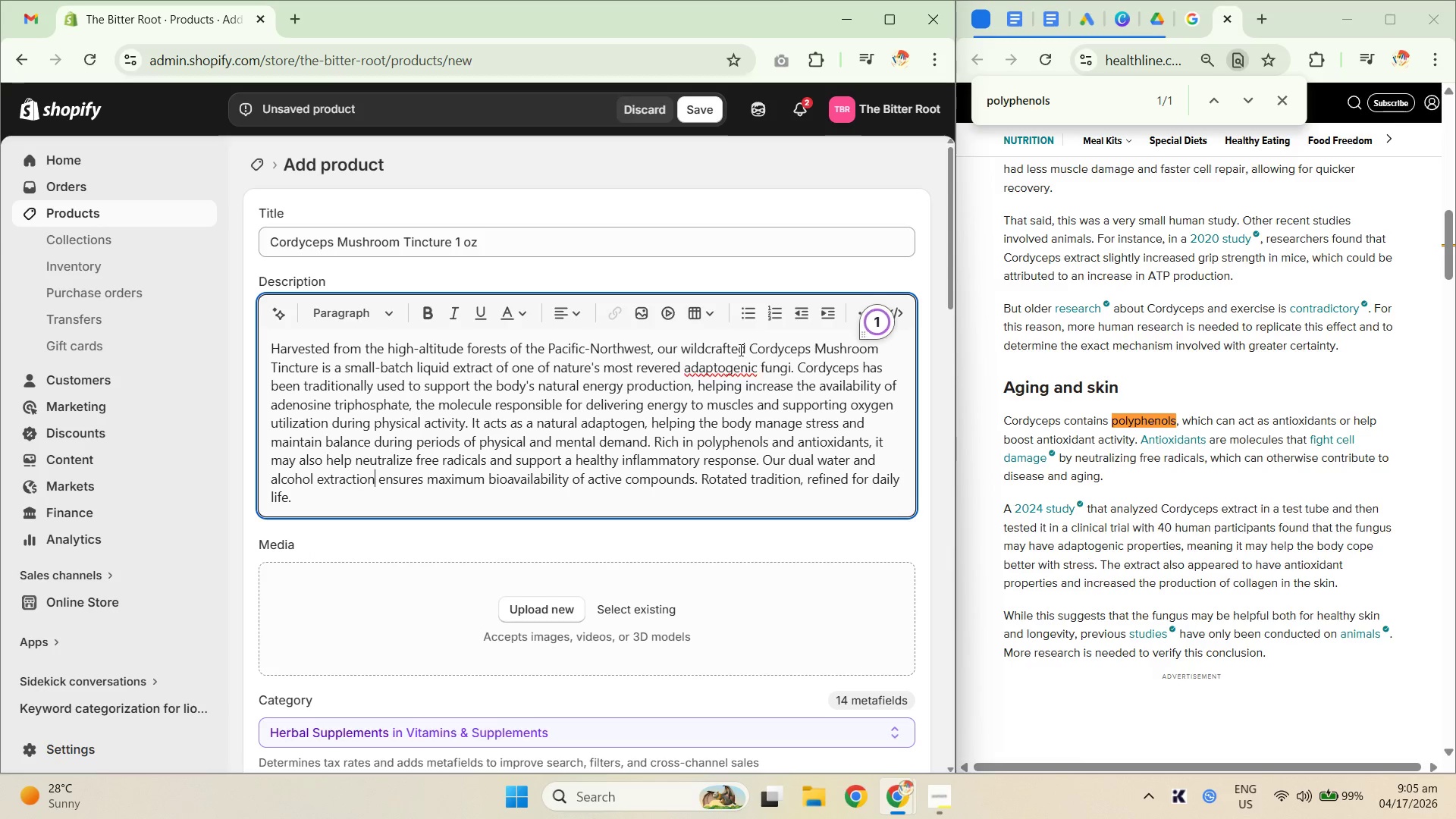 
key(Unknown)
 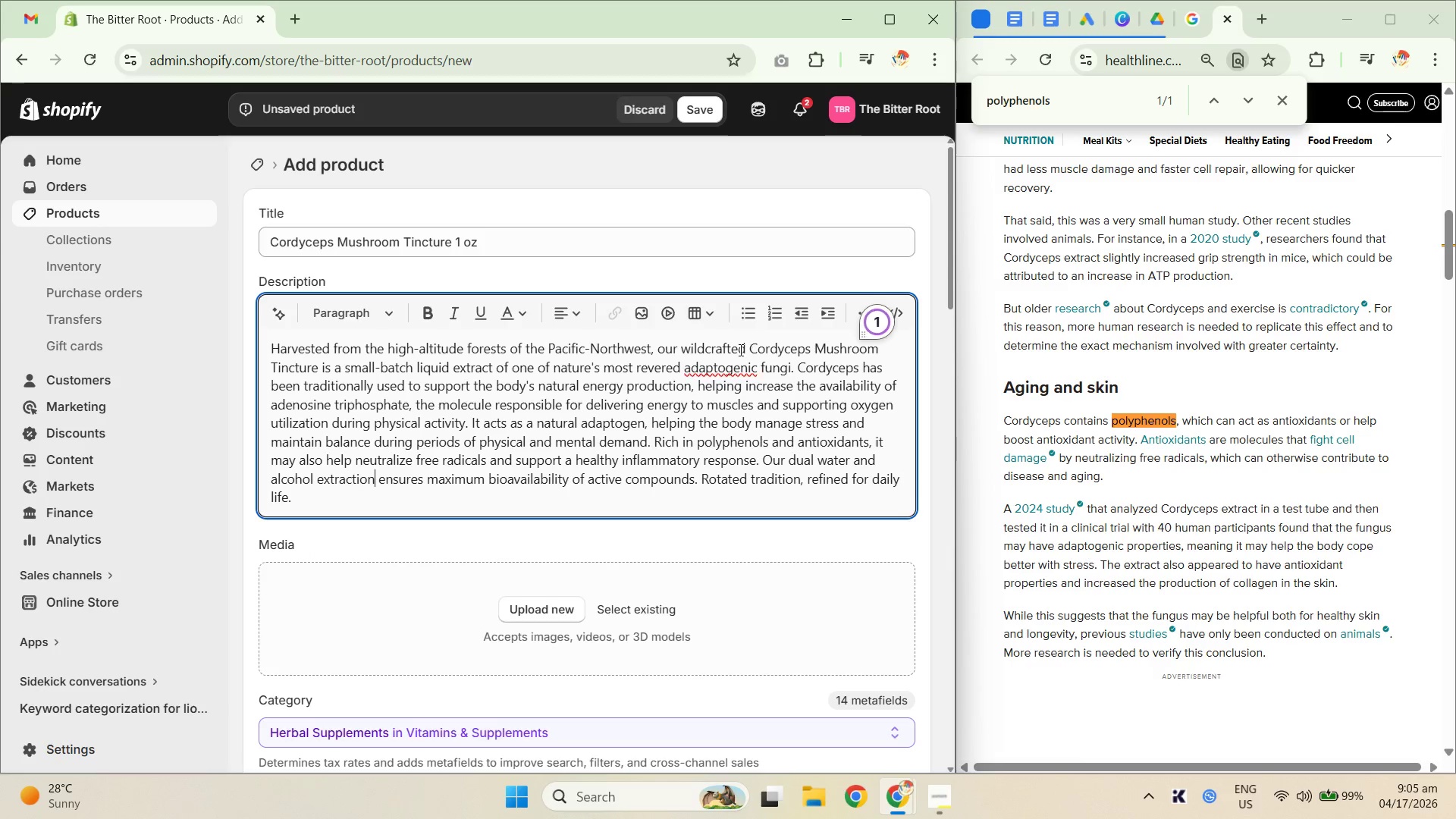 
key(Unknown)
 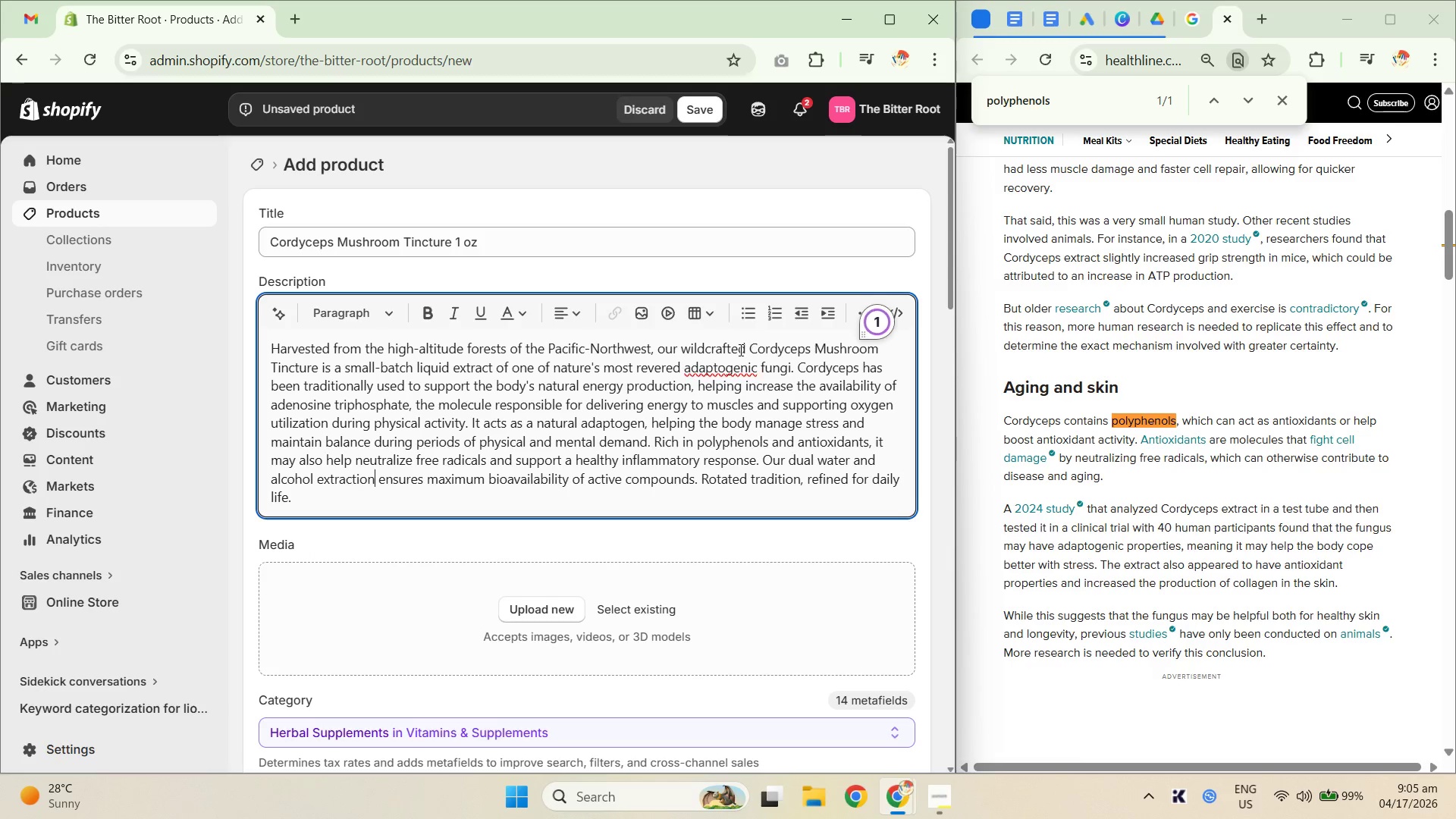 
key(Unknown)
 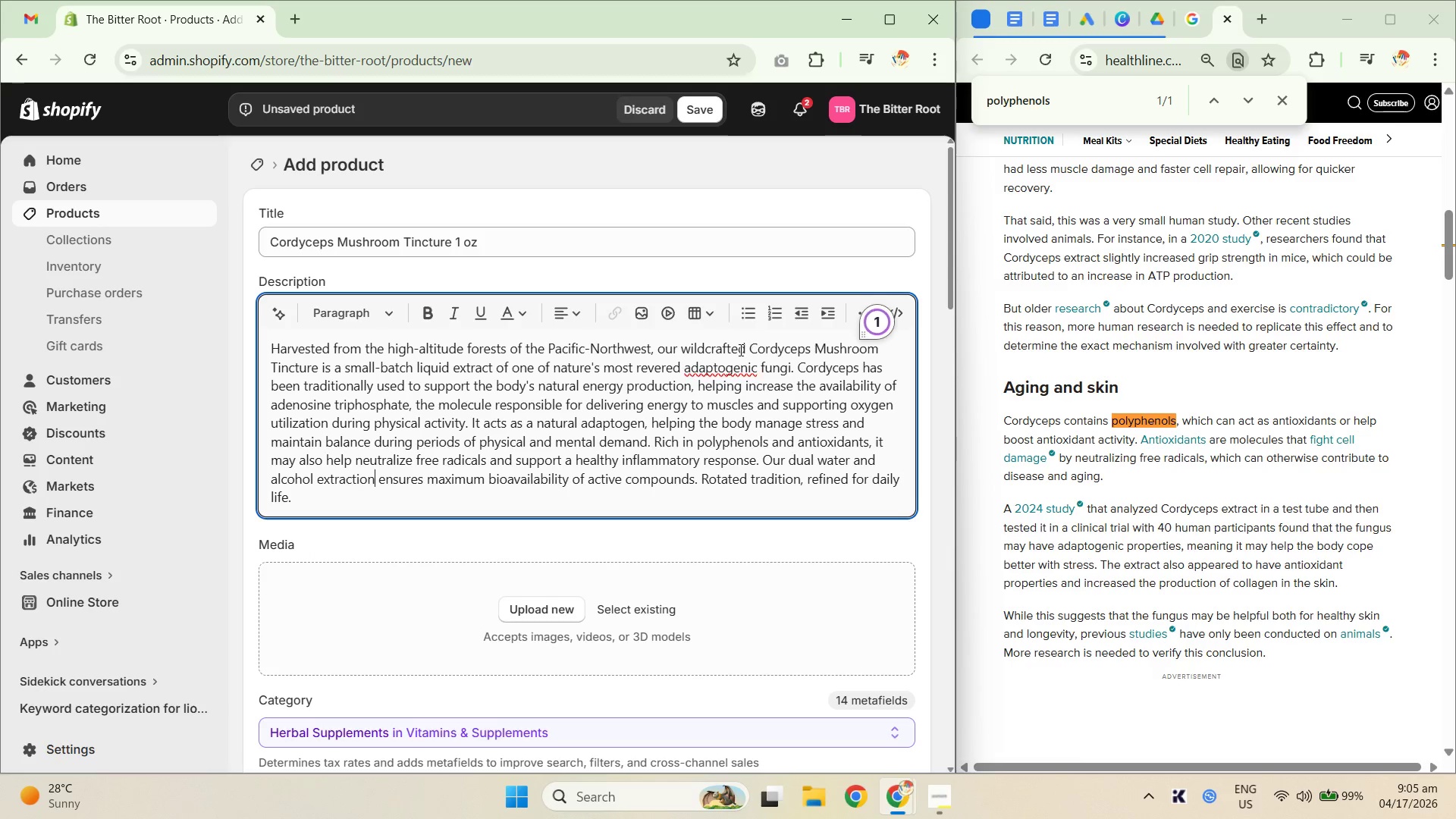 
key(Unknown)
 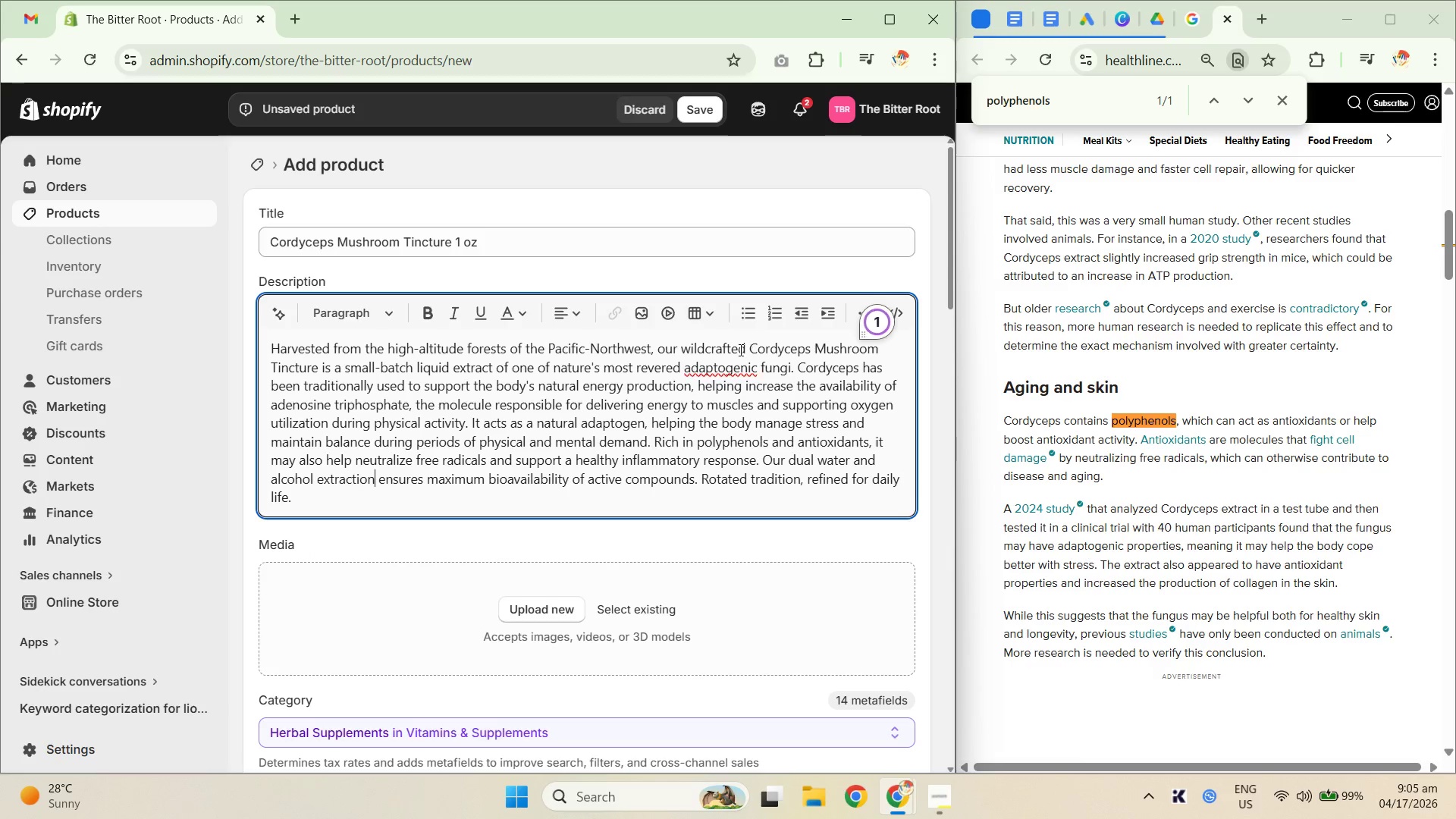 
hold_key(key=Unknown, duration=7.17)
 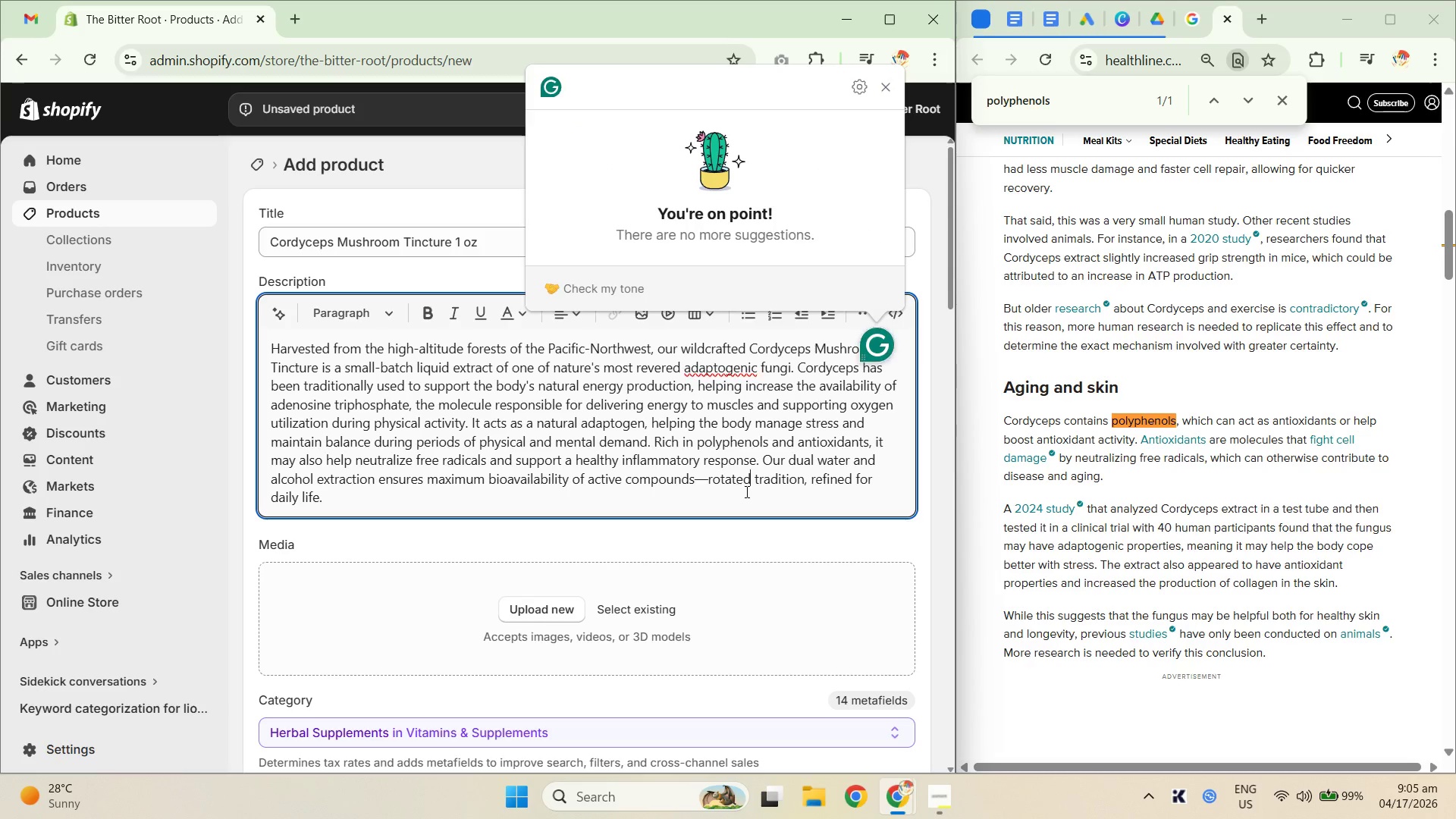 
left_click([730, 369])
 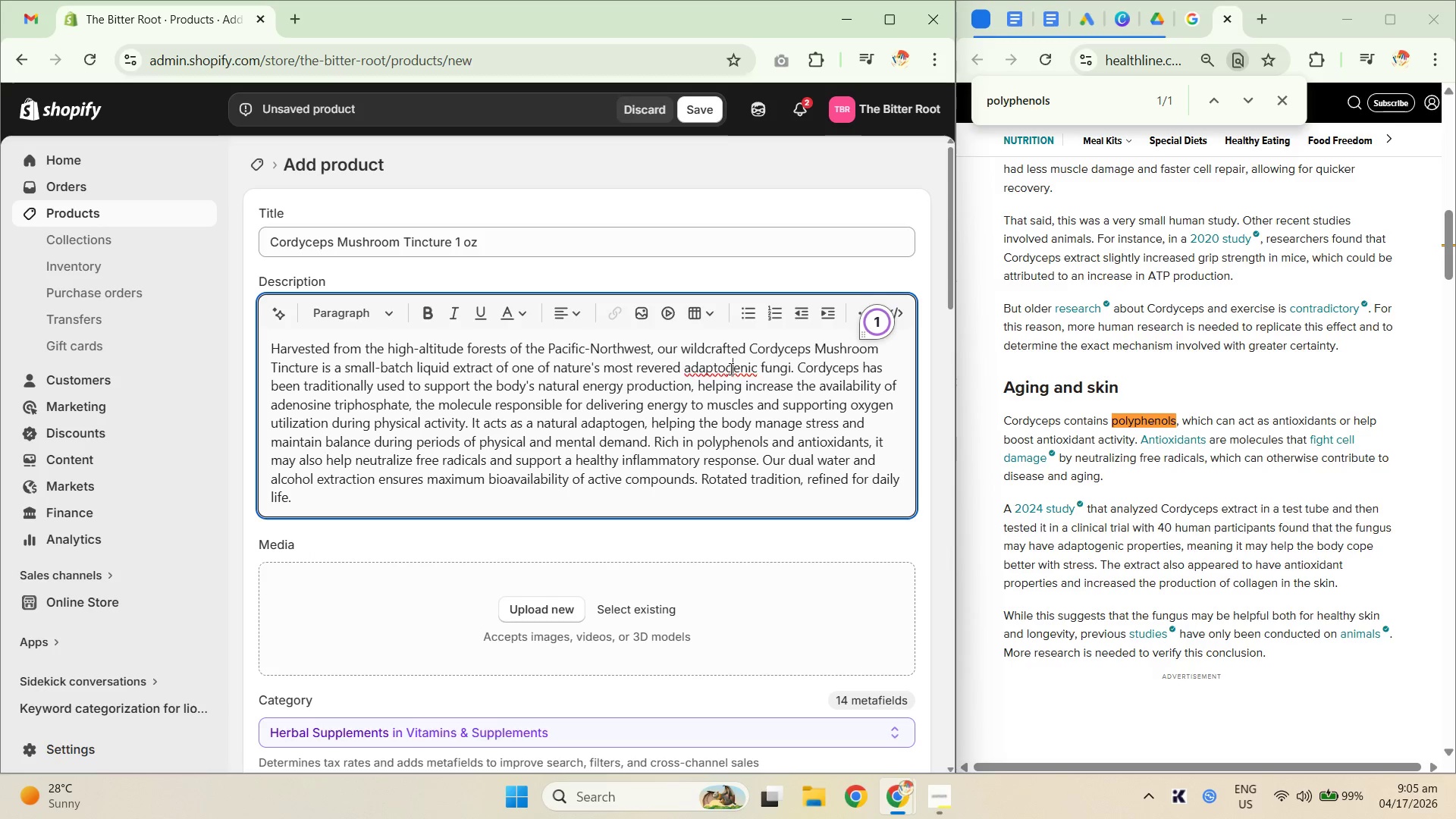 
right_click([730, 369])
 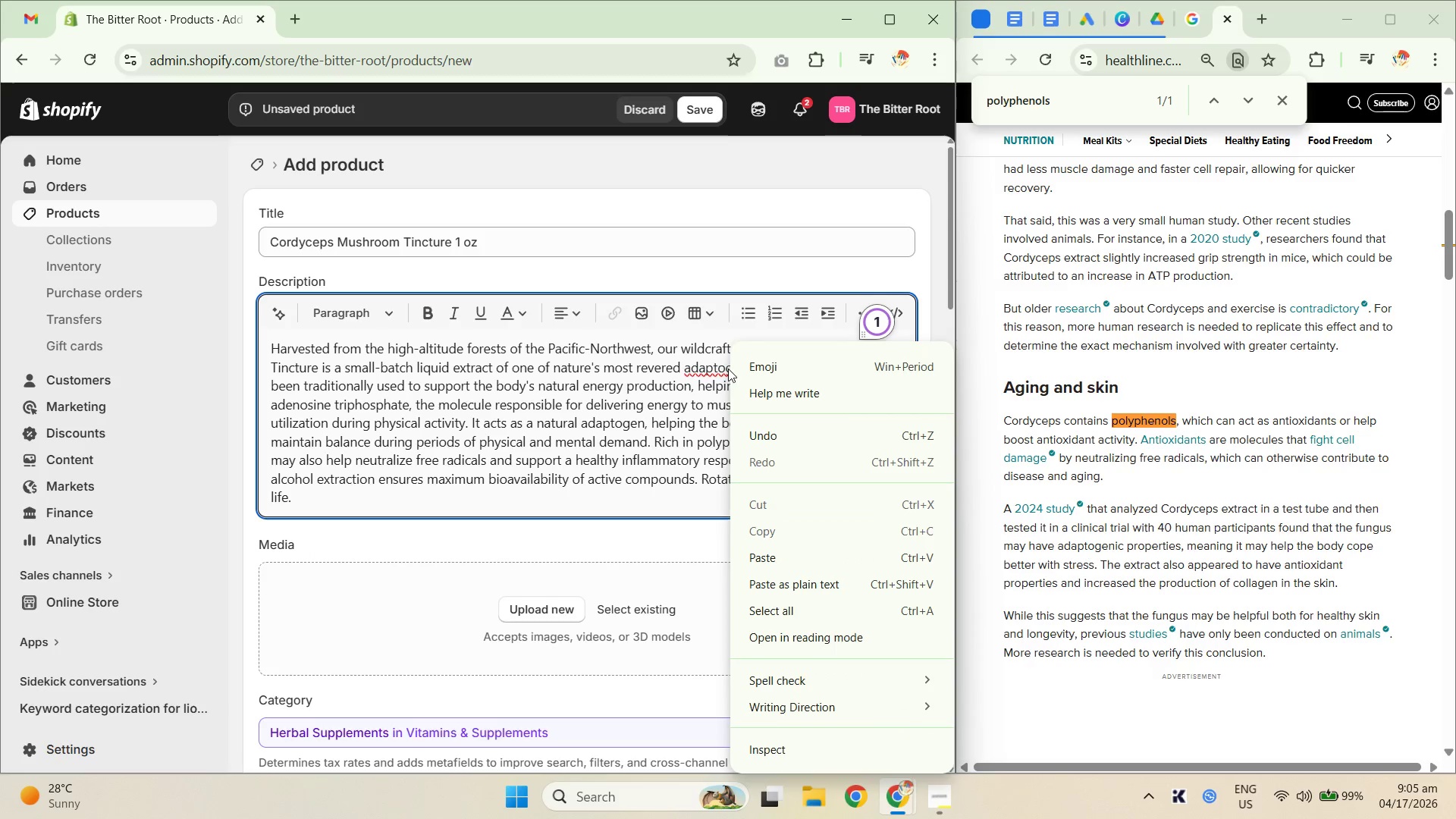 
left_click([711, 374])
 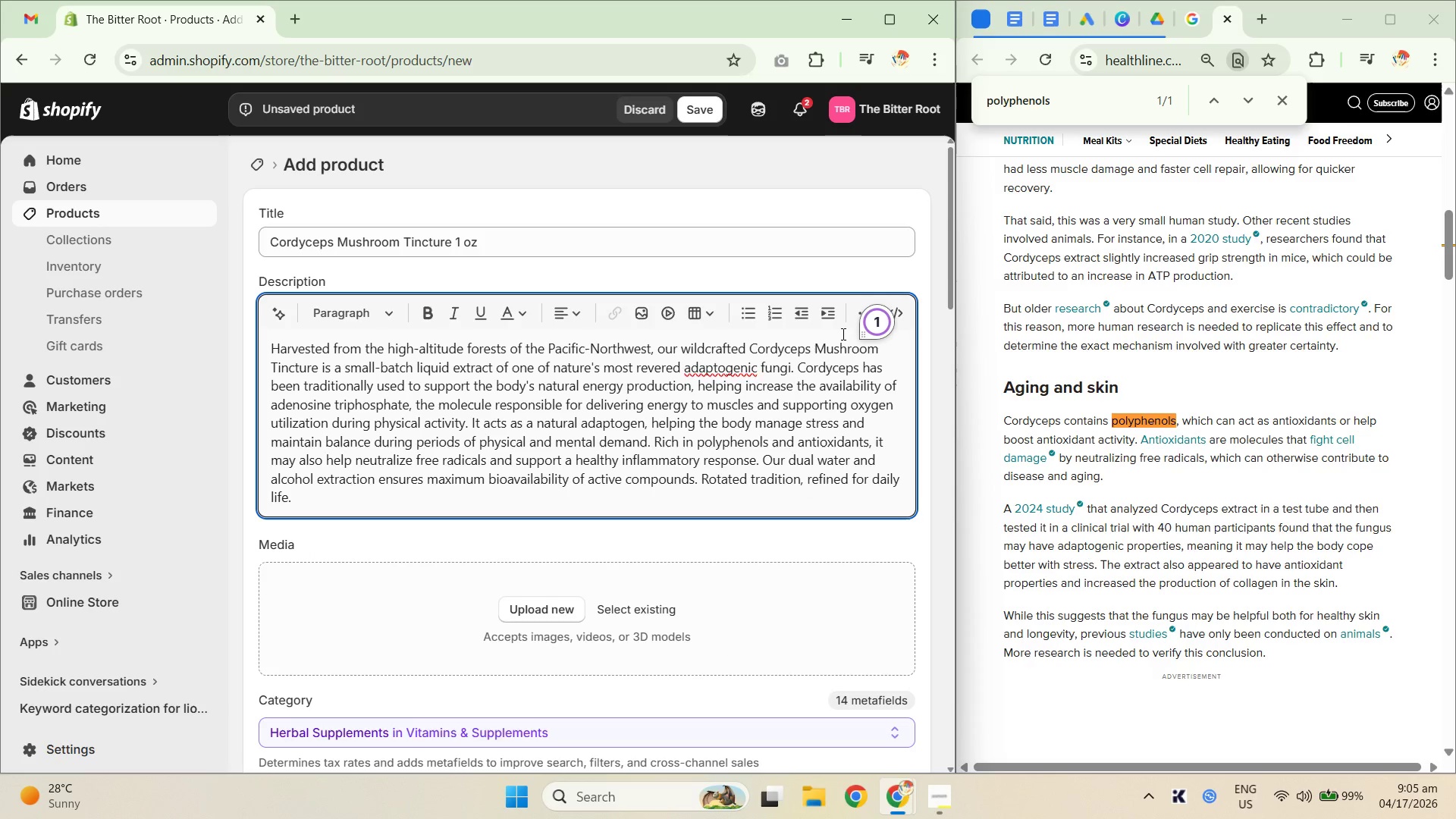 
left_click([880, 318])
 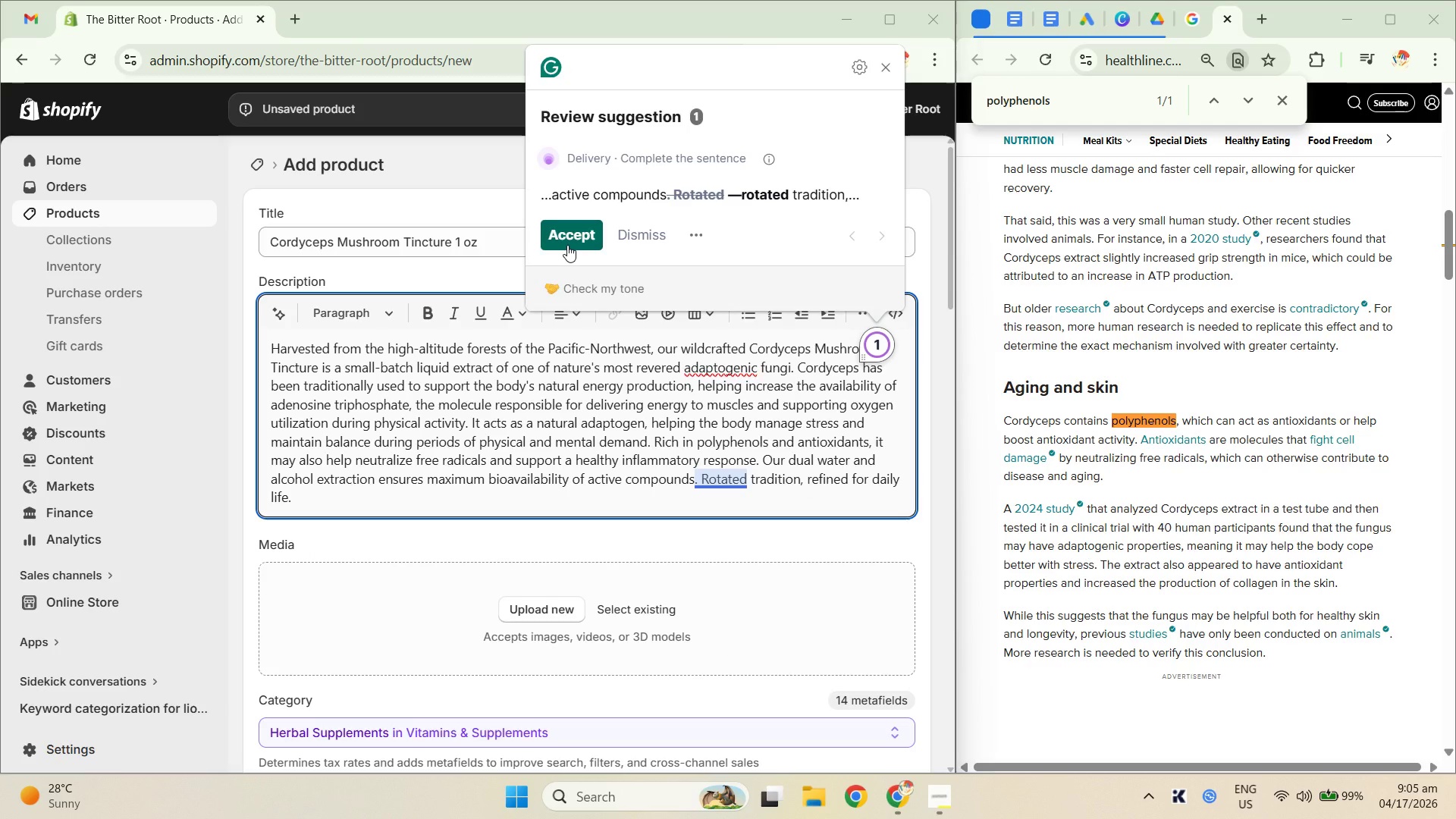 
left_click([567, 245])
 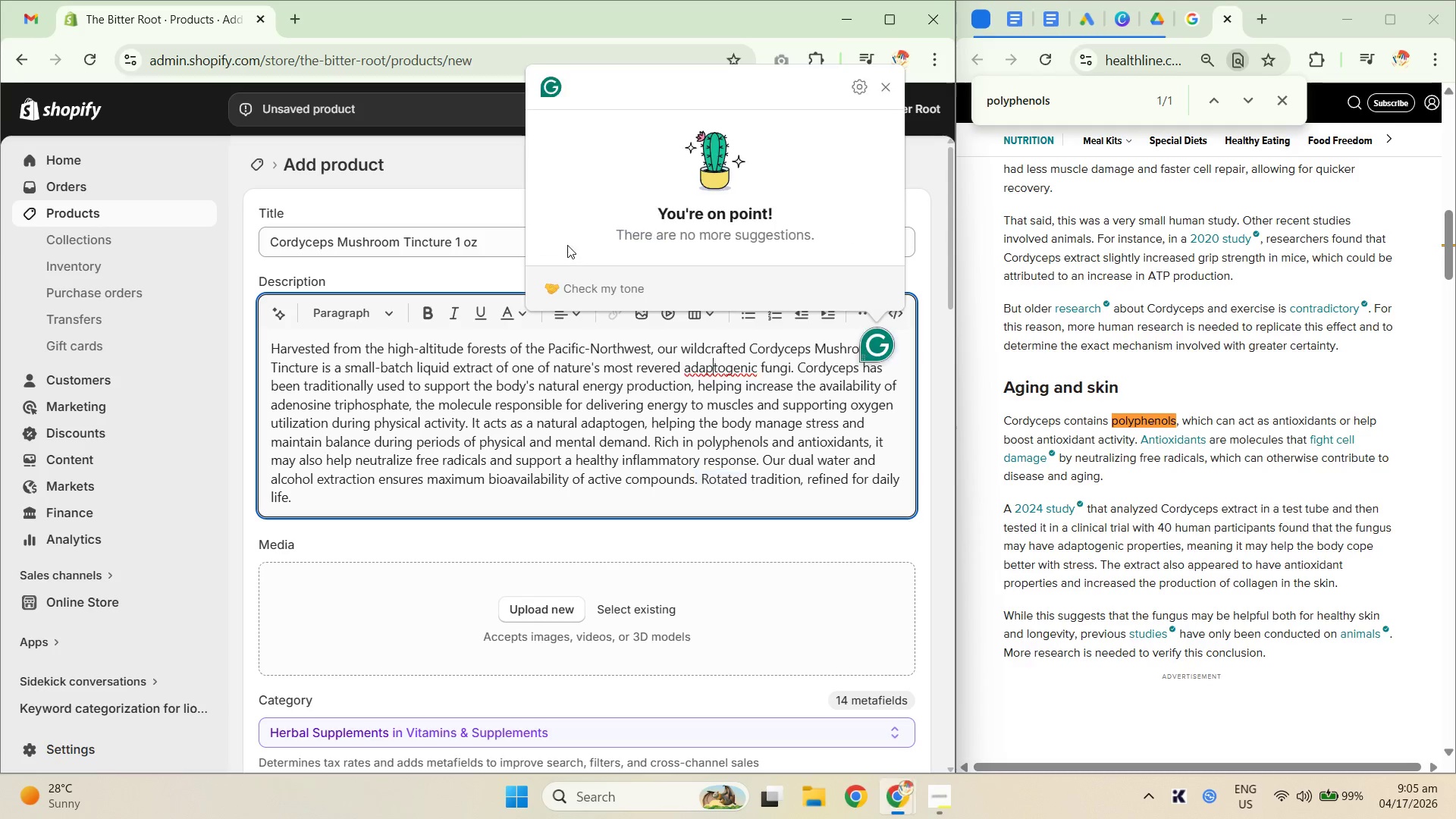 
left_click([802, 447])
 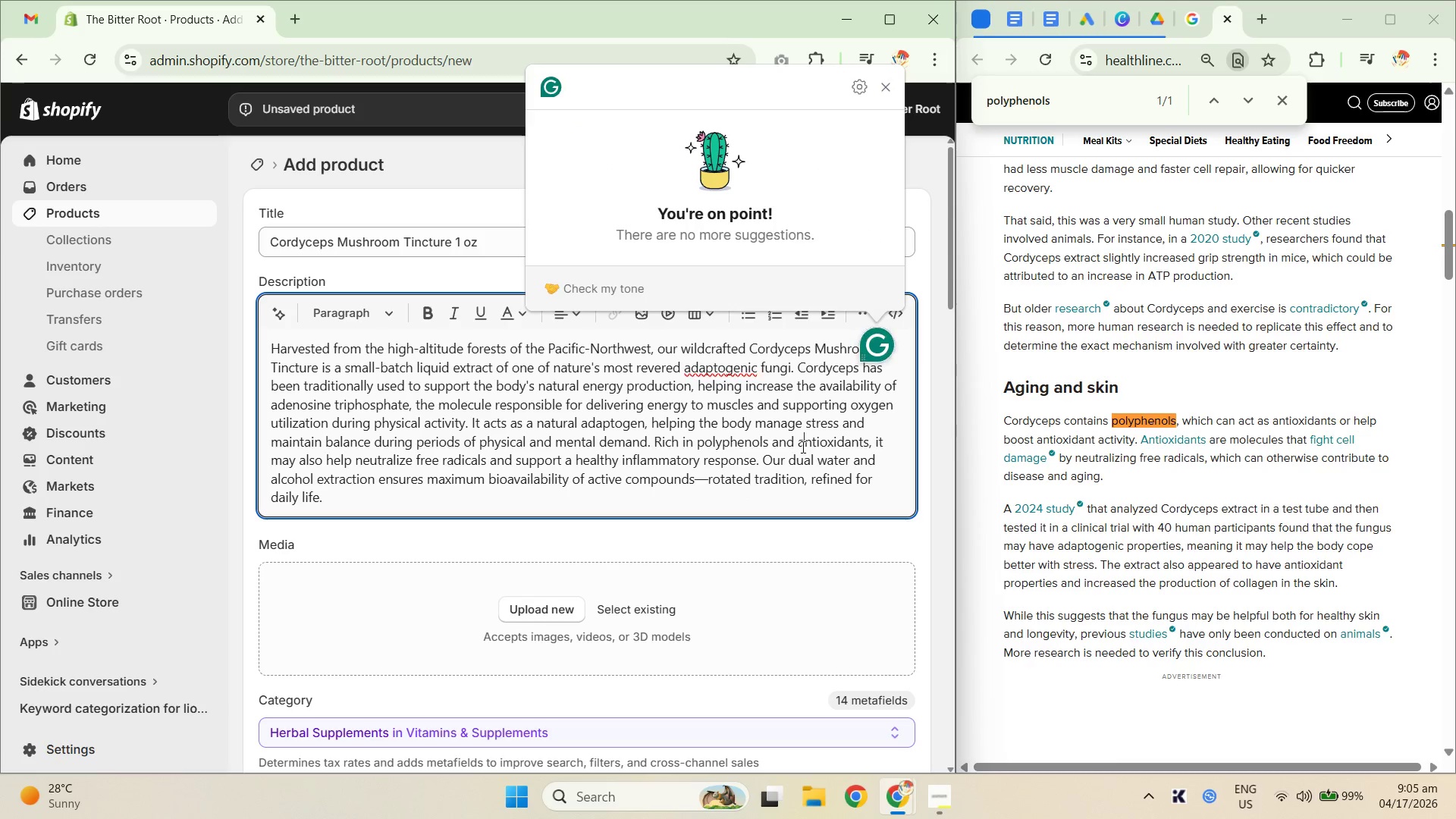 
key(Control+Z)
 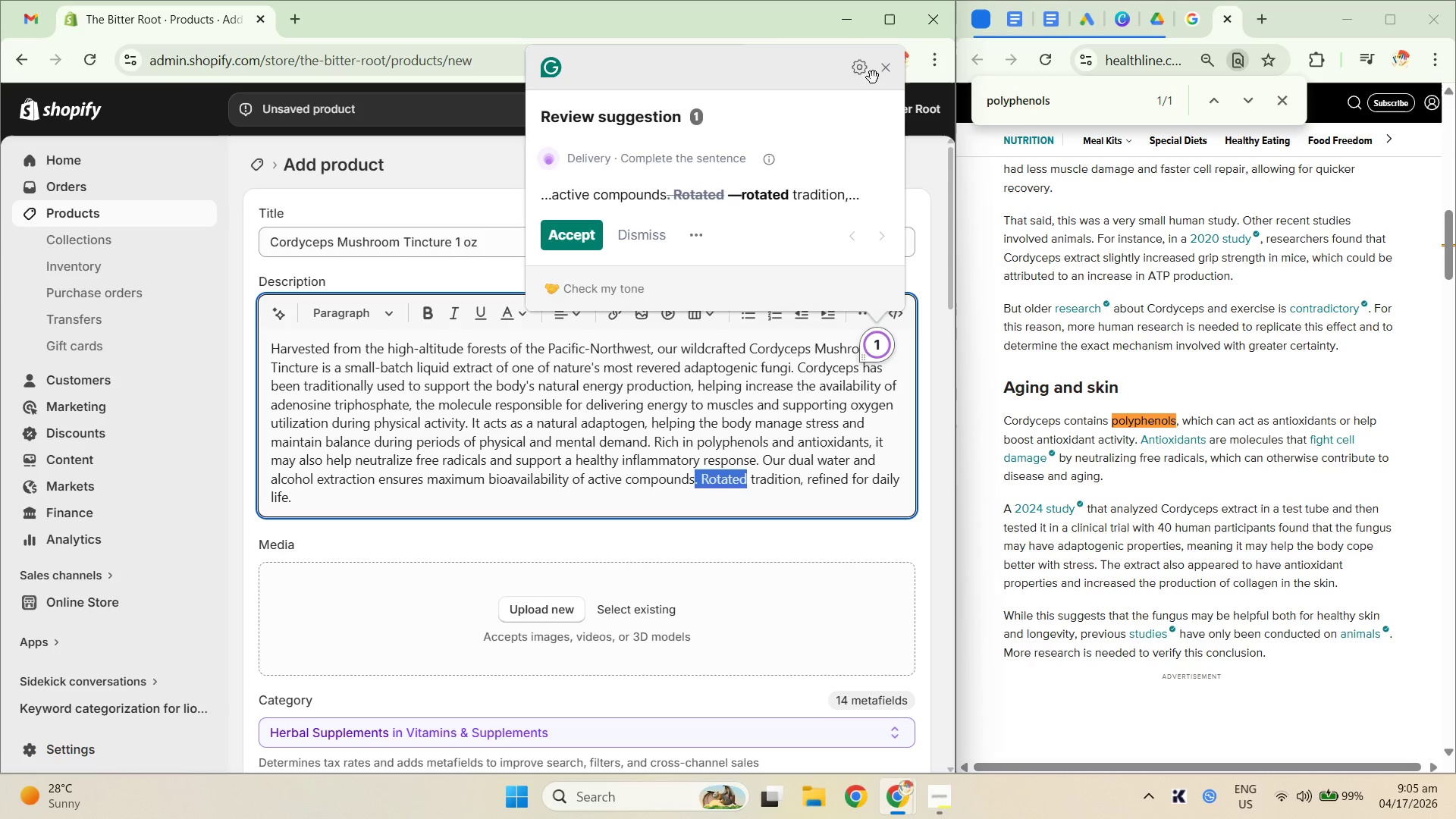 
left_click([888, 69])
 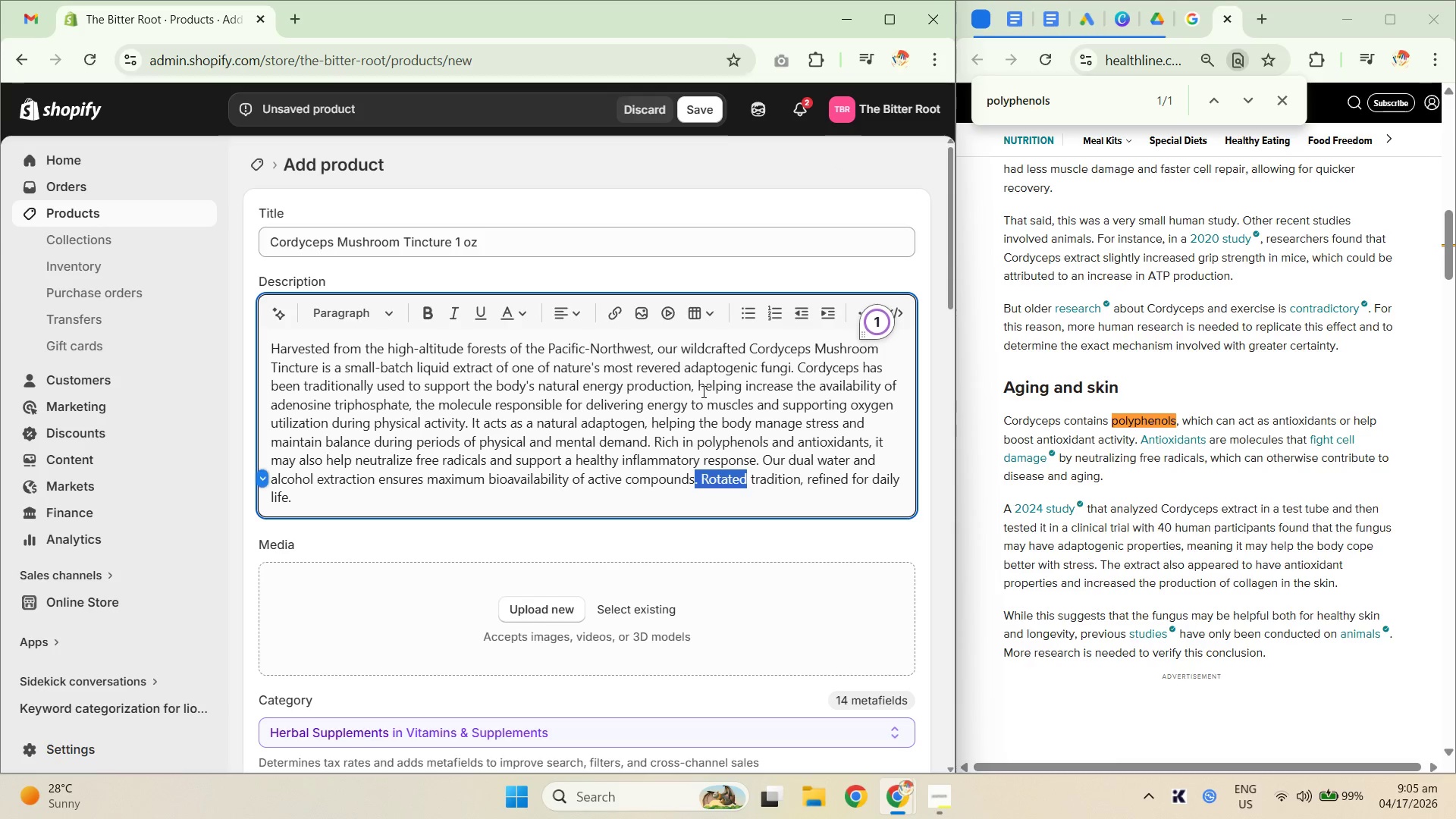 
left_click([637, 406])
 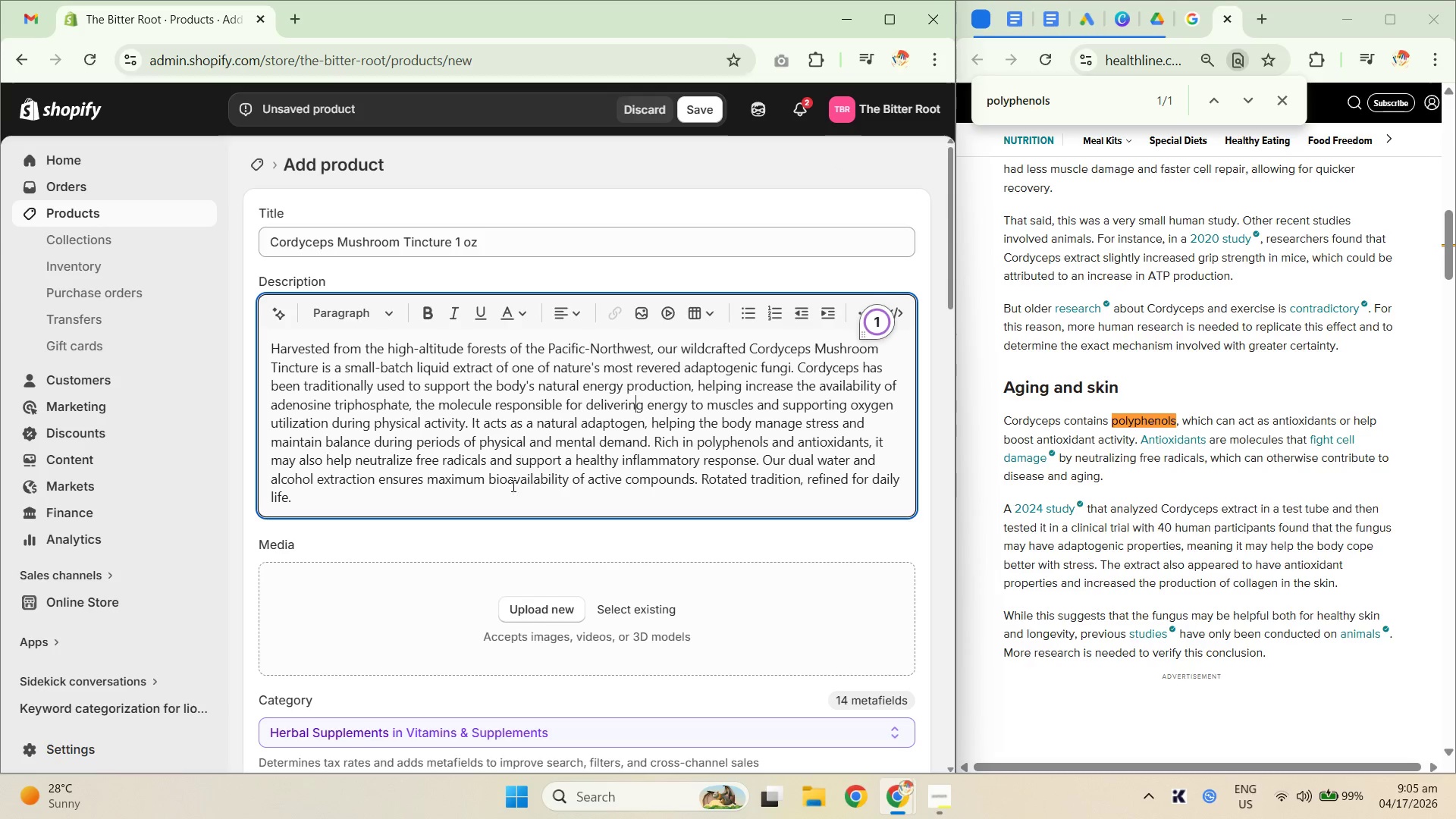 
scroll: coordinate [510, 497], scroll_direction: down, amount: 2.0
 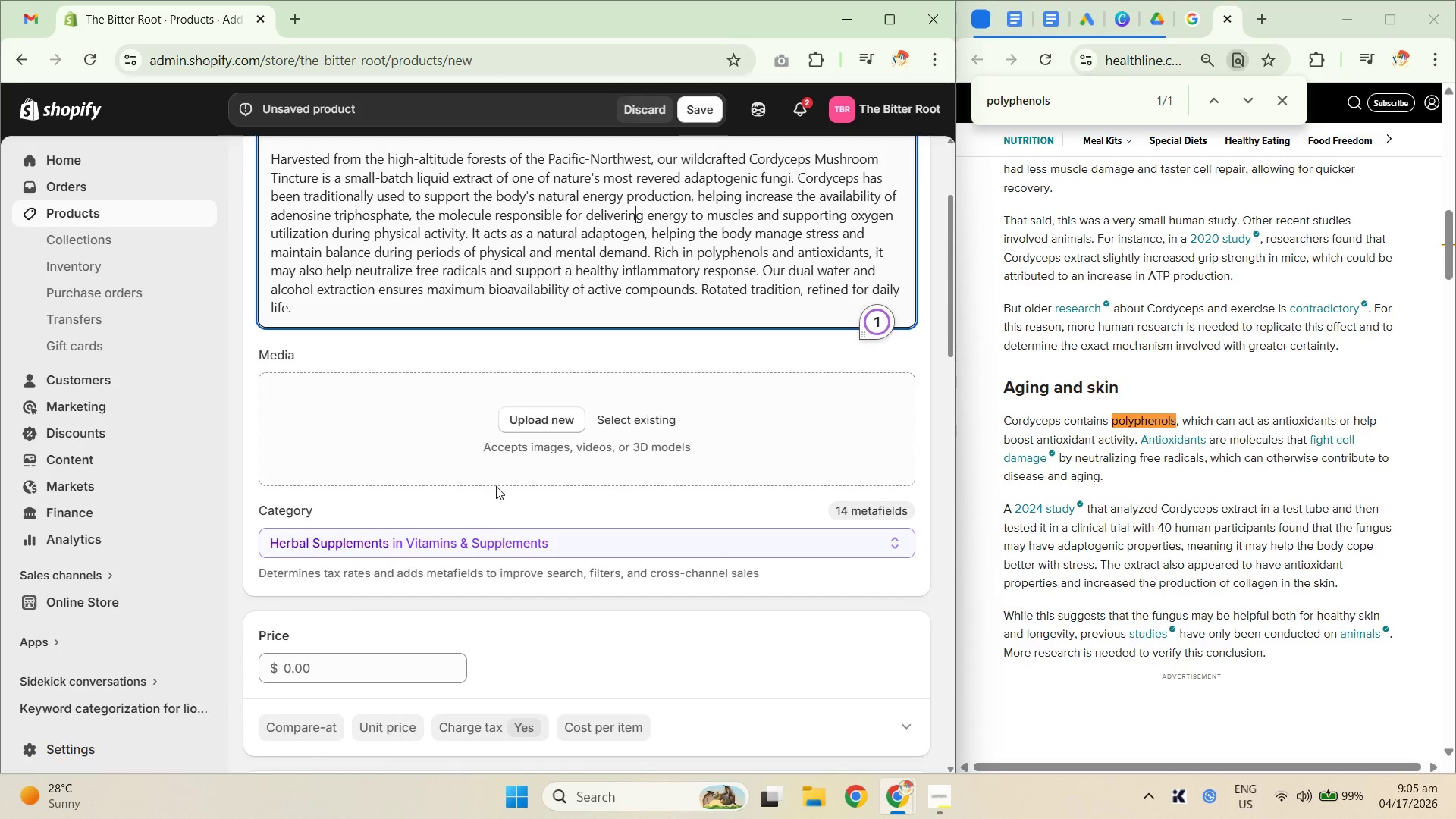 
scroll: coordinate [507, 325], scroll_direction: up, amount: 2.0
 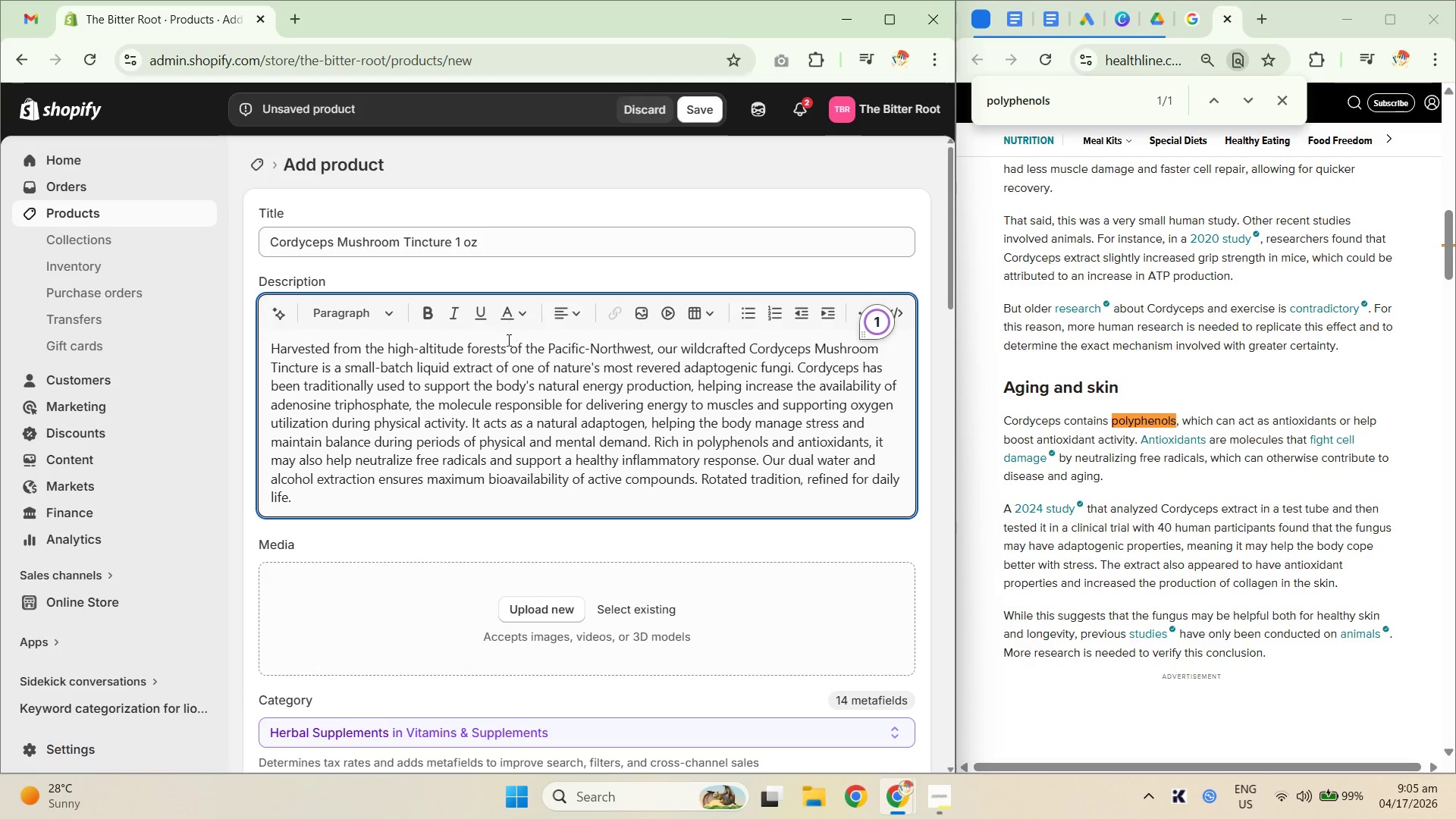 
left_click([507, 340])
 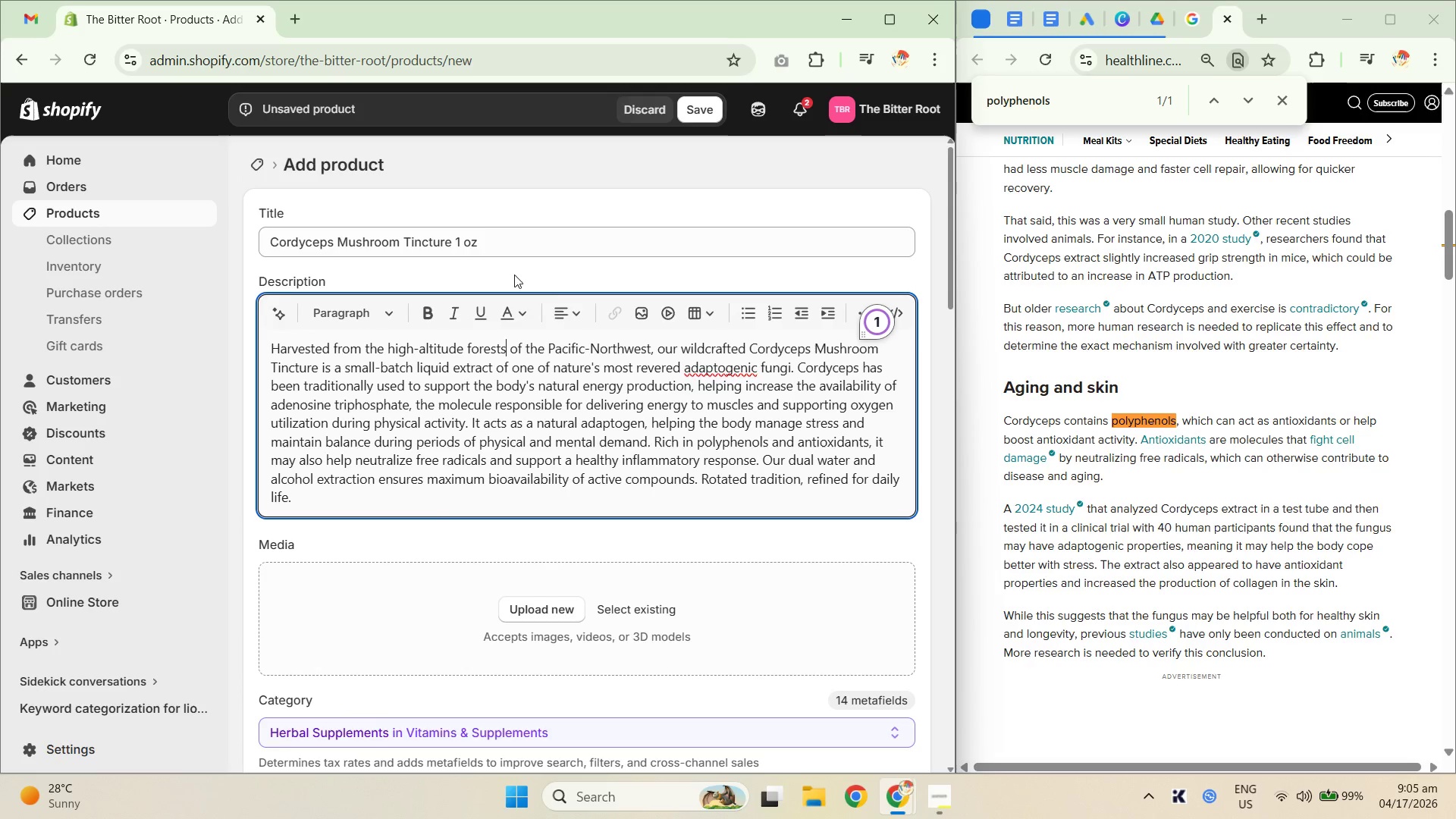 
scroll: coordinate [559, 439], scroll_direction: down, amount: 4.0
 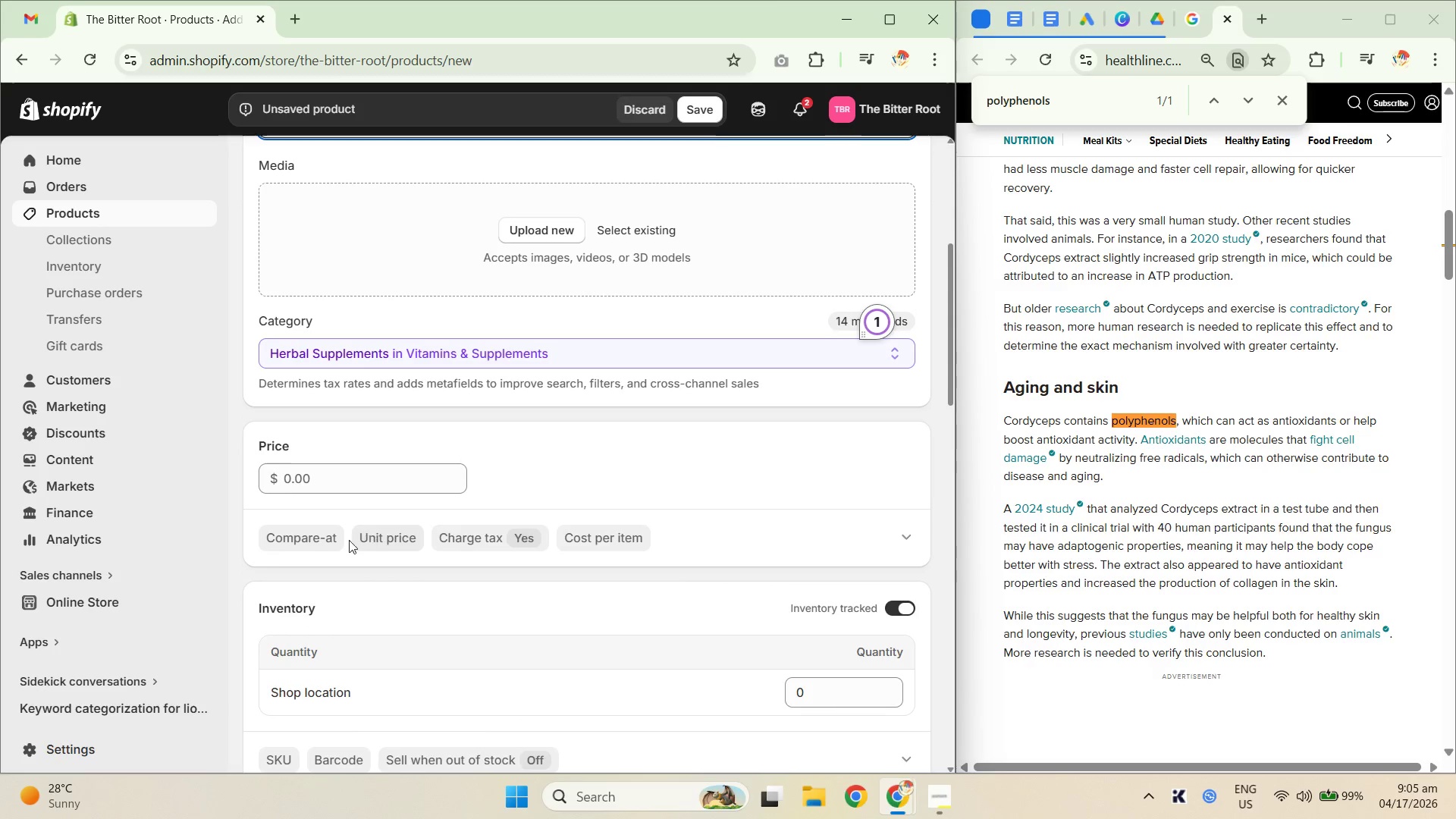 
left_click([312, 486])
 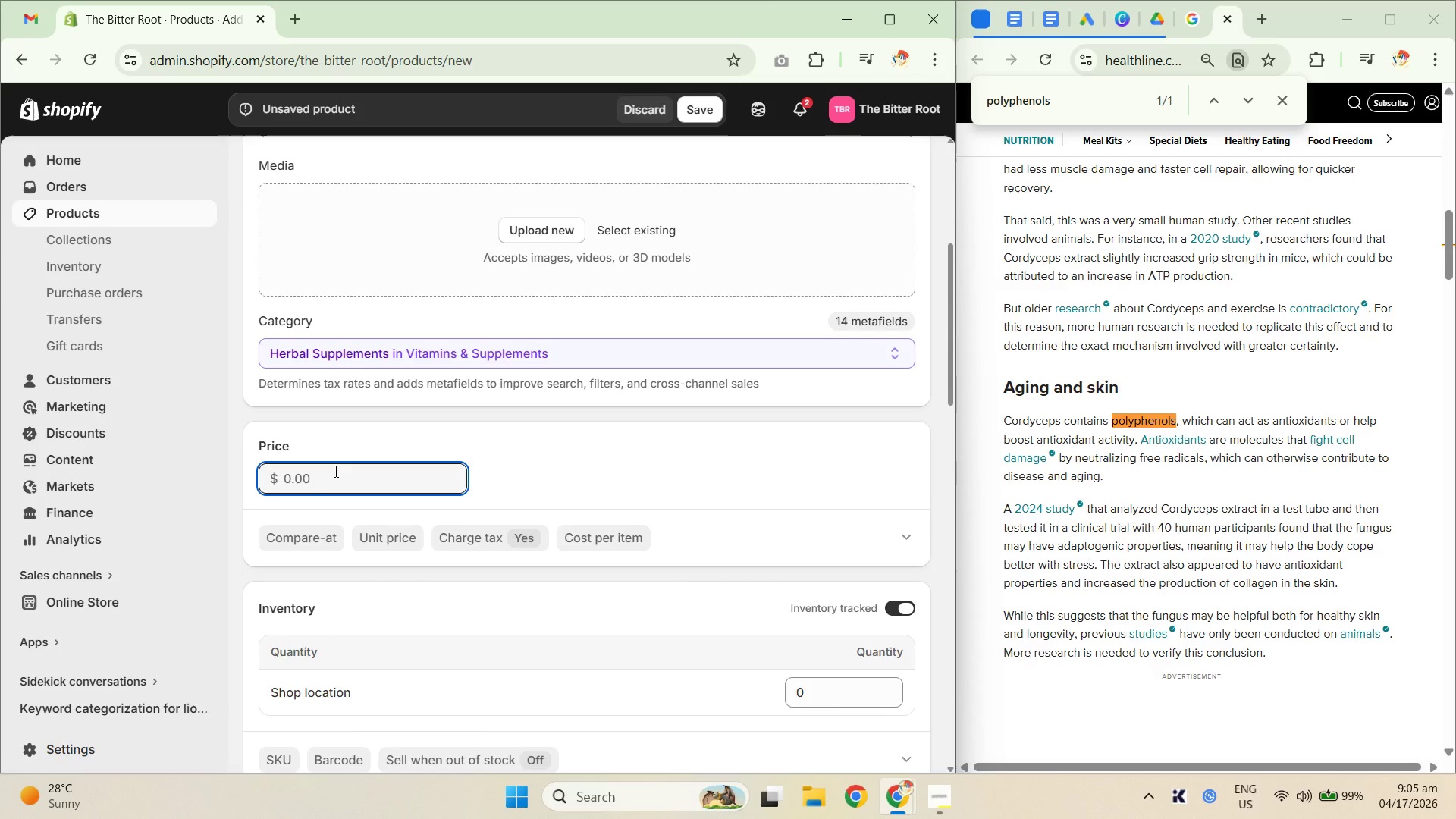 
key(Numpad2)
 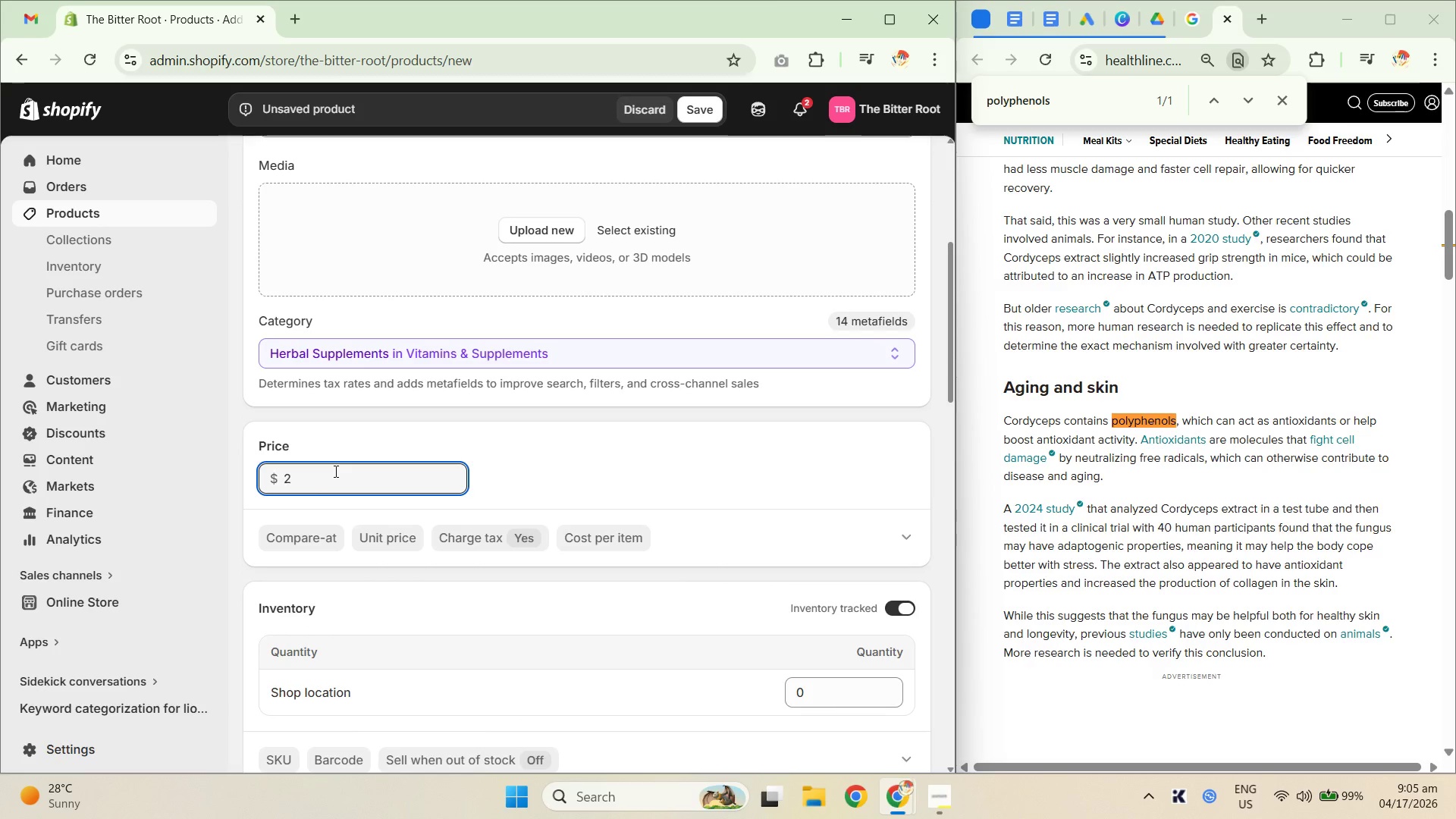 
key(Backspace)
 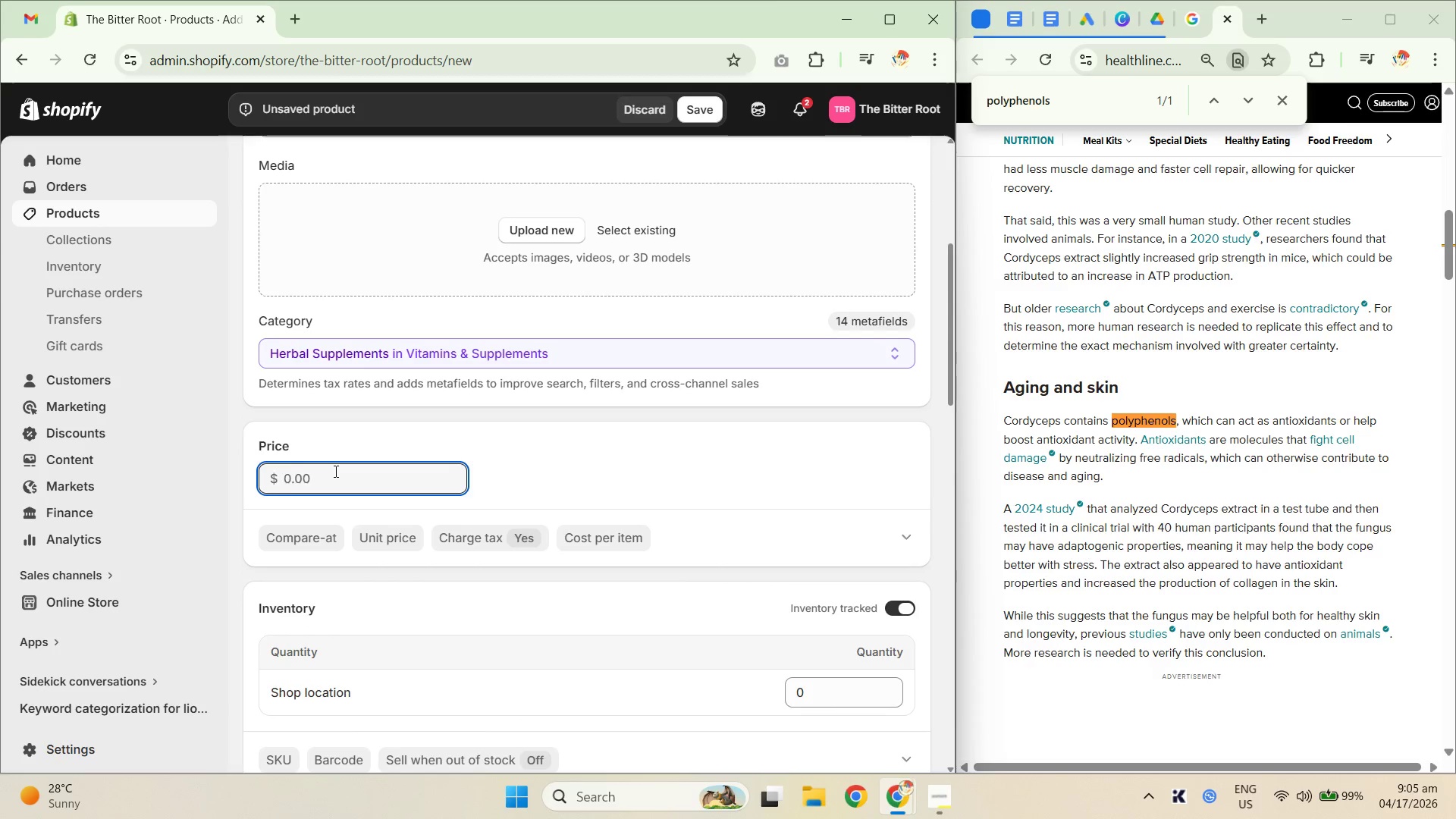 
key(Numpad3)
 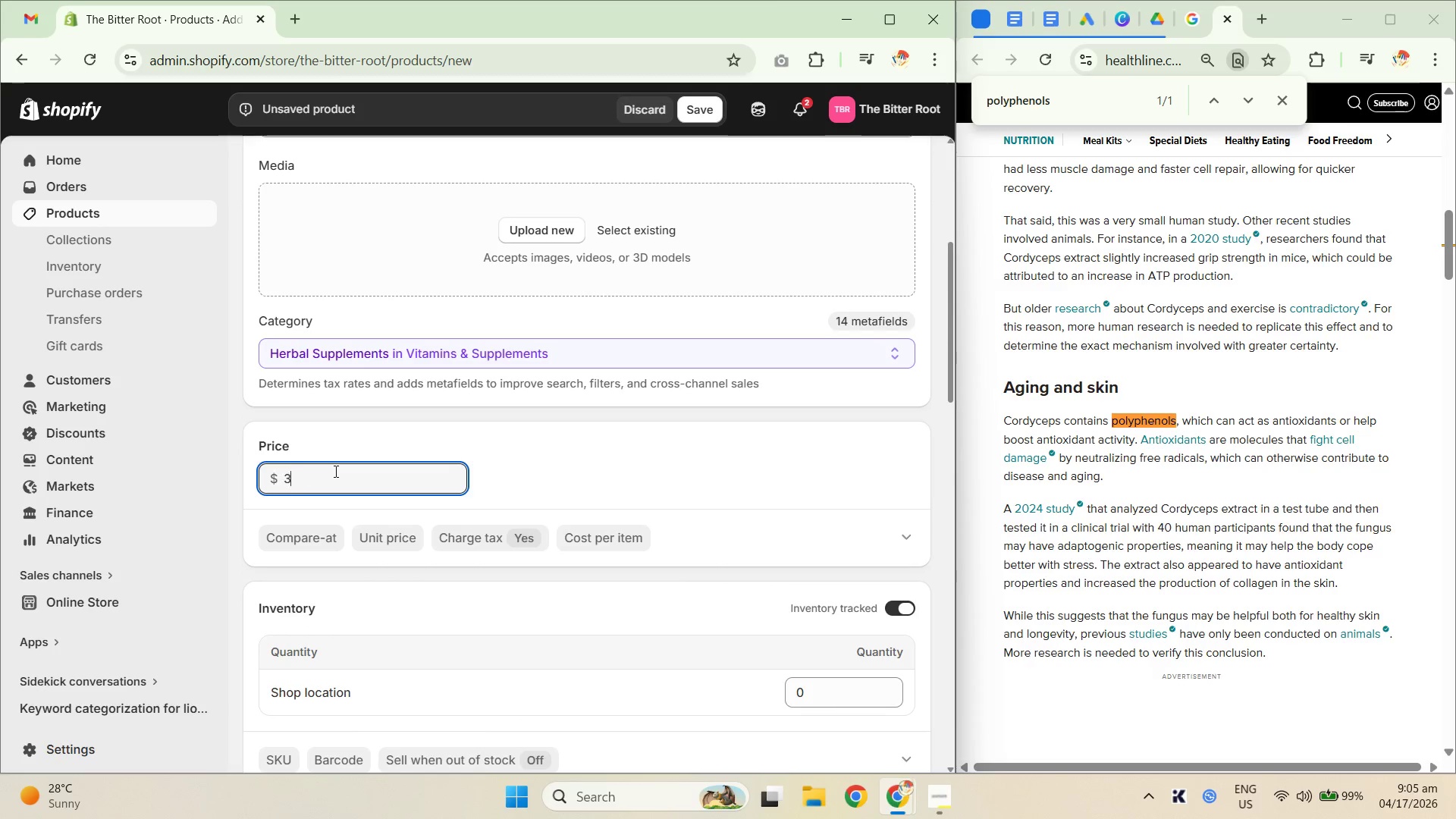 
key(Numpad2)
 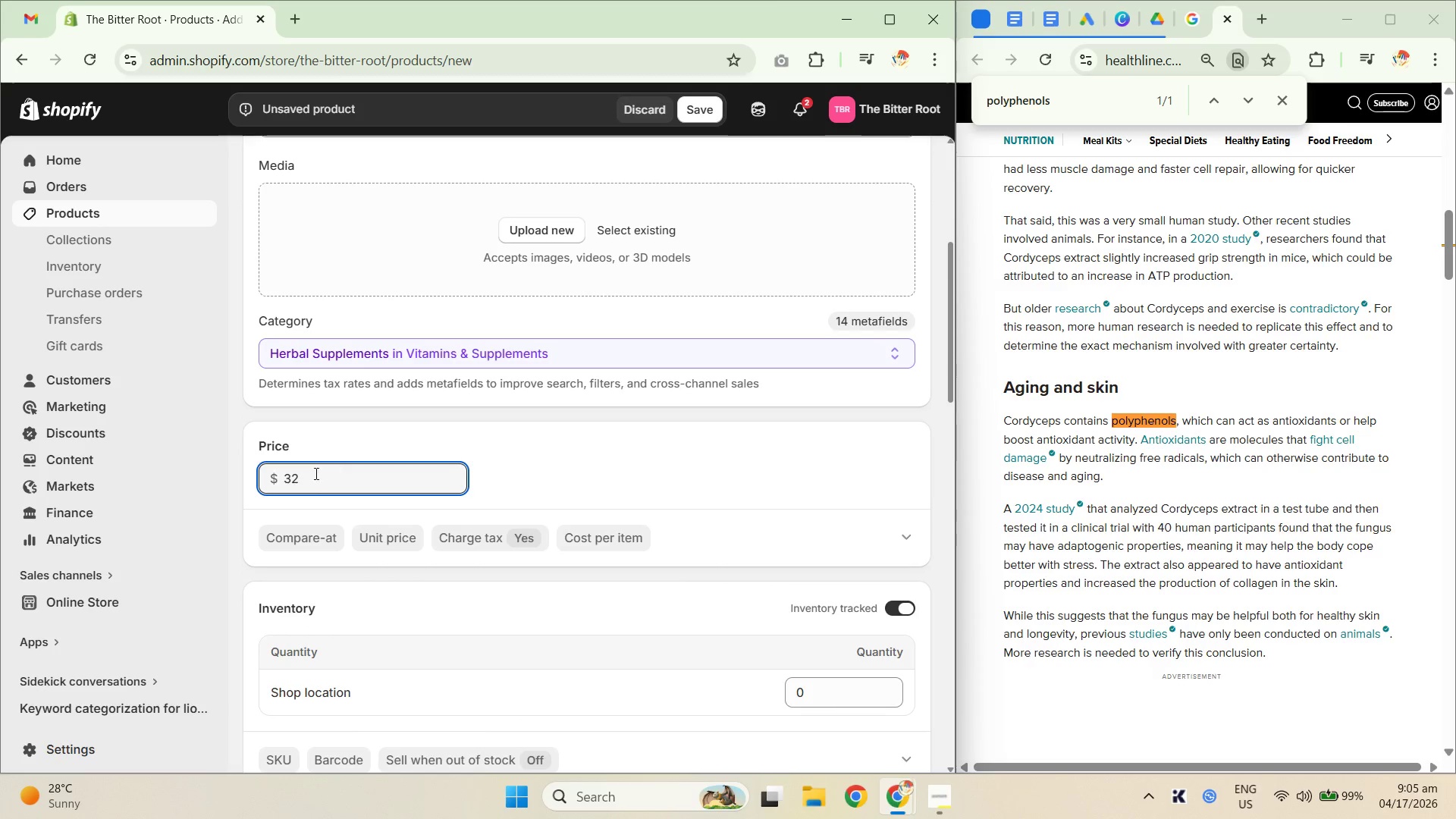 
scroll: coordinate [356, 484], scroll_direction: down, amount: 2.0
 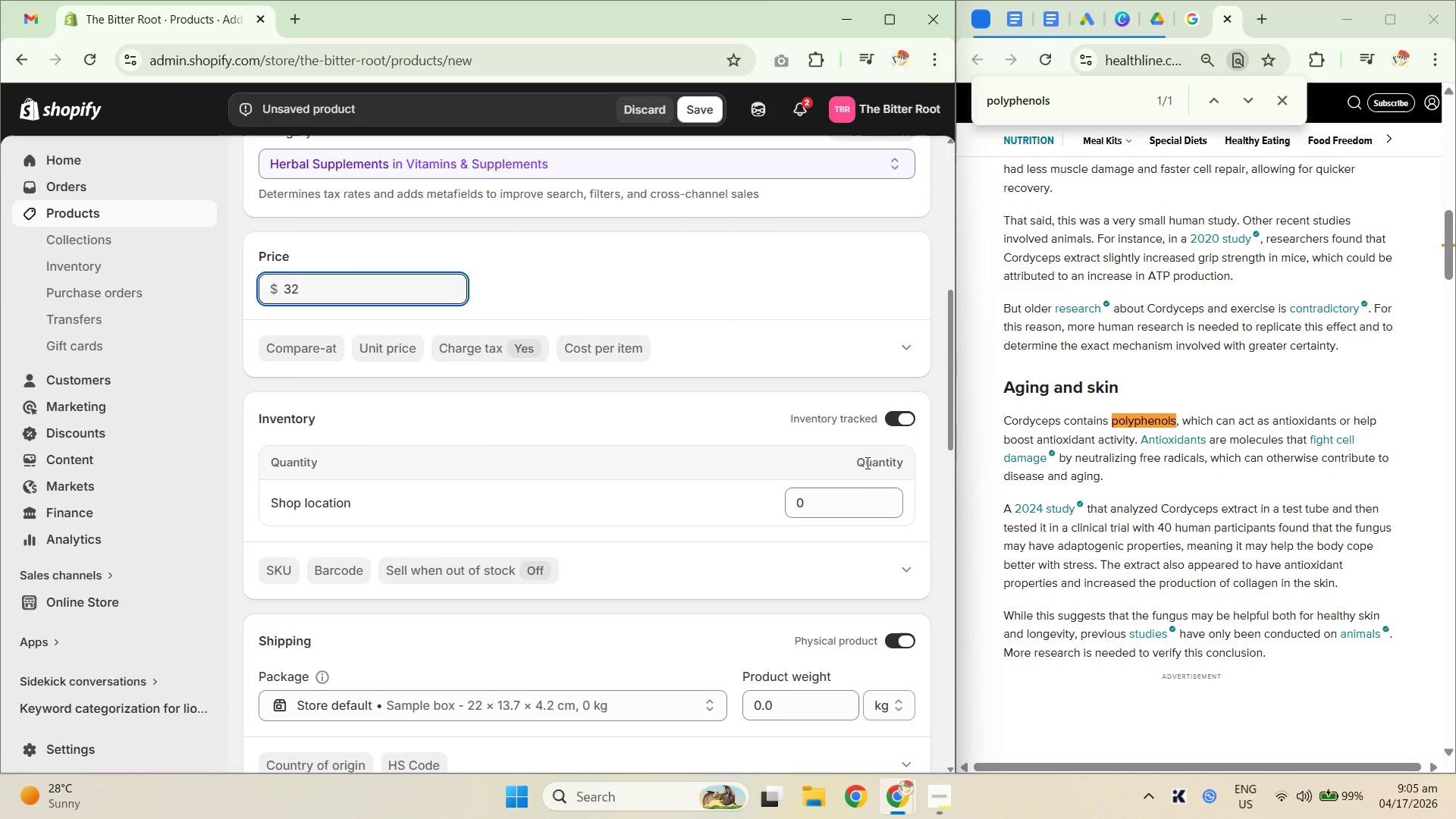 
left_click([837, 500])
 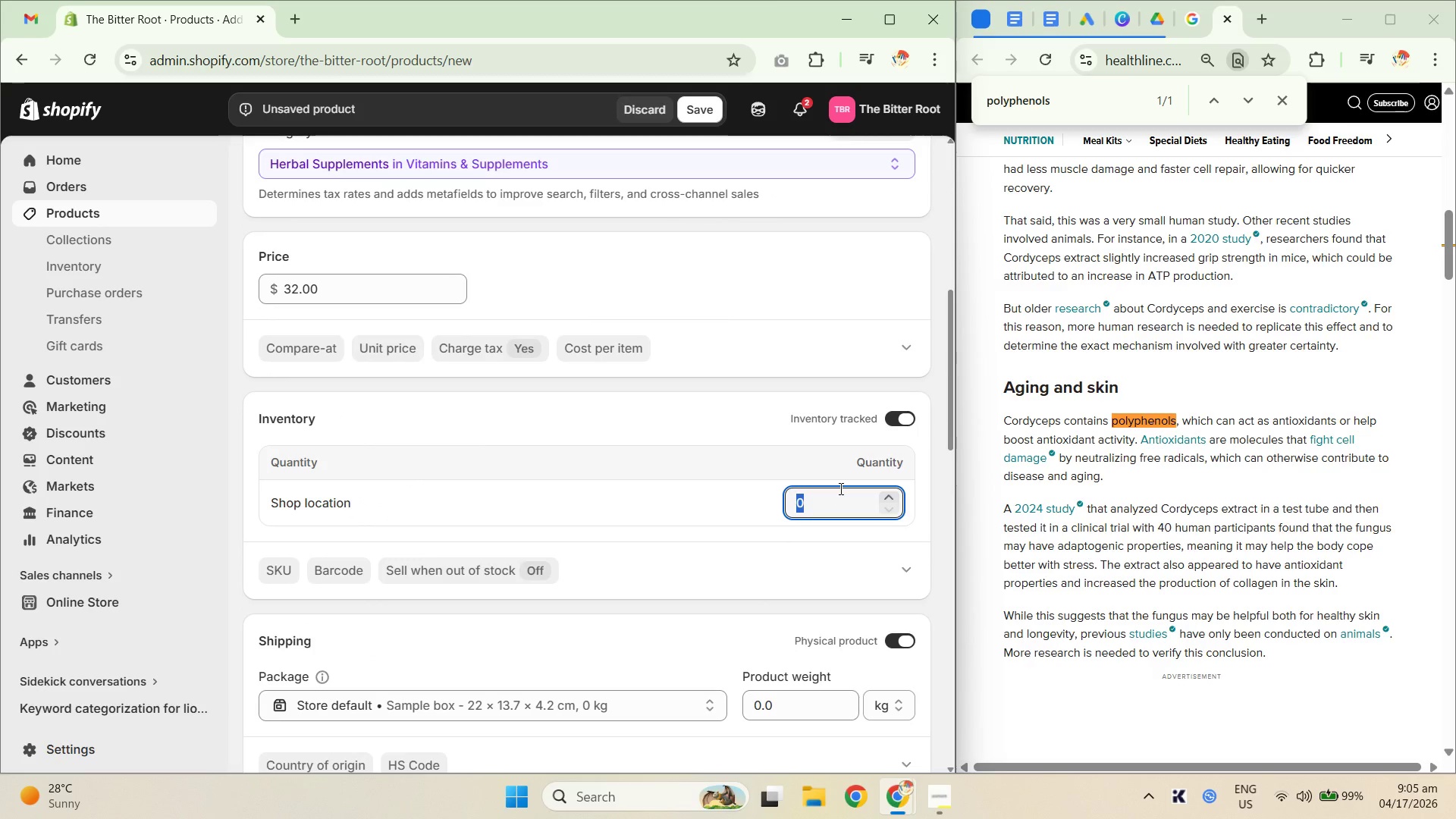 
key(Control+ControlLeft)
 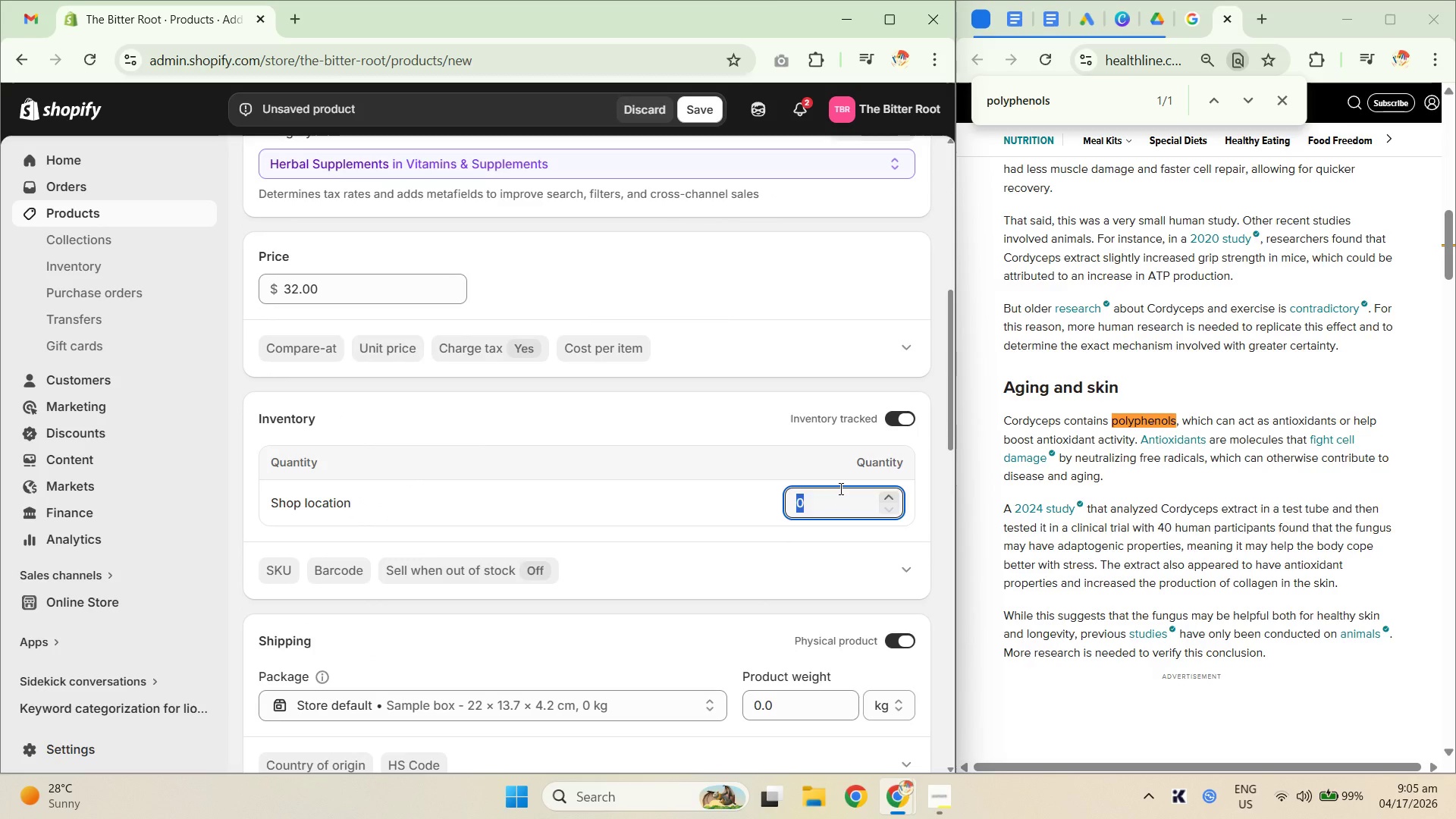 
key(Numpad2)
 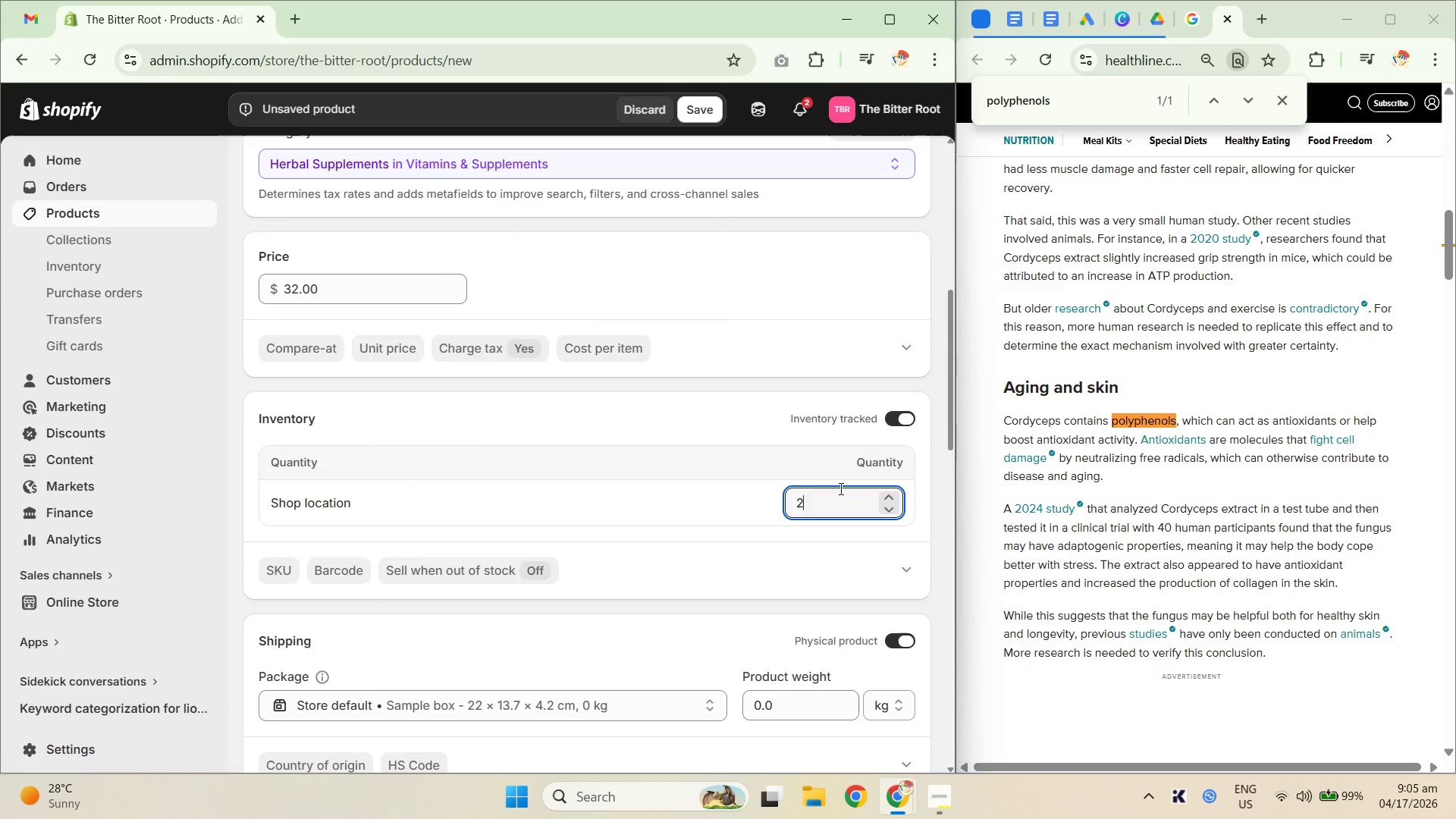 
key(Numpad5)
 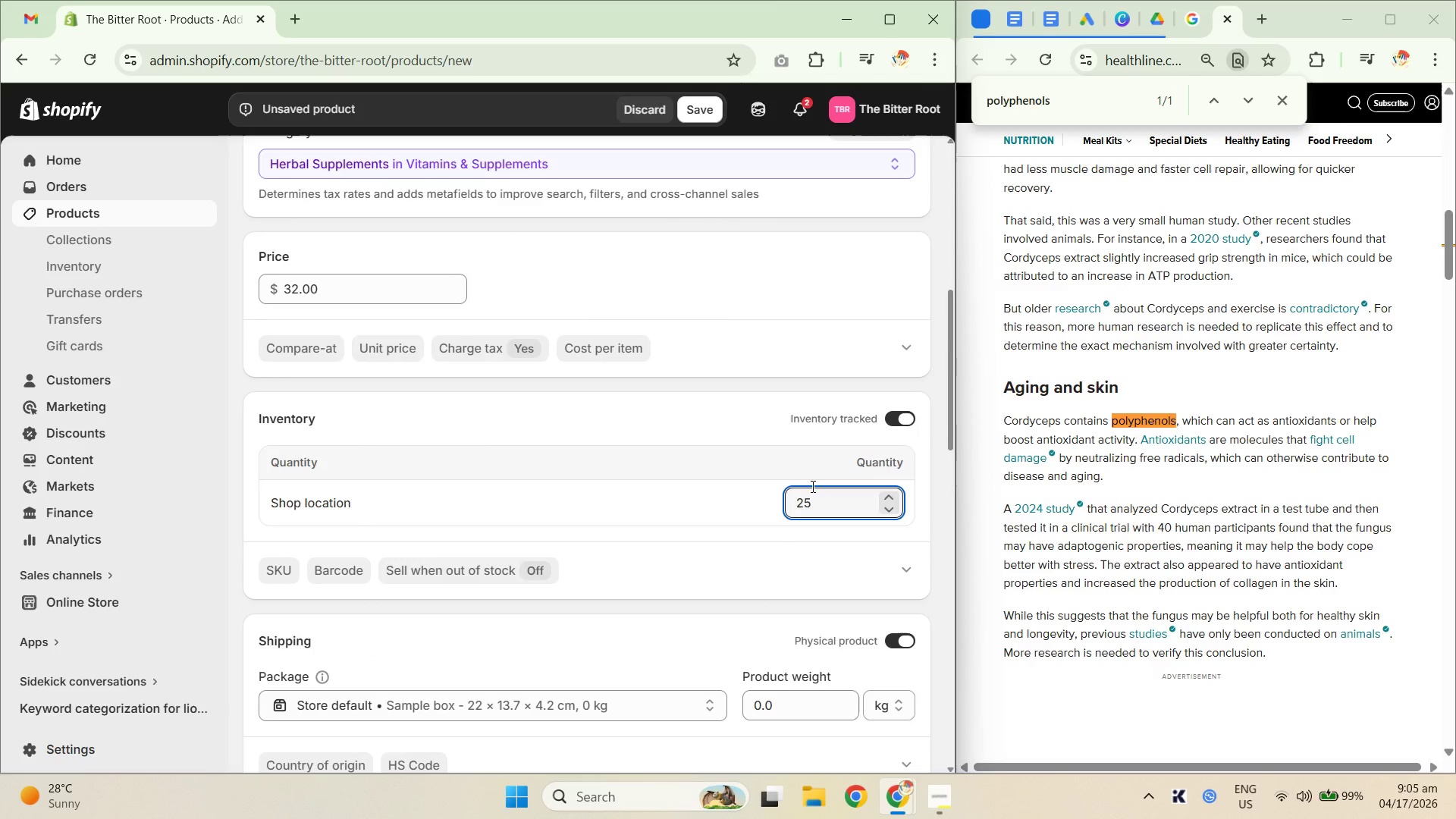 
scroll: coordinate [576, 429], scroll_direction: down, amount: 1.0
 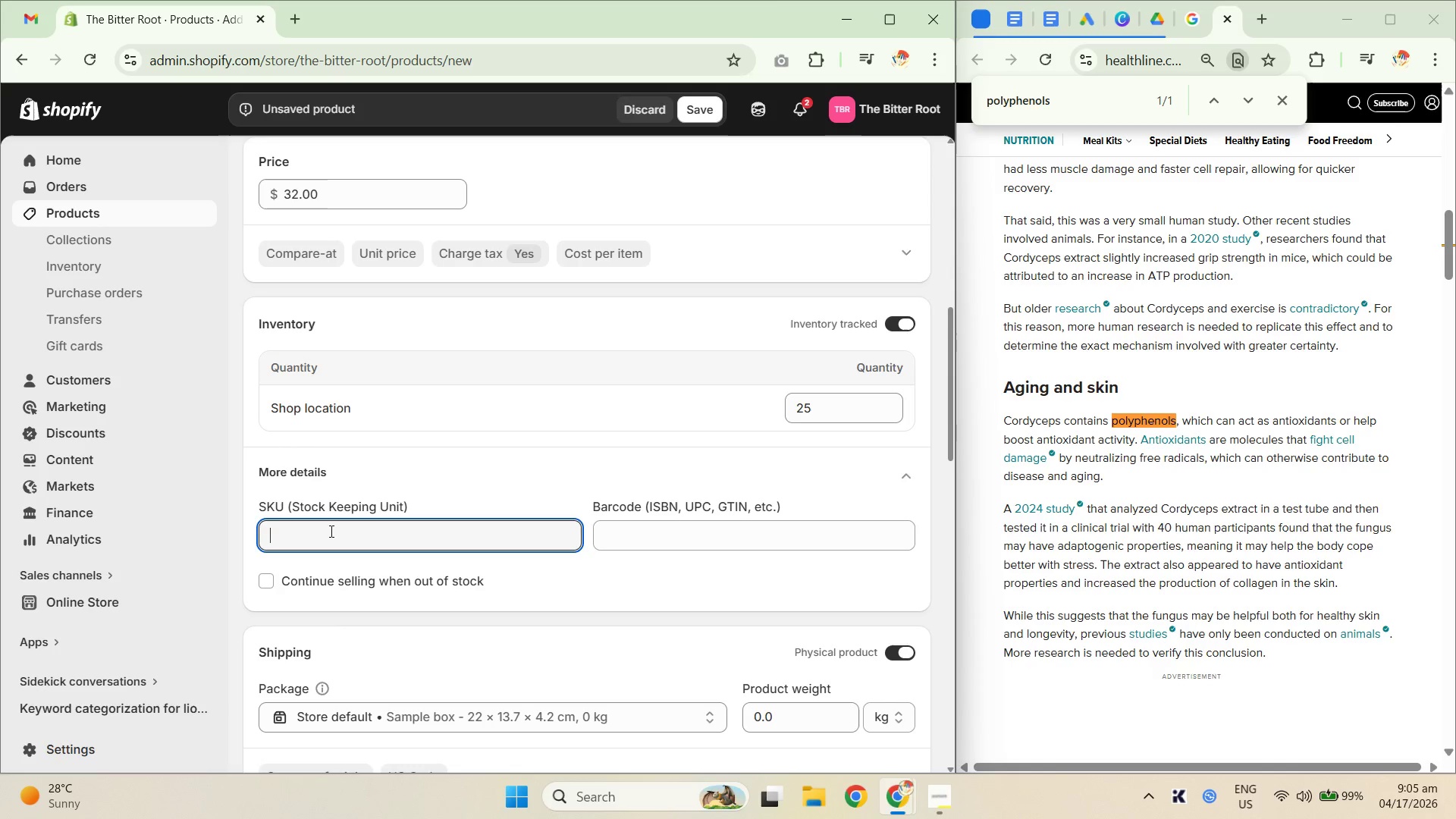 
type(TBR-CO-005)
 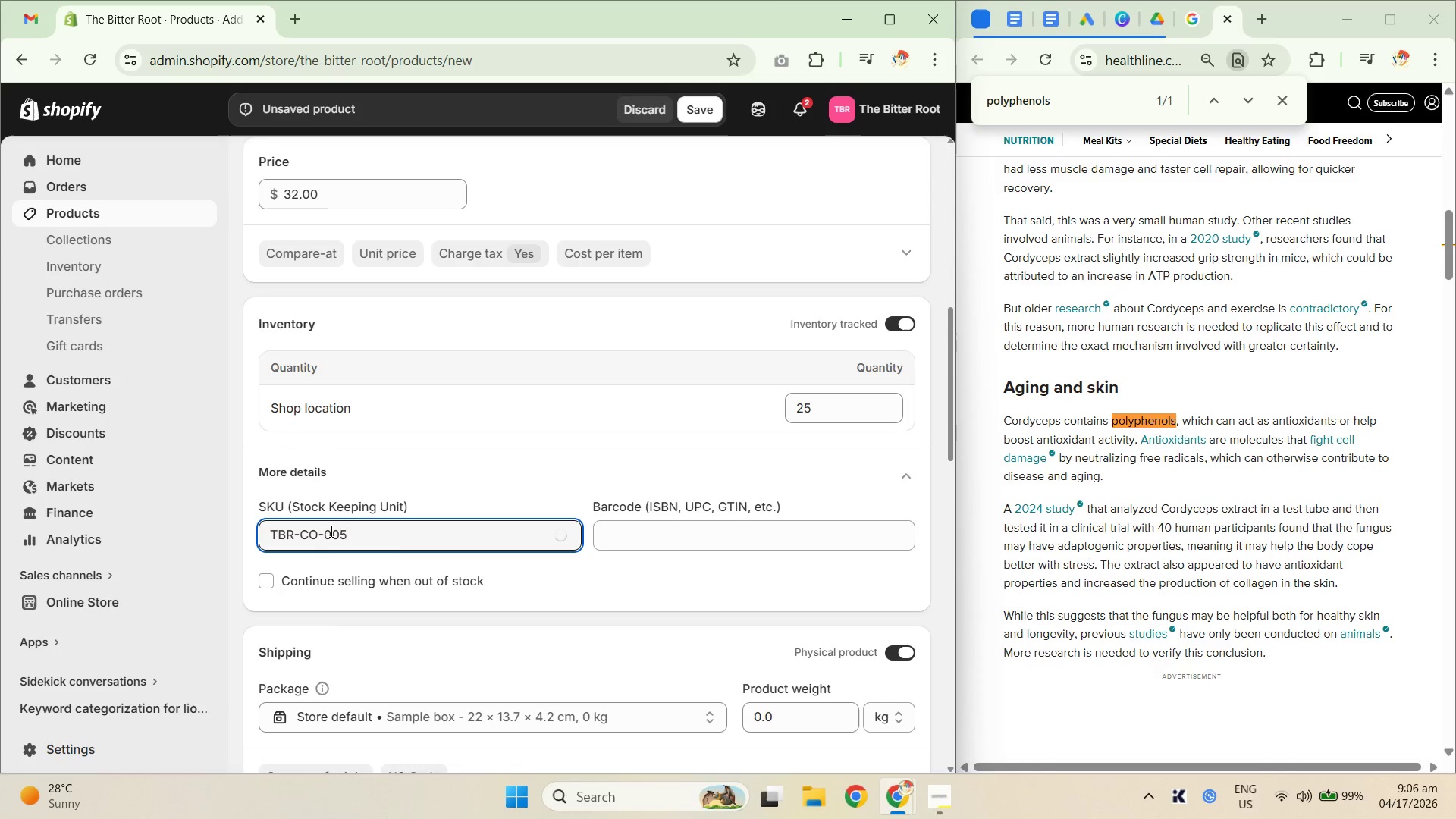 
scroll: coordinate [608, 517], scroll_direction: down, amount: 3.0
 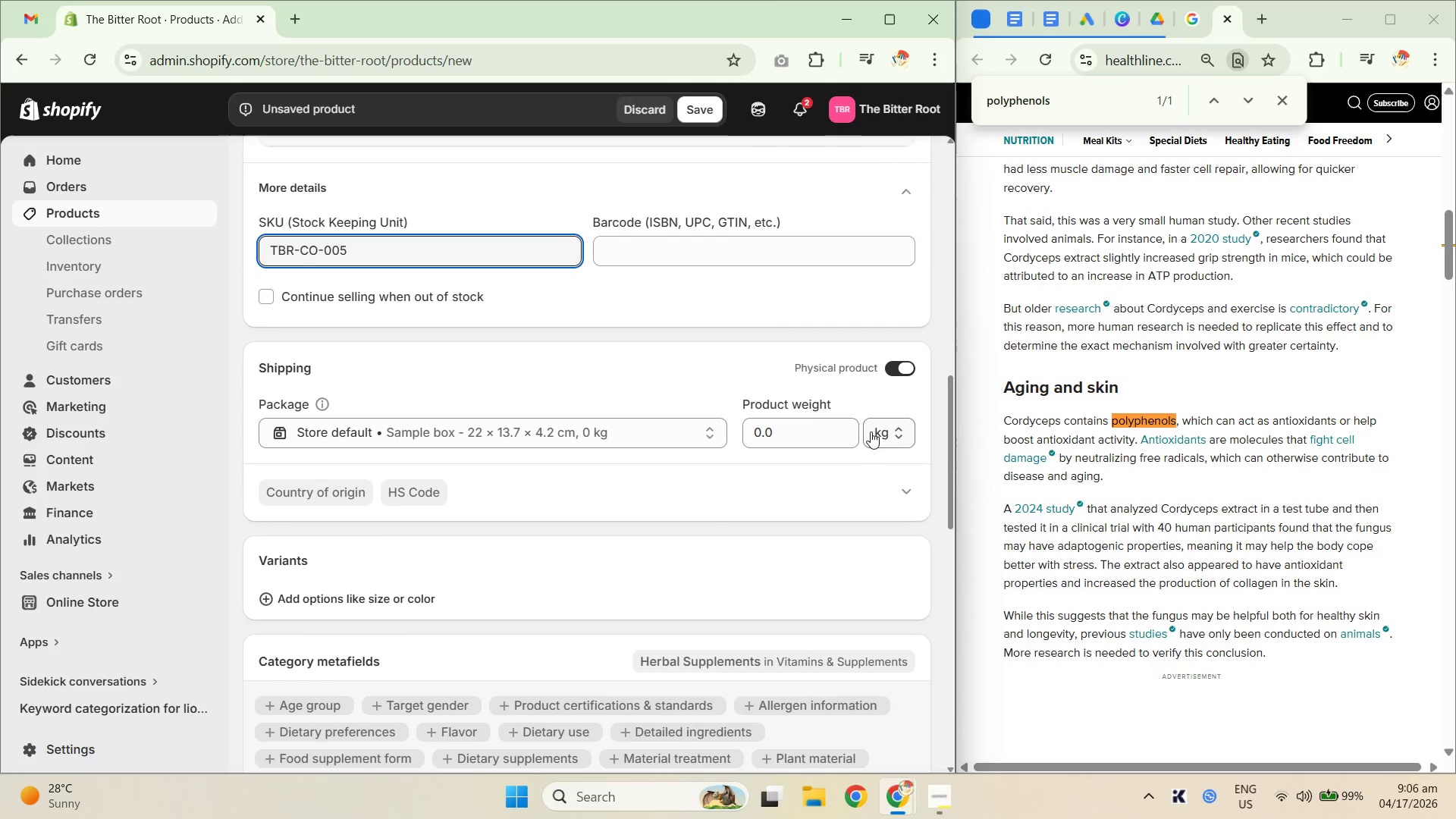 
left_click([894, 428])
 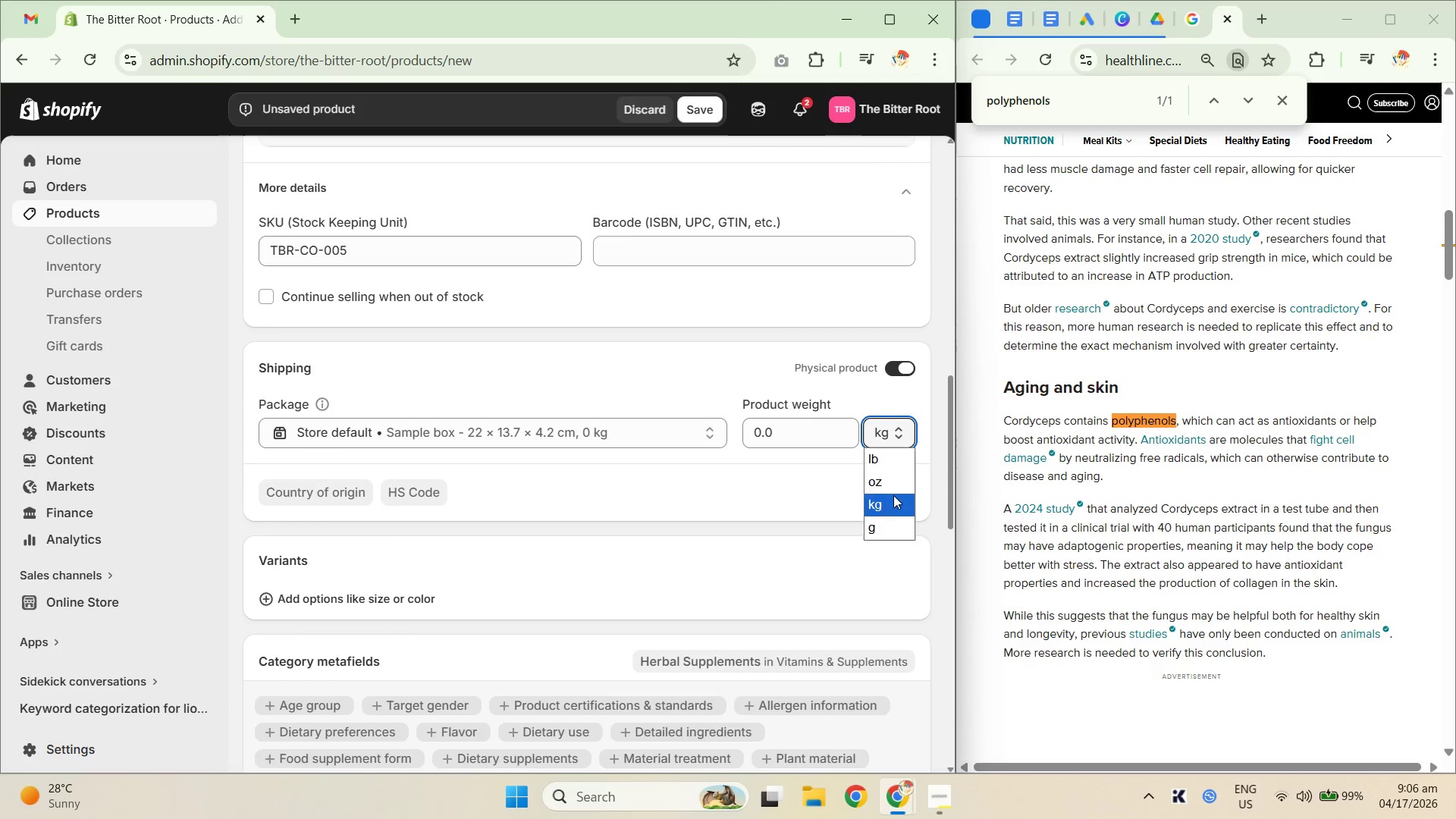 
left_click([895, 488])
 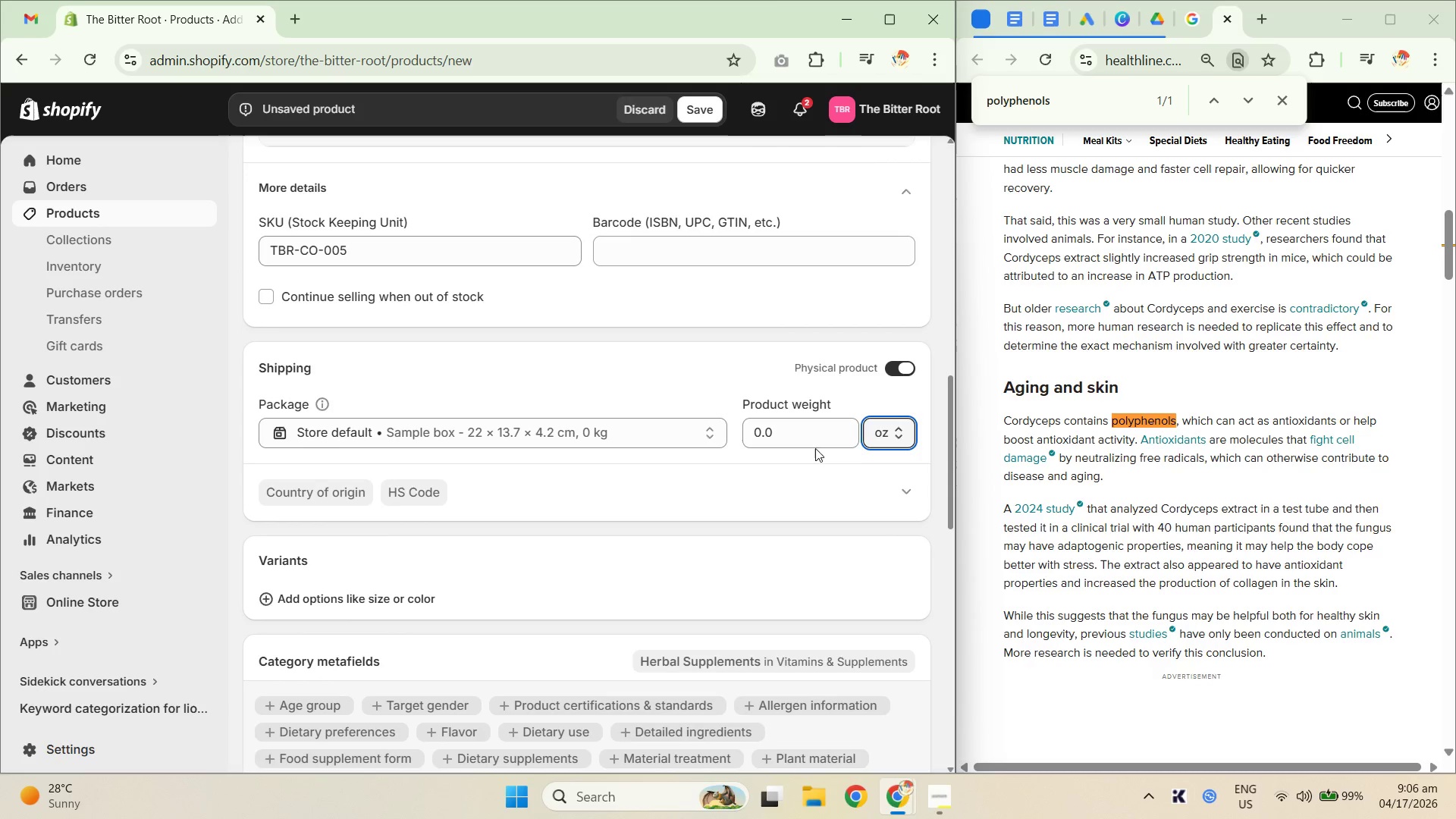 
left_click_drag(start_coordinate=[806, 434], to_coordinate=[737, 433])
 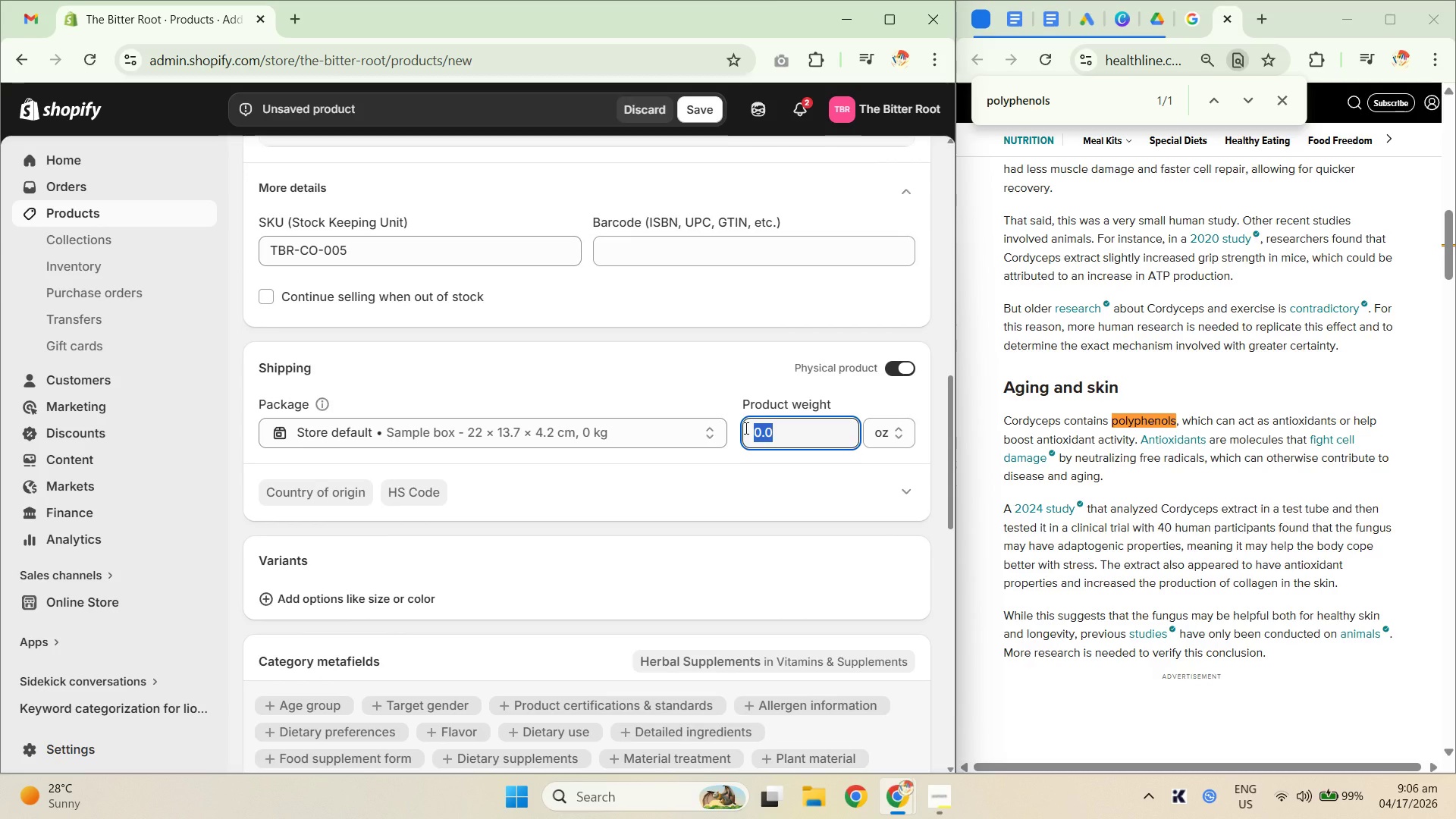 
key(Numpad1)
 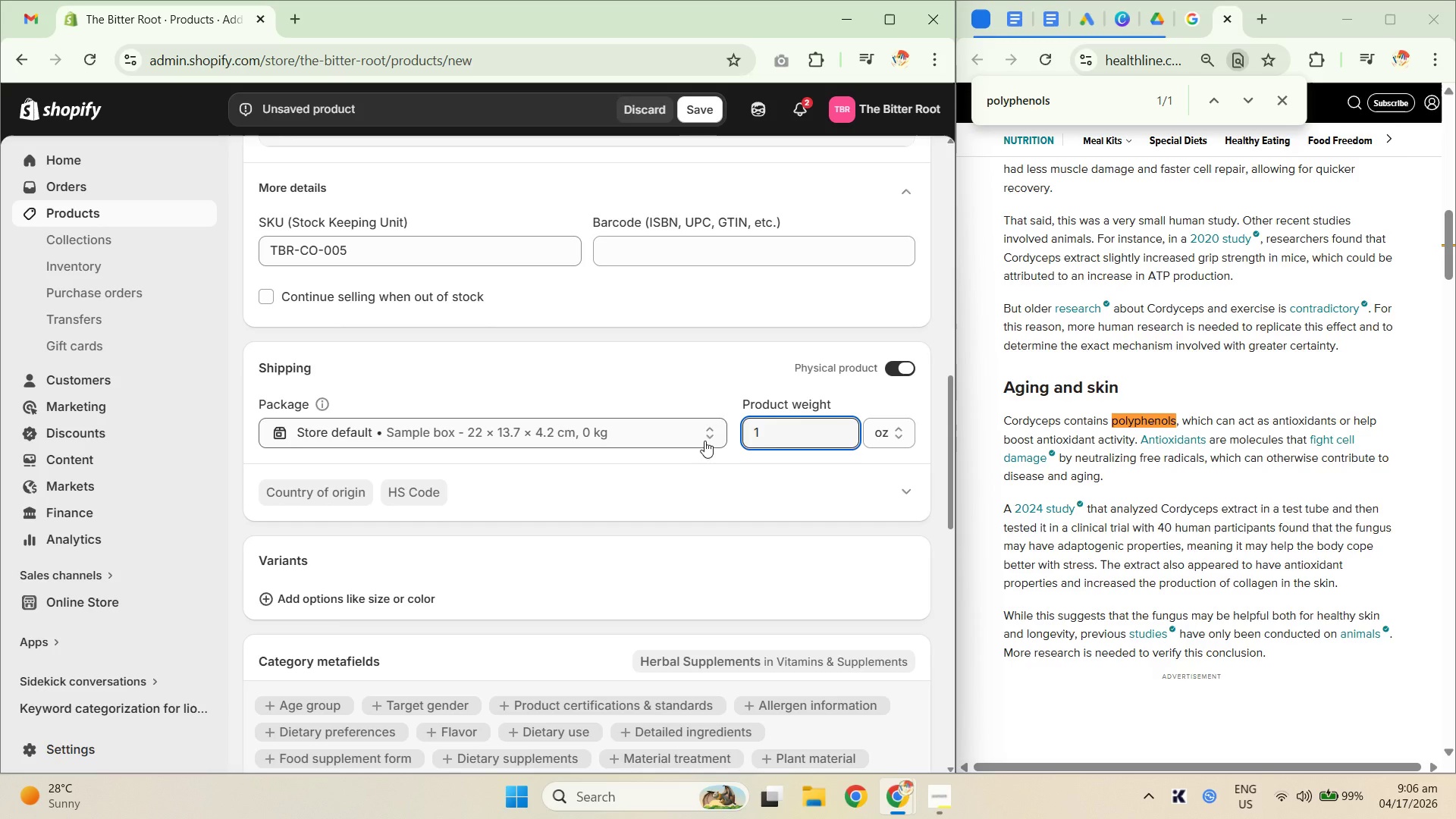 
scroll: coordinate [619, 462], scroll_direction: down, amount: 4.0
 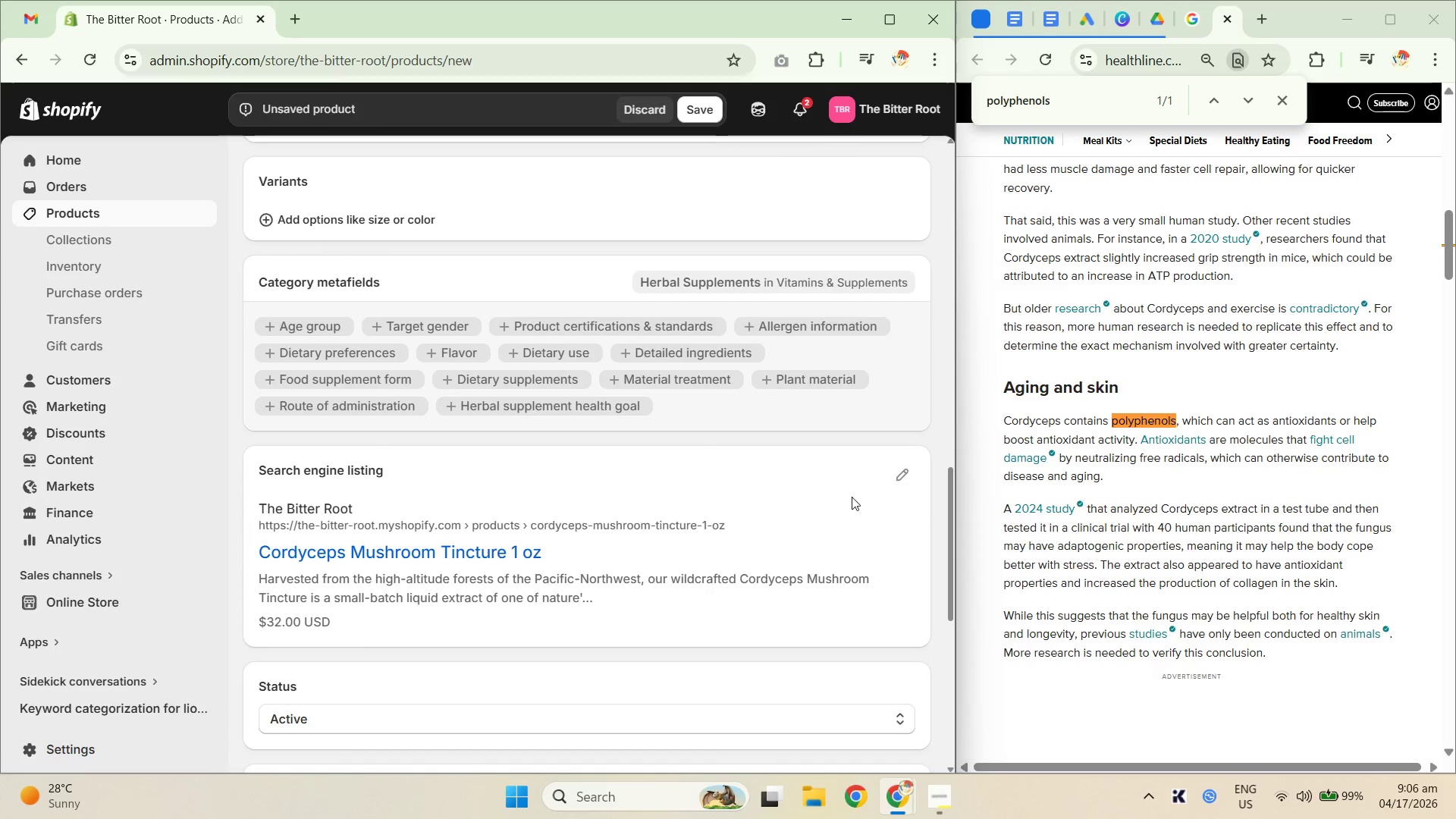 
left_click([899, 476])
 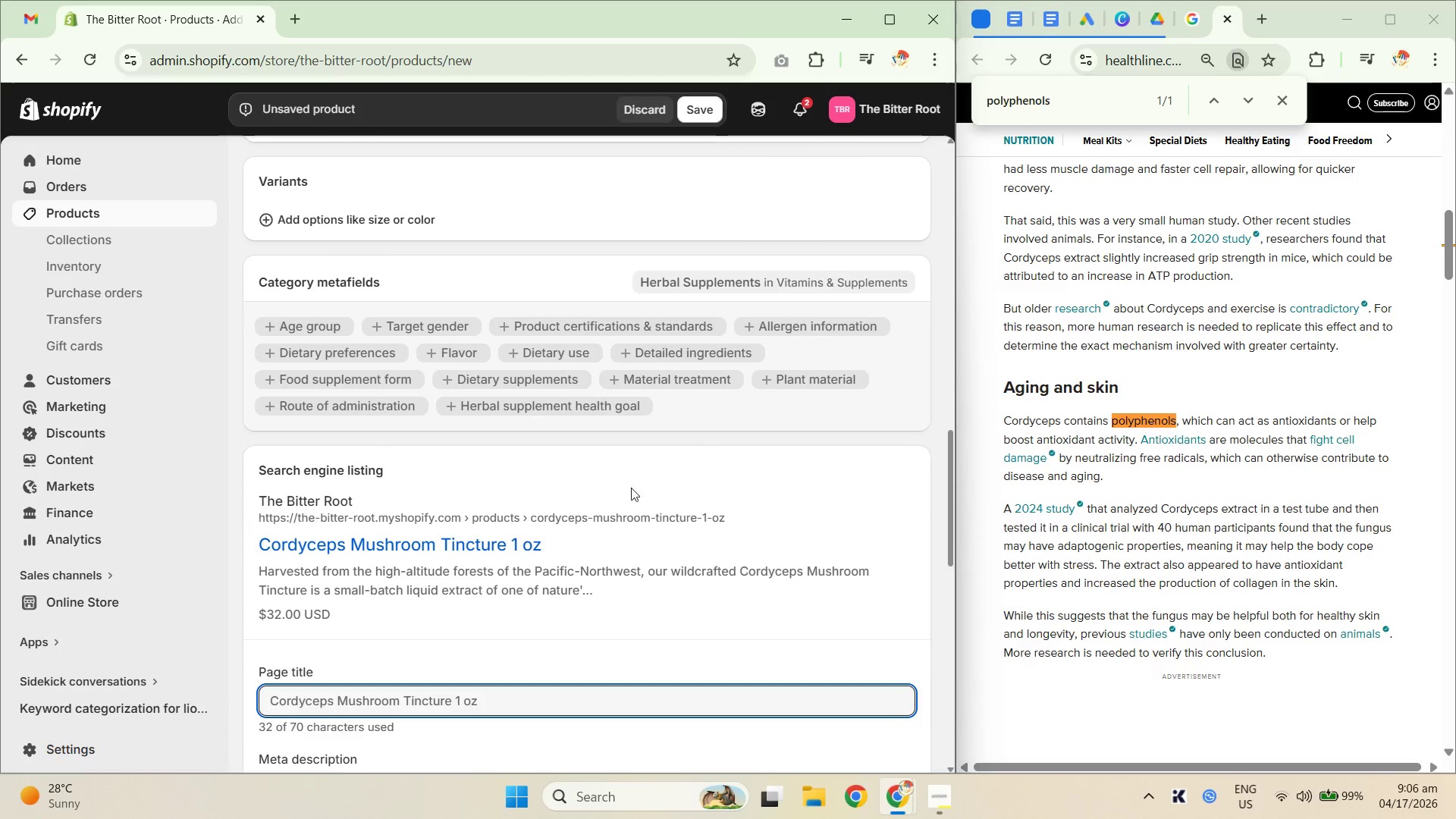 
scroll: coordinate [609, 483], scroll_direction: down, amount: 2.0
 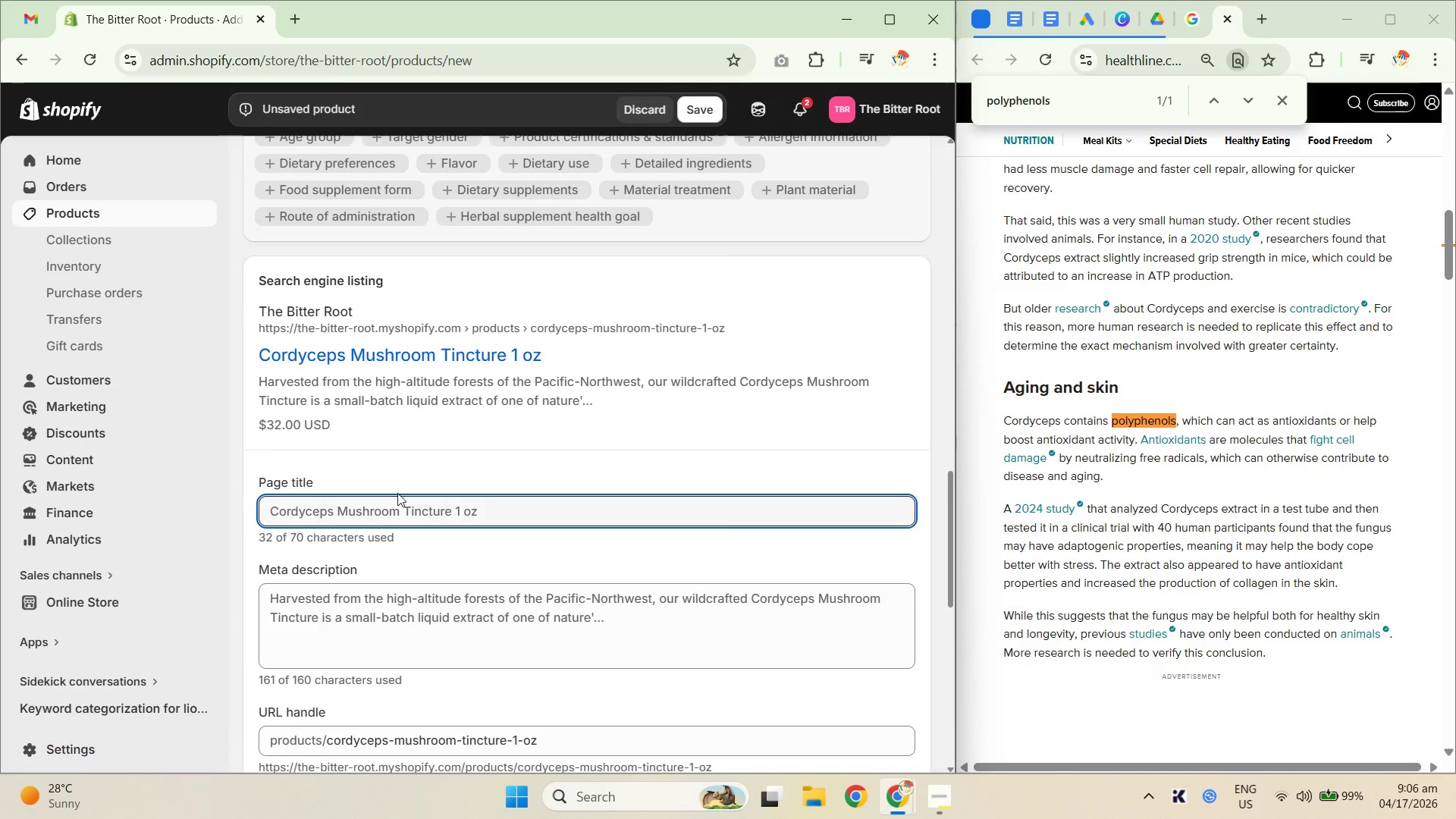 
left_click([387, 507])
 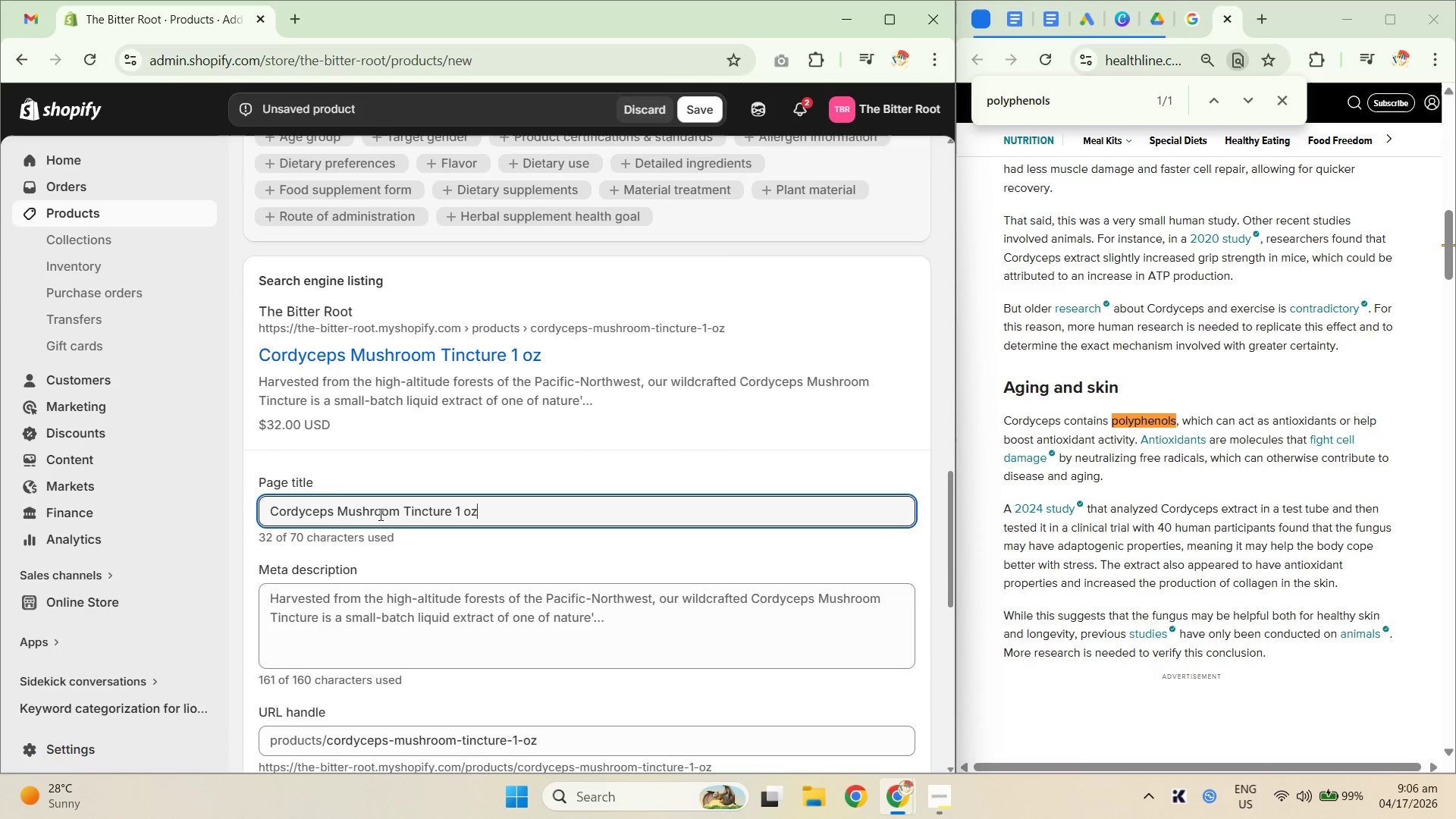 
wait(5.62)
 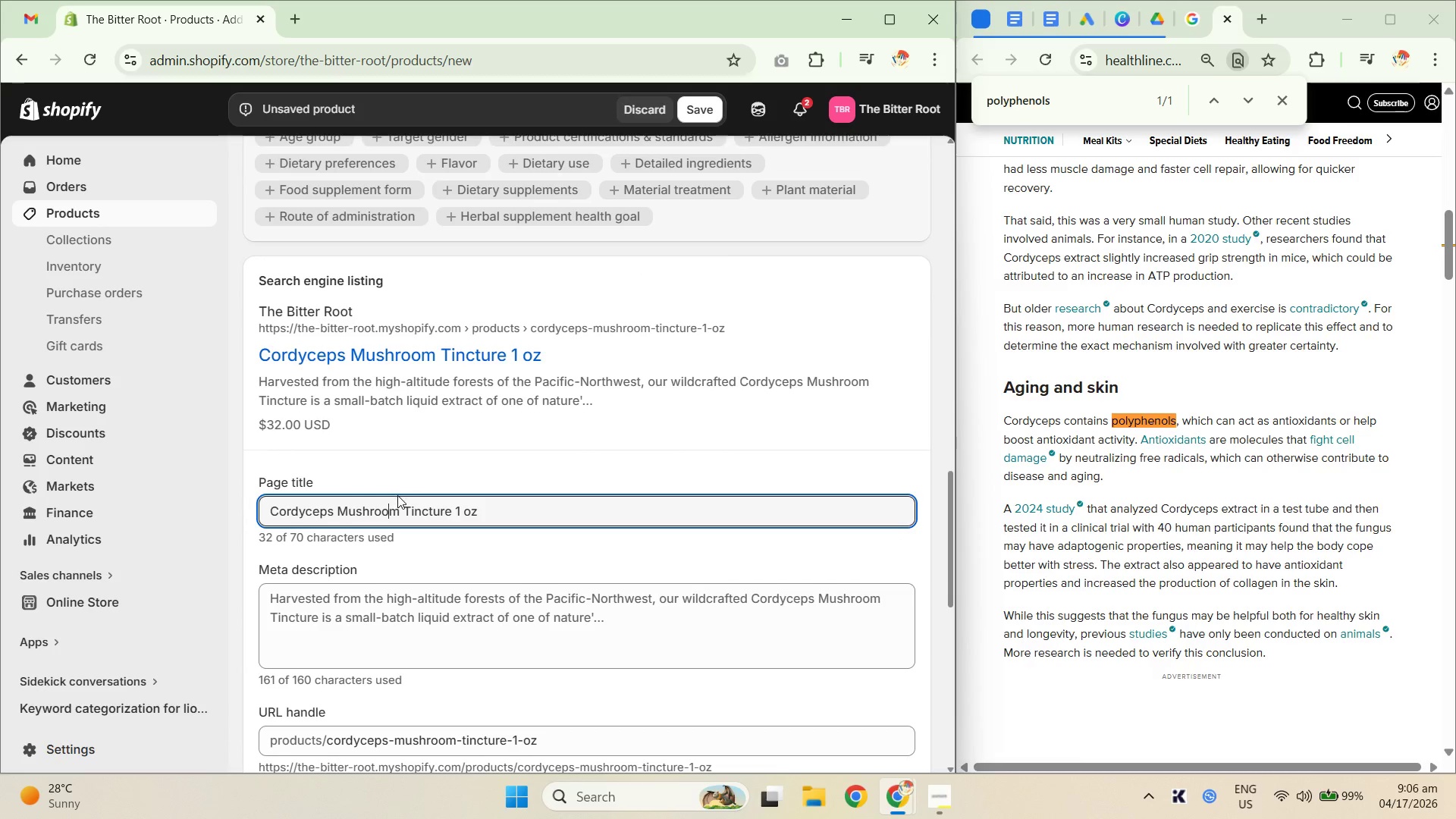 
left_click_drag(start_coordinate=[453, 507], to_coordinate=[526, 522])
 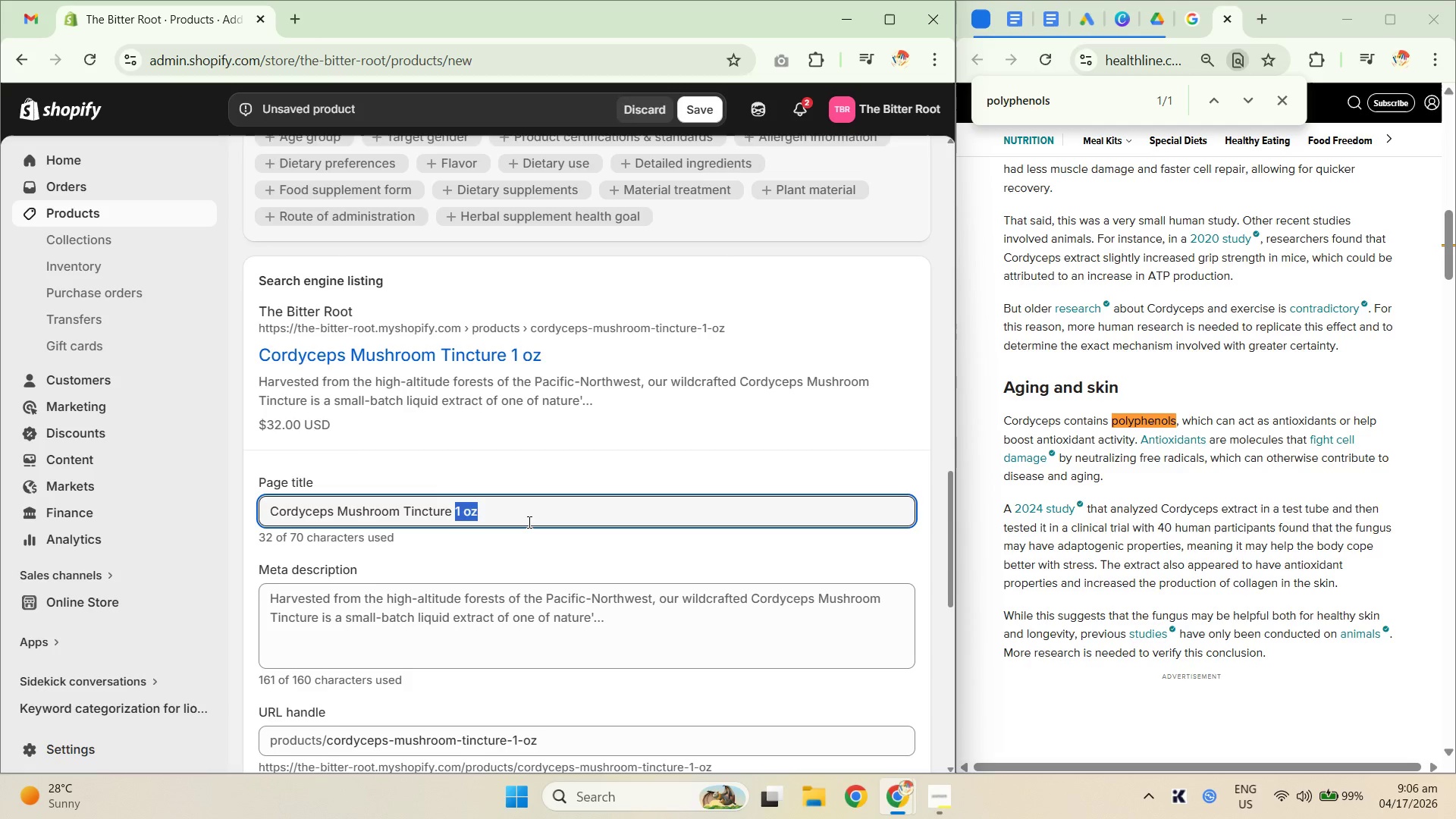 
type( )
key(Backspace)
type(| Wild-Crafted Pacific Northwa)
key(Backspace)
type(est | The Bitter Root)
 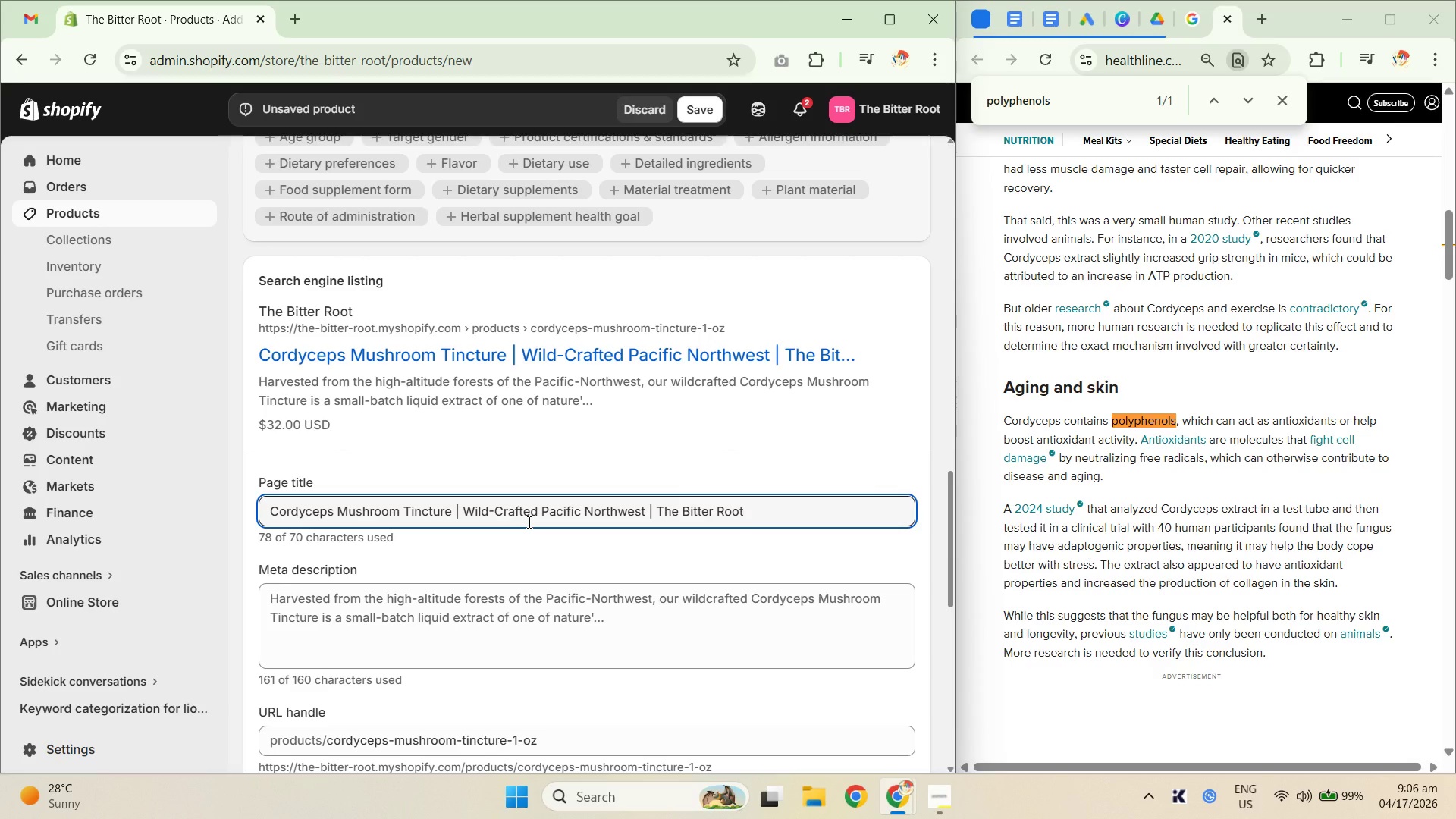 
scroll: coordinate [546, 516], scroll_direction: down, amount: 2.0
 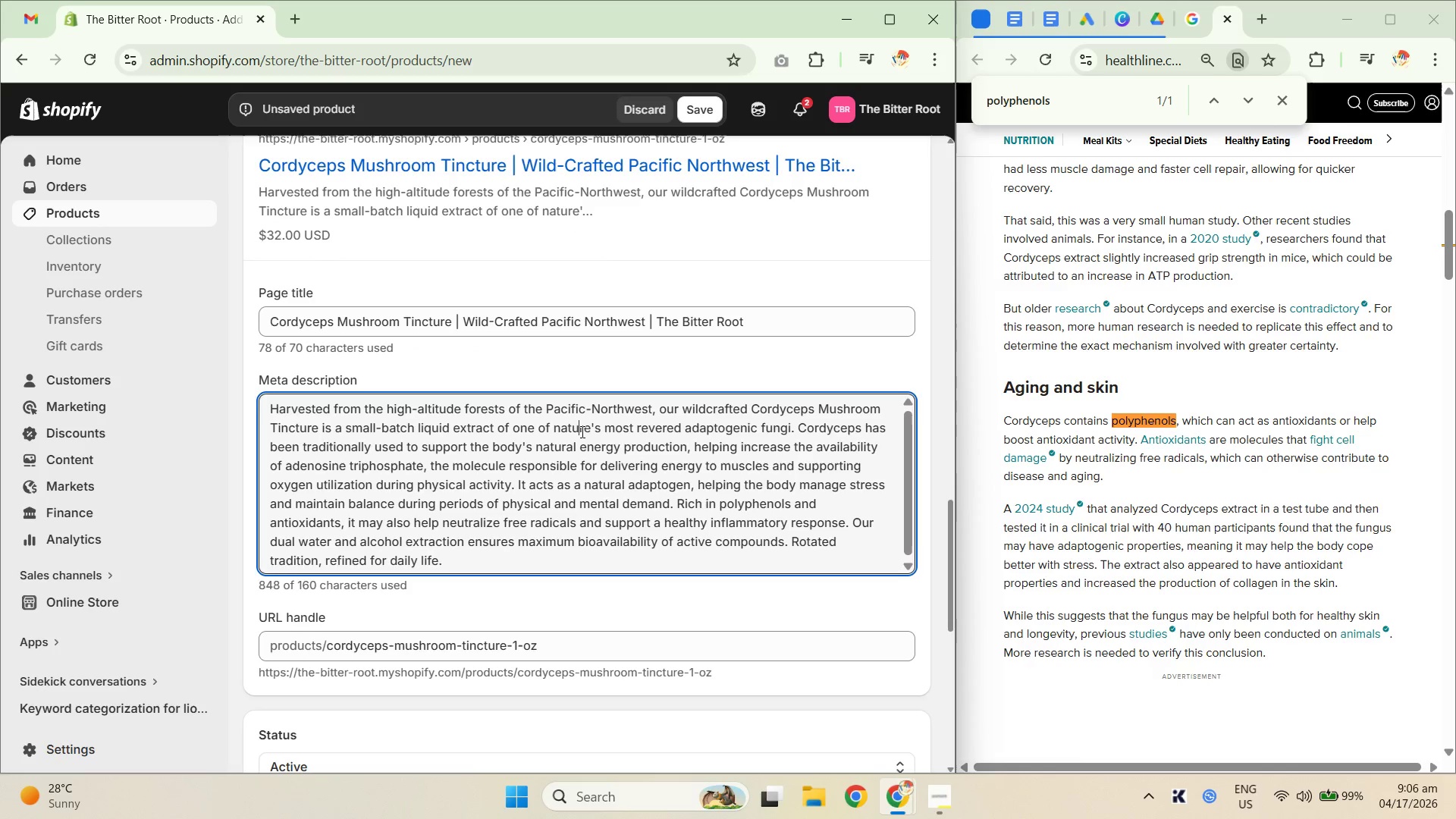 
key(Control+ControlLeft)
 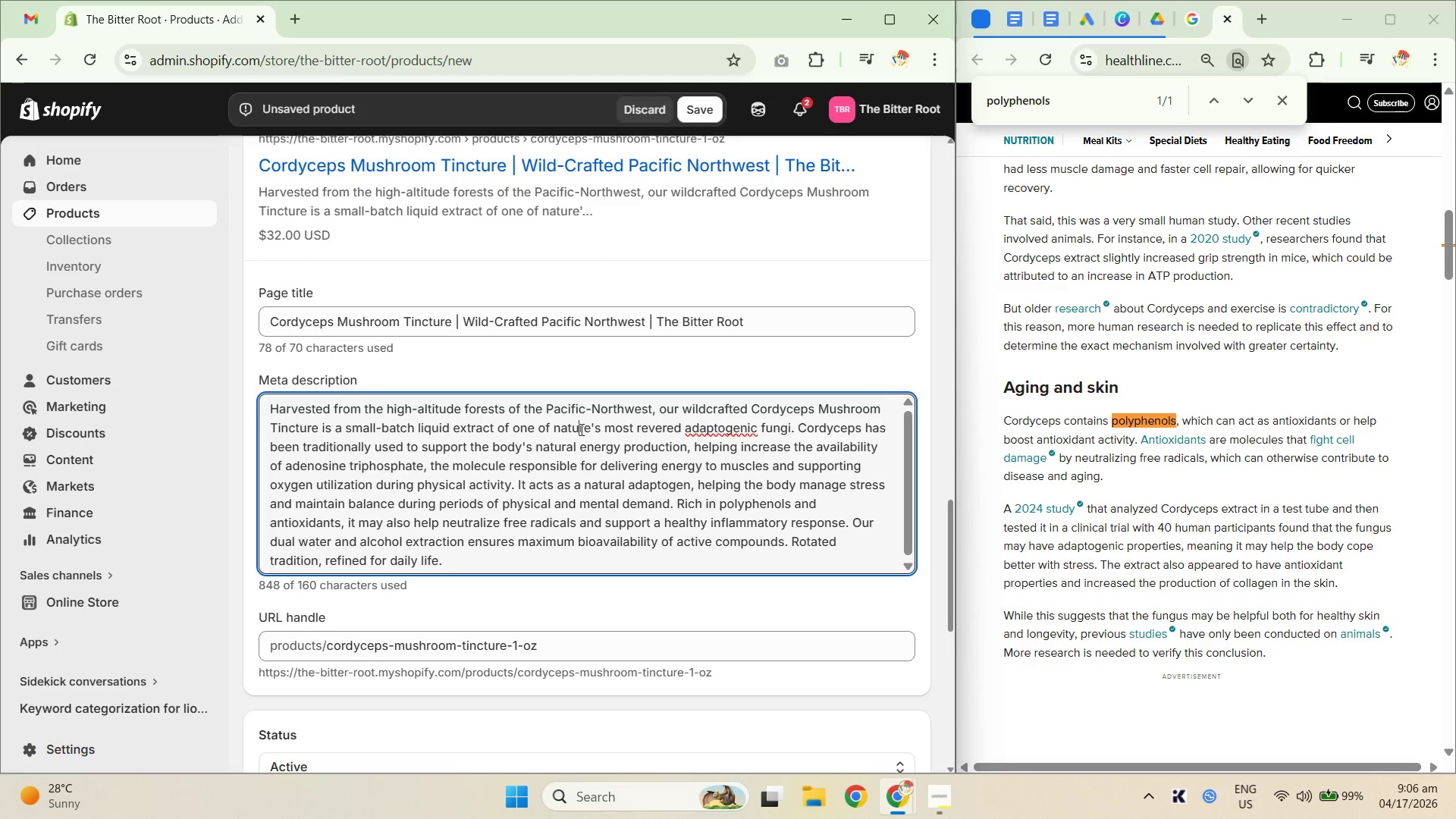 
key(Control+A)
 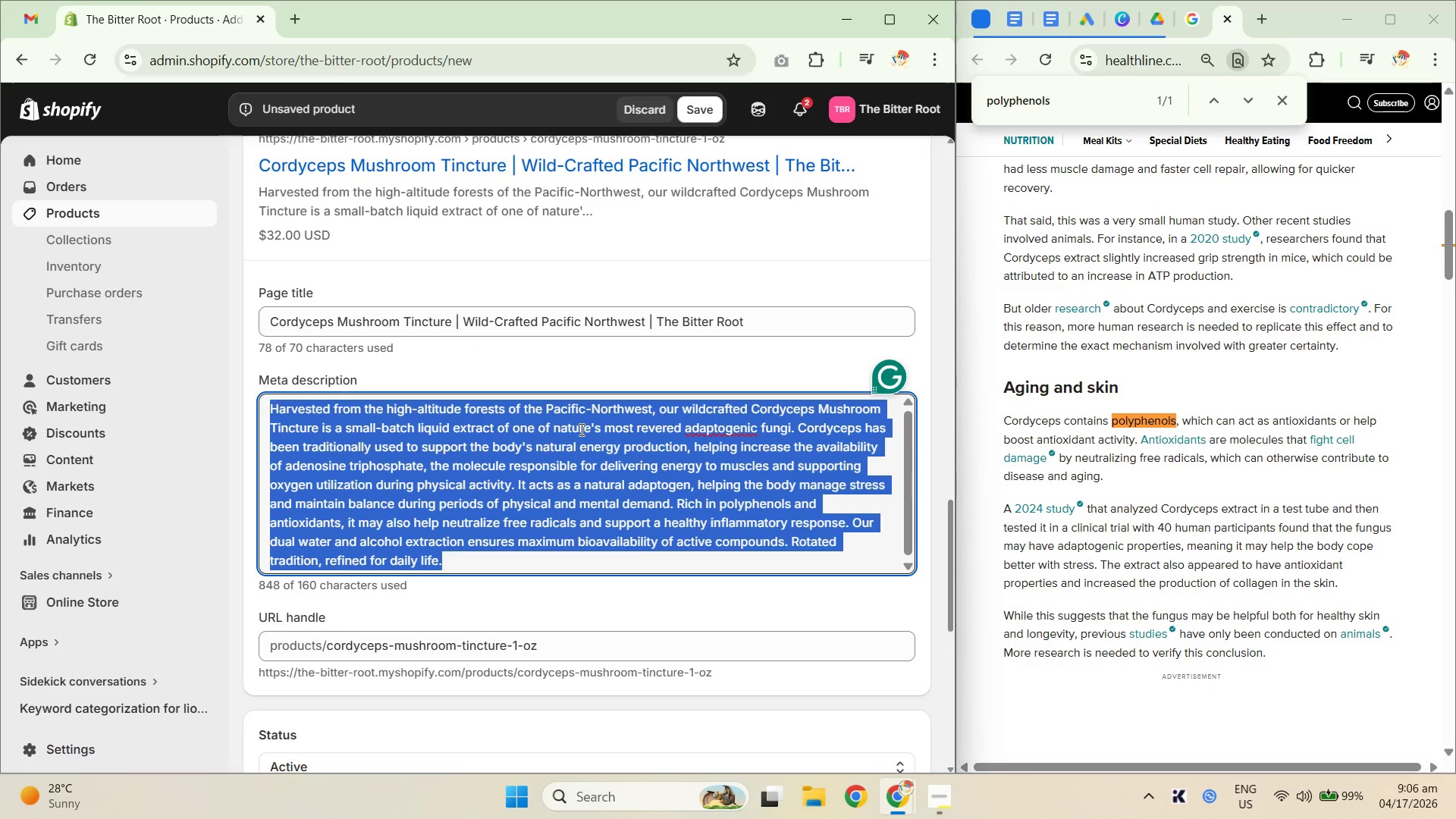 
key(Backspace)
 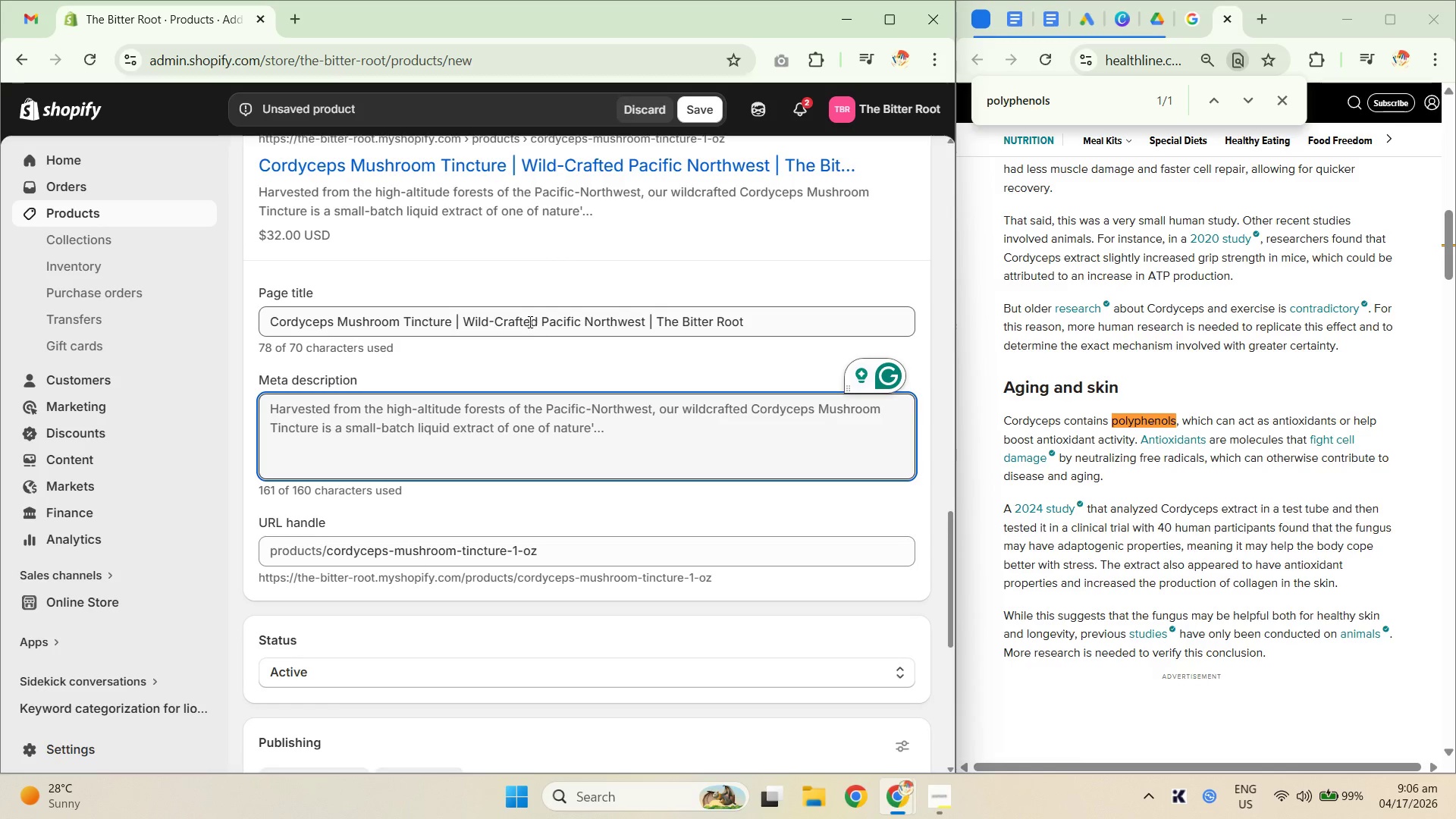 
left_click_drag(start_coordinate=[468, 317], to_coordinate=[542, 319])
 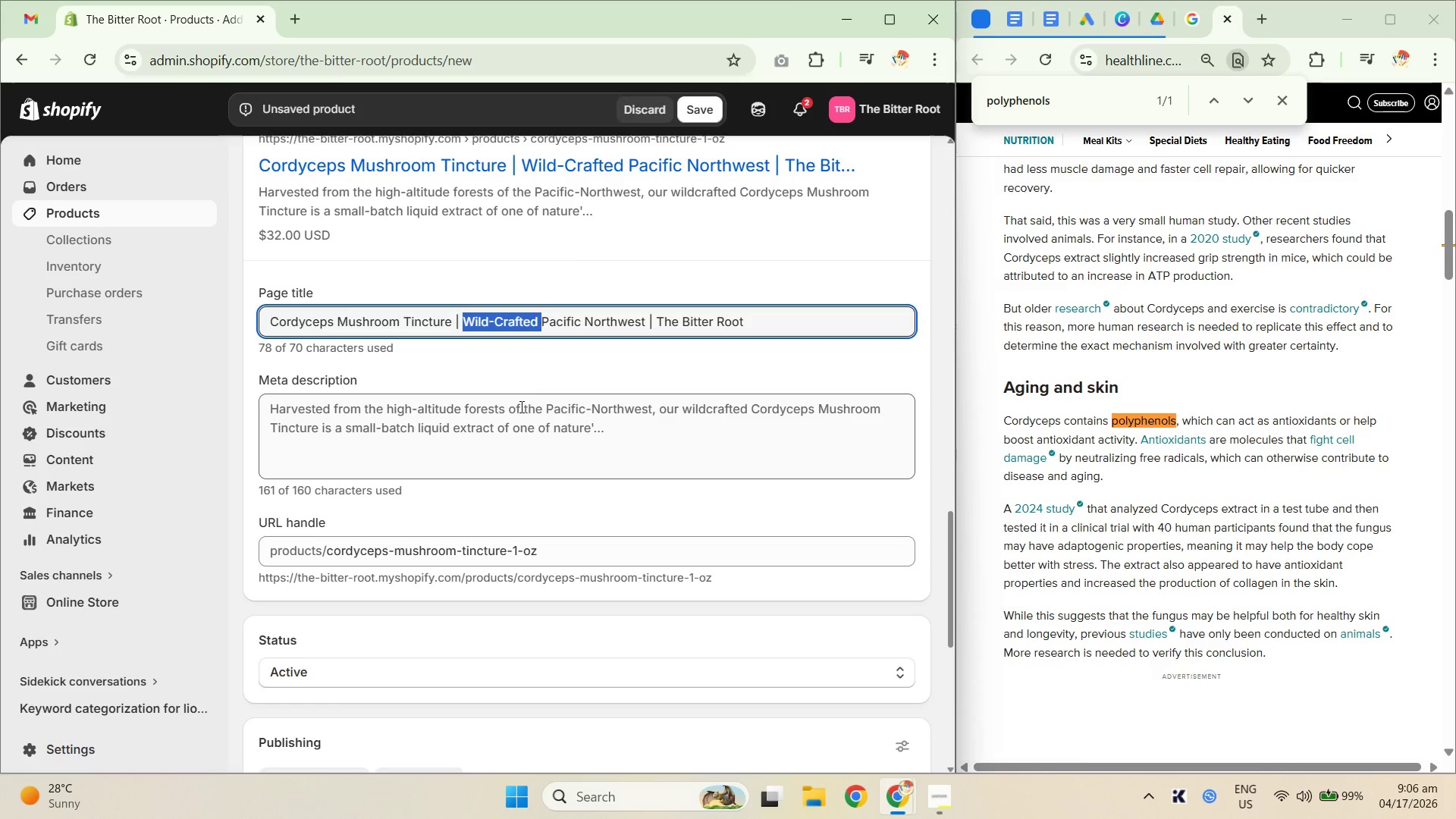 
key(Control+C)
 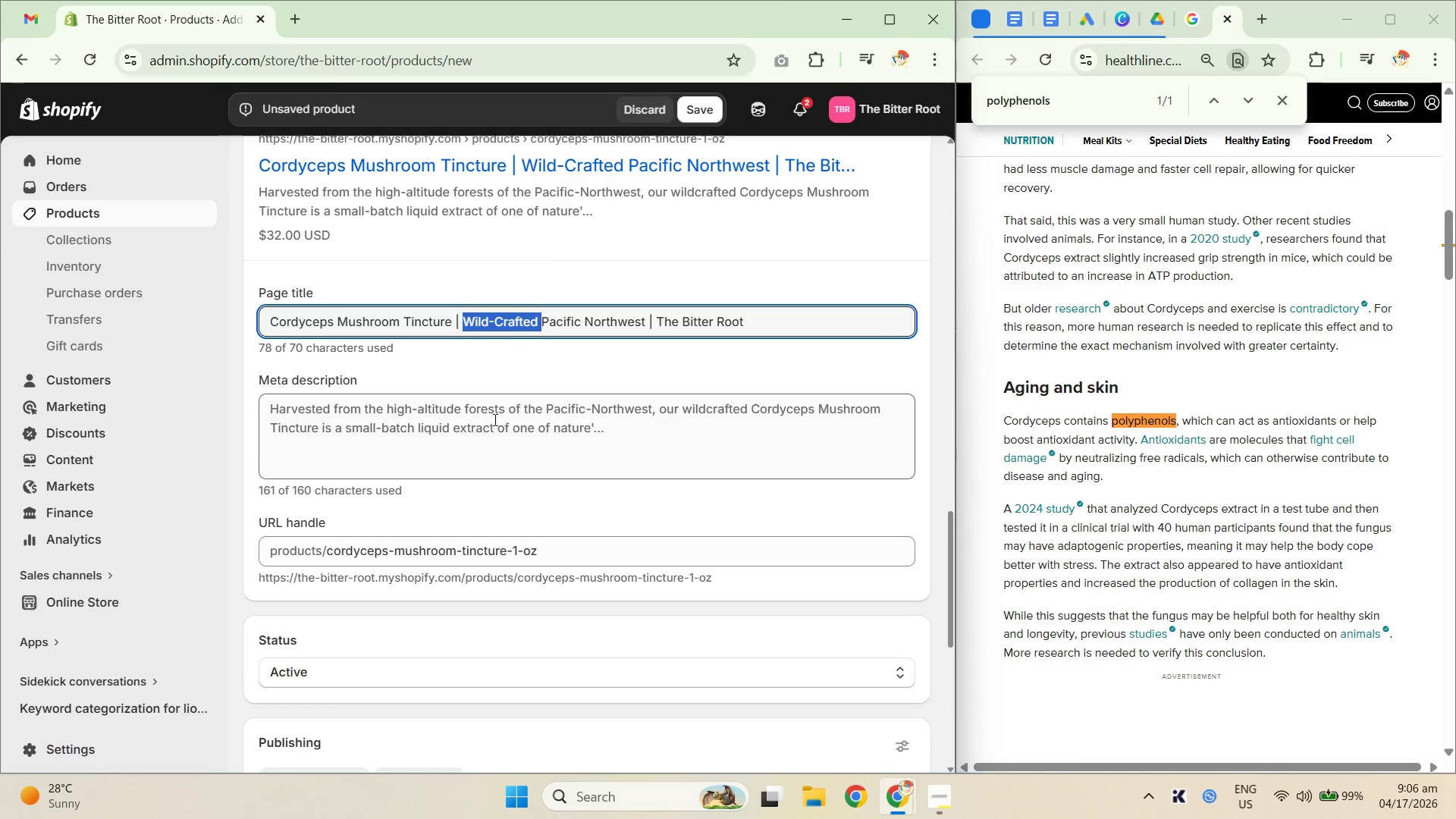 
key(Control+C)
 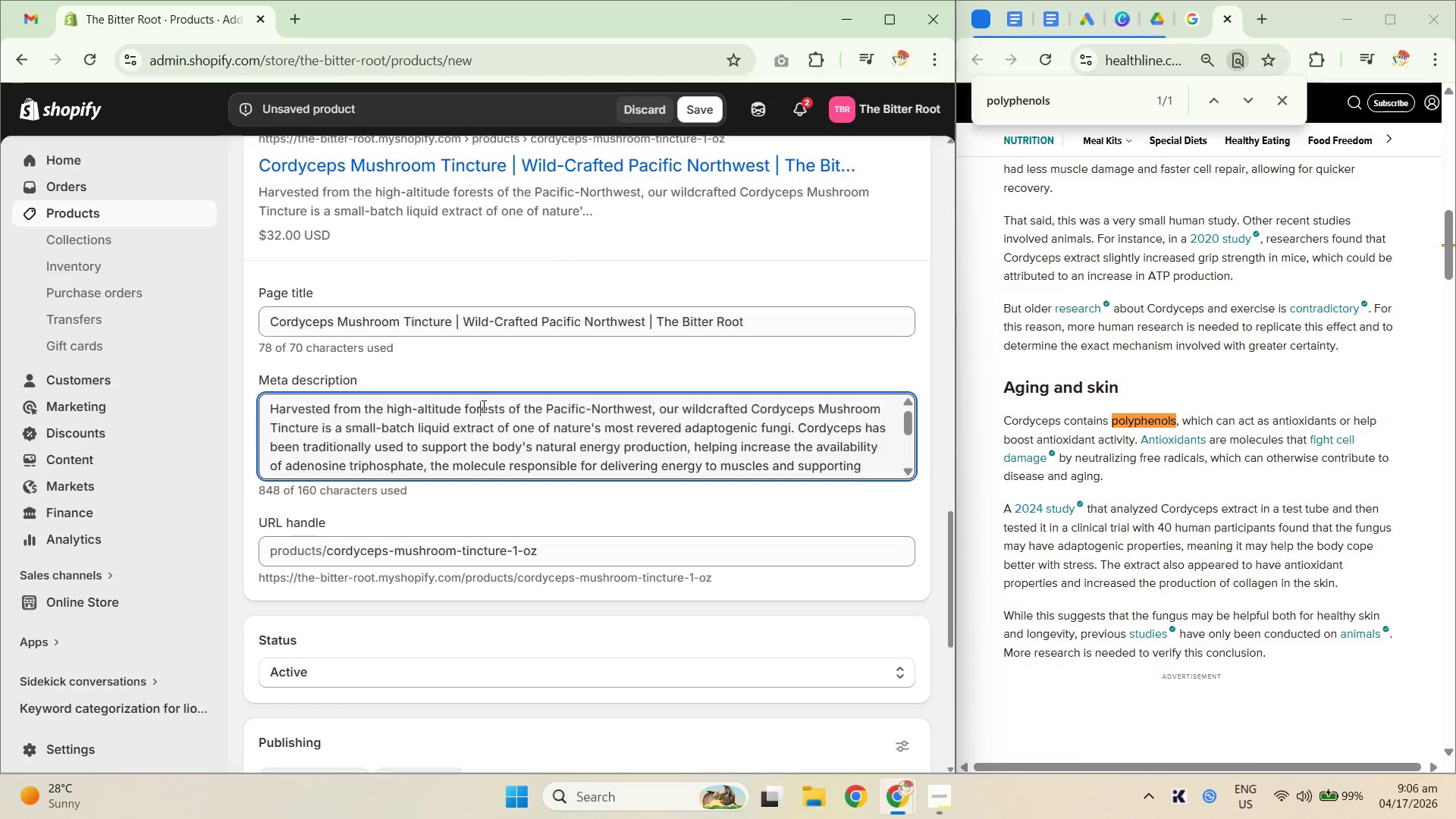 
left_click([482, 406])
 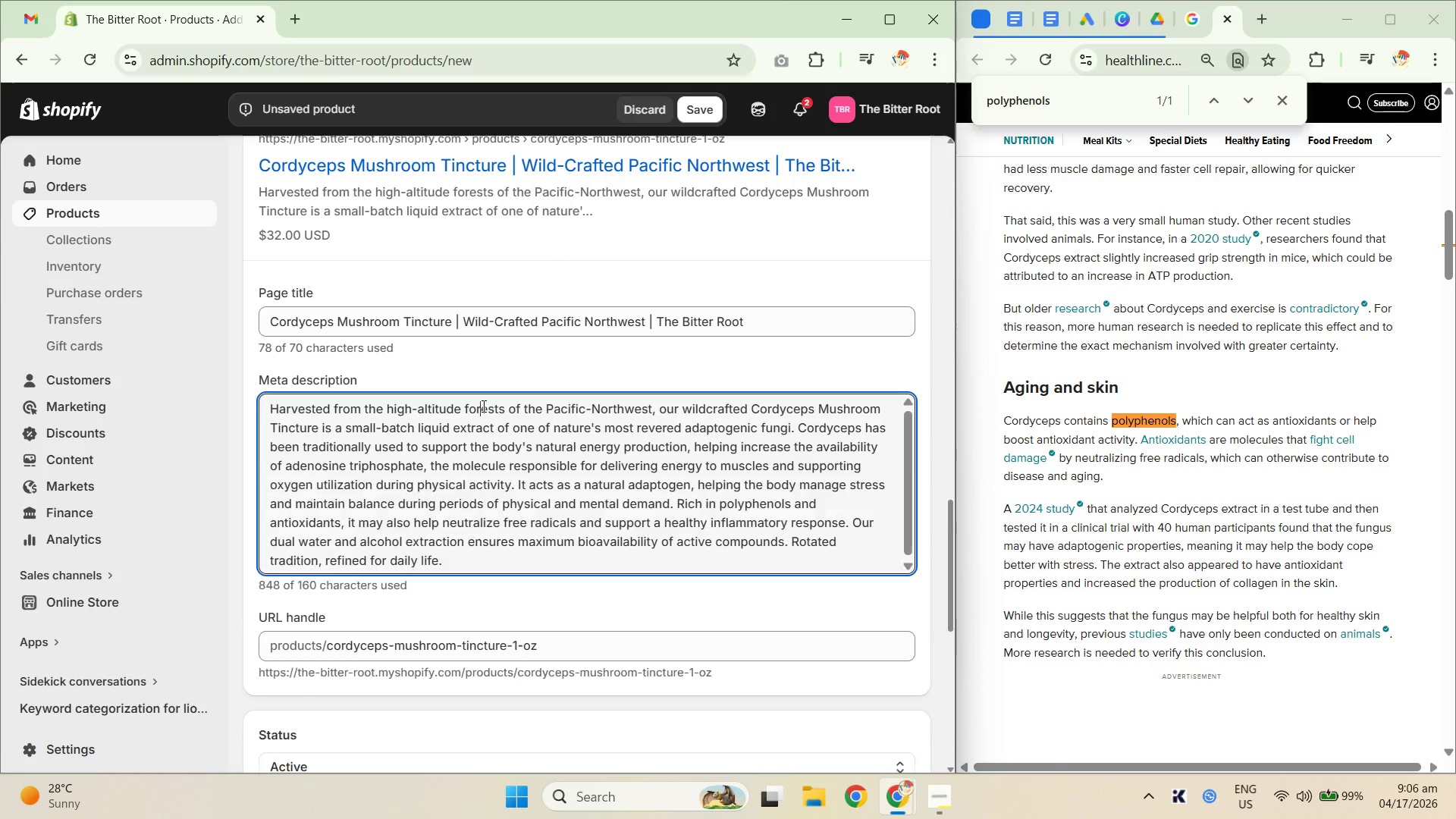 
key(Control+Shift+V)
 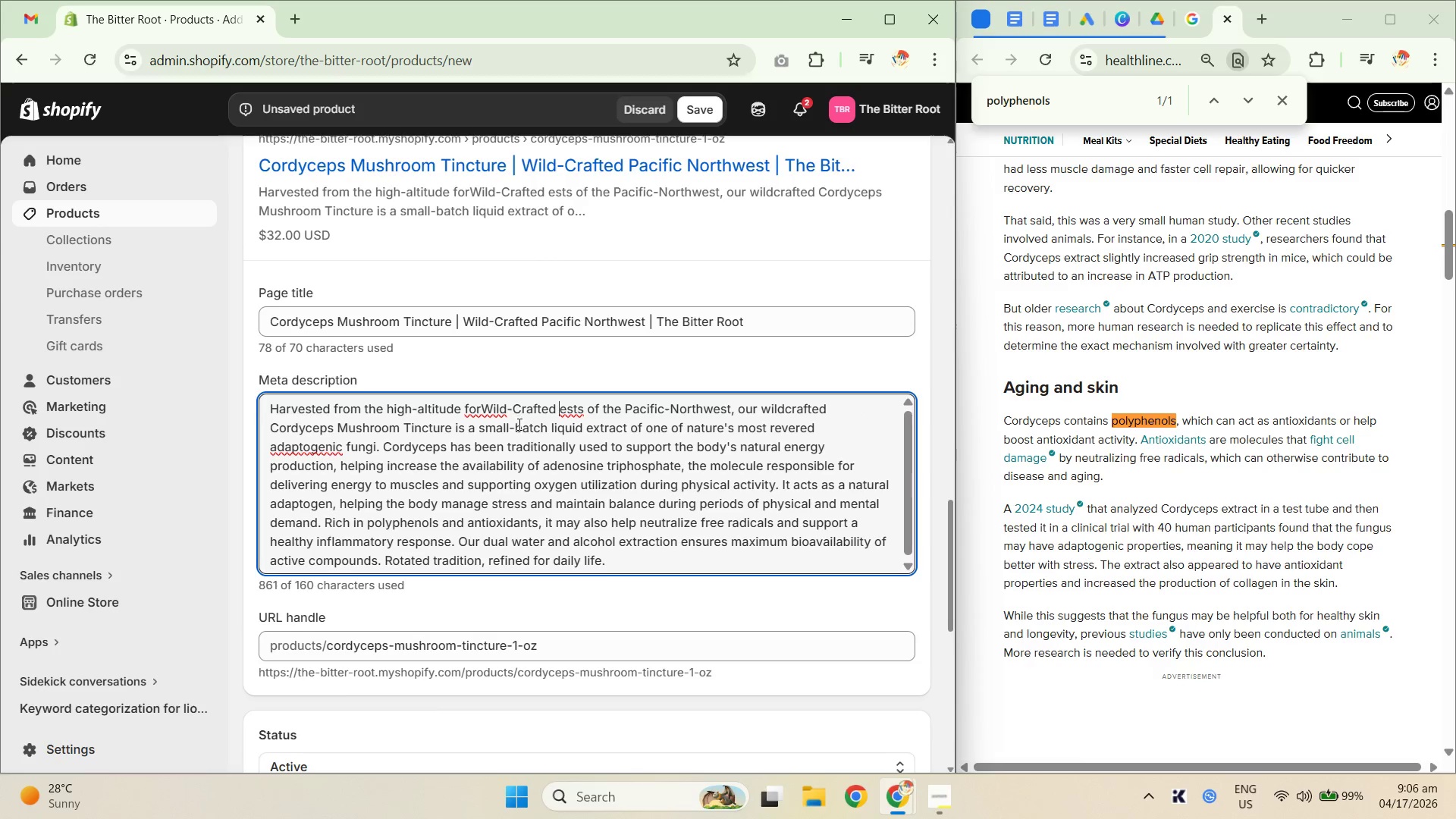 
key(Control+A)
 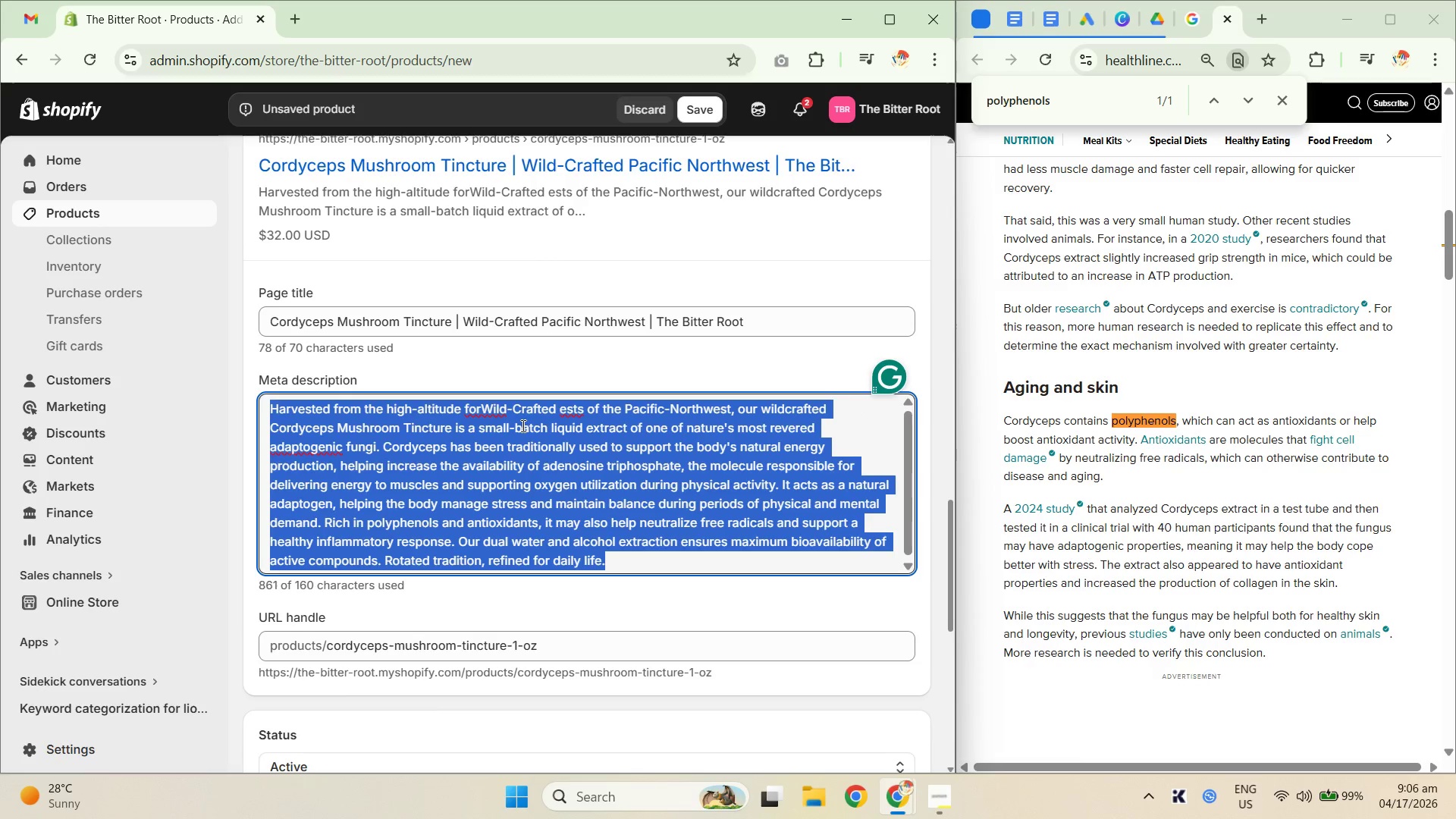 
key(Control+Shift+ShiftLeft)
 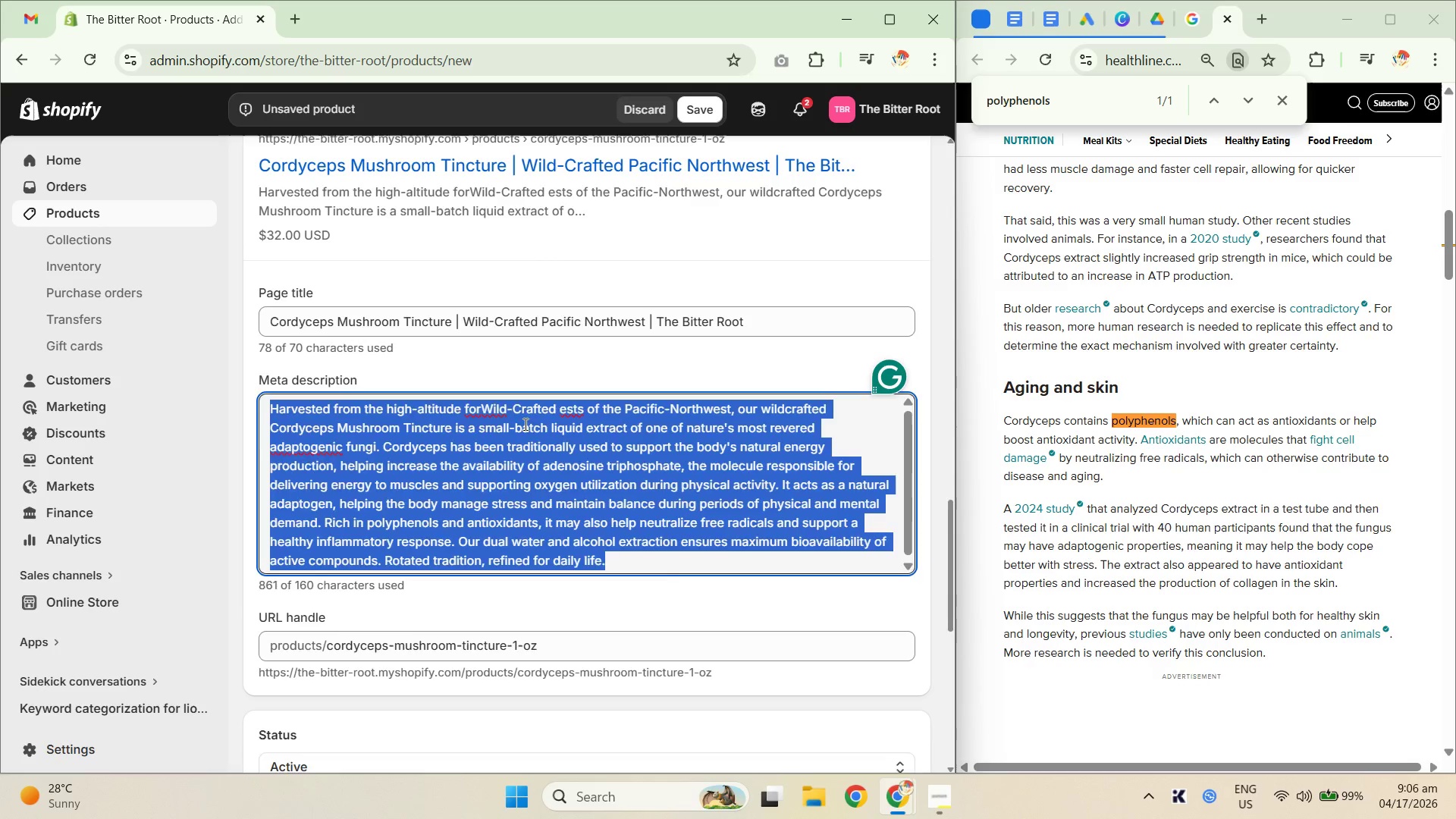 
key(Control+Shift+V)
 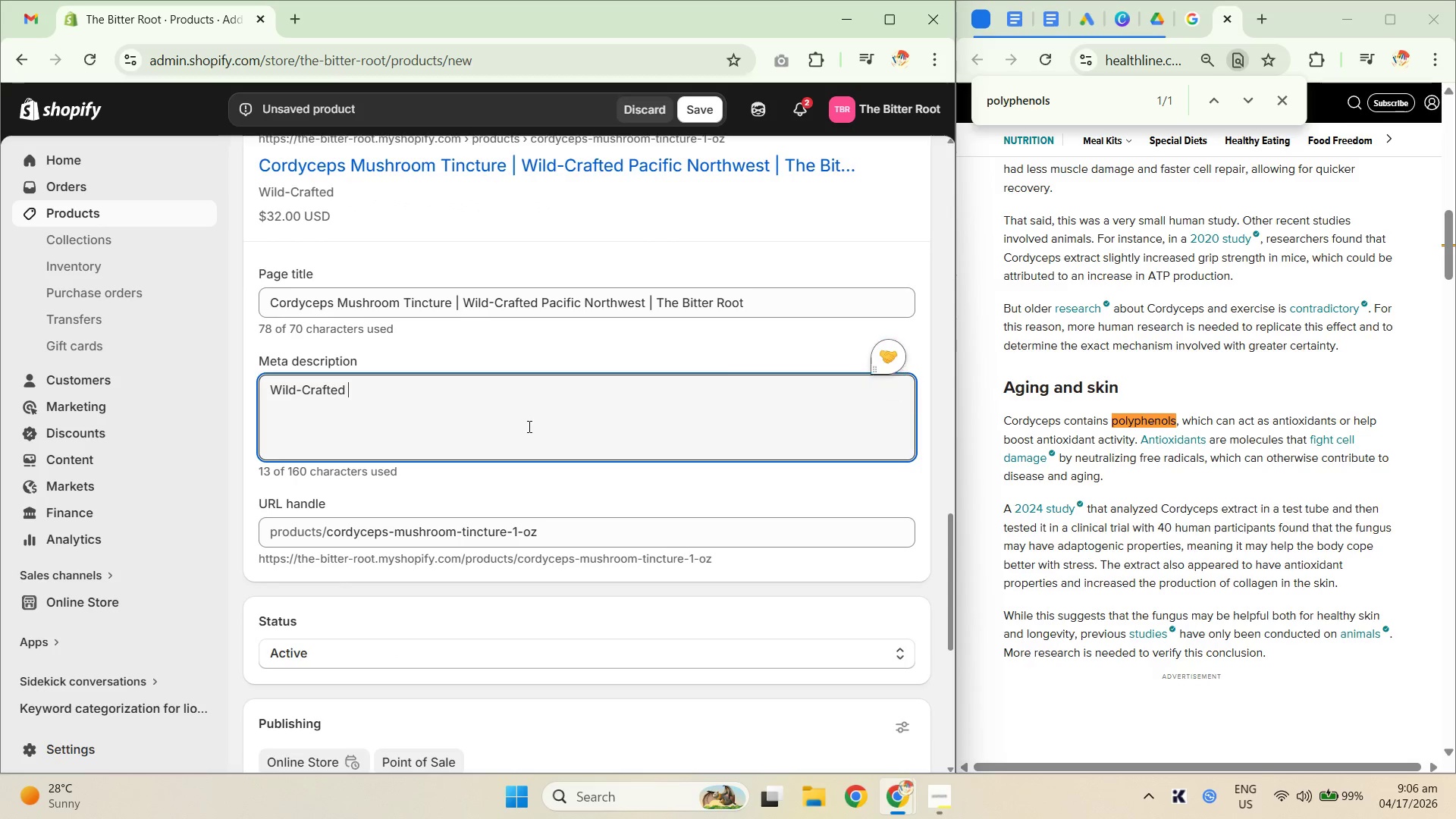 
key(Space)
 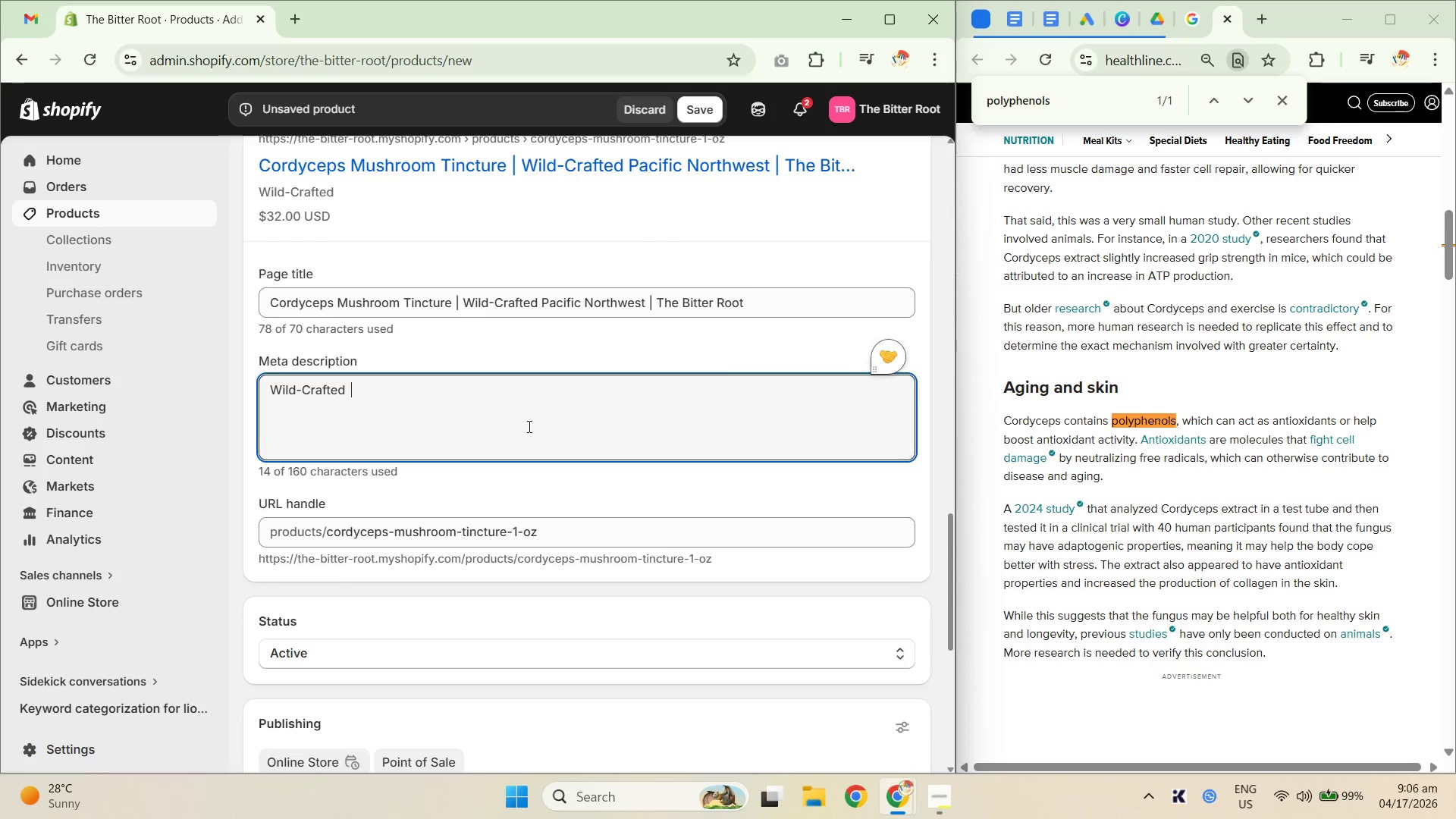 
key(Backspace)
 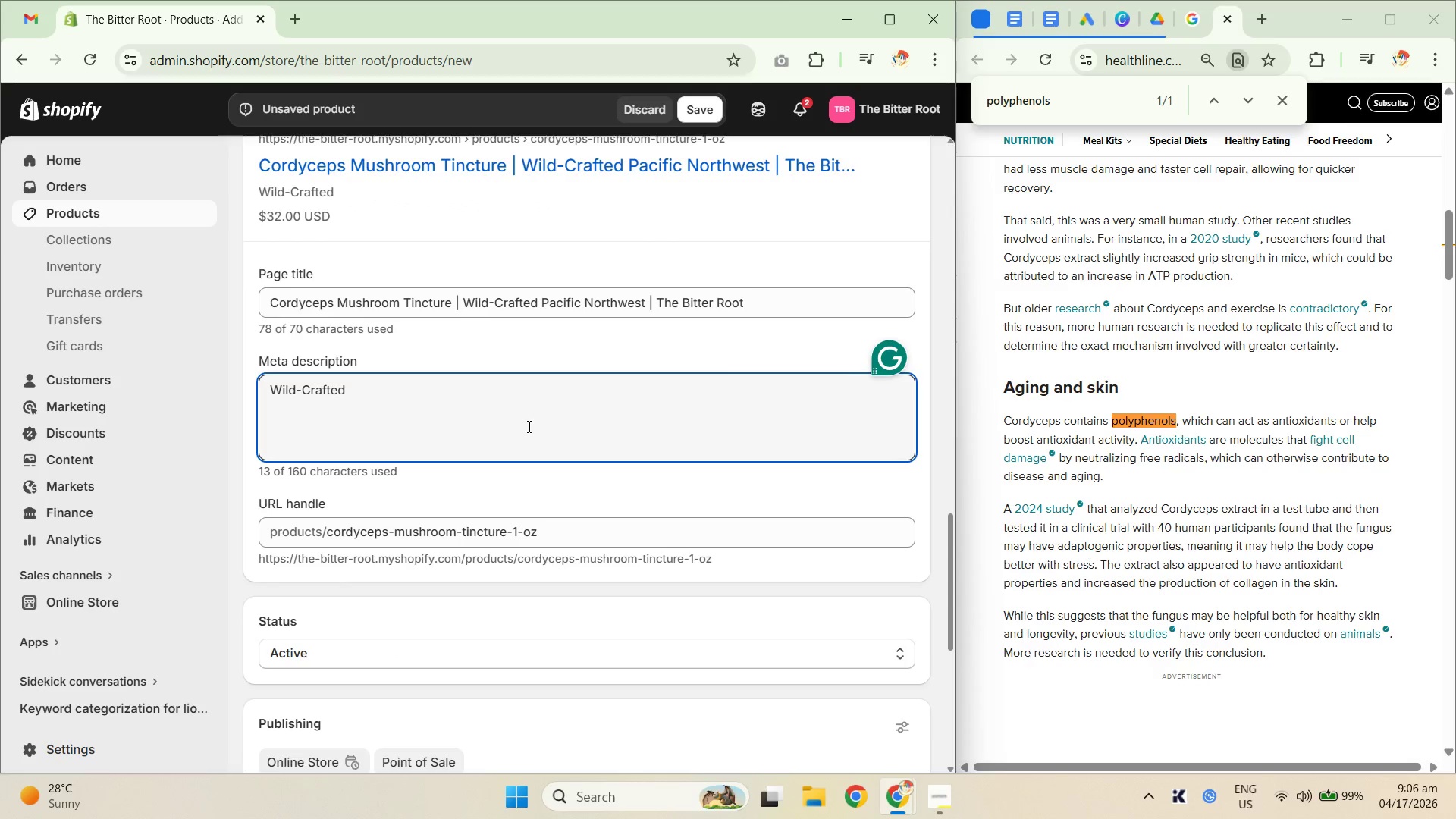 
type(cordyceps mushroom tincture)
key(Backspace)
key(Backspace)
type(re fro t)
key(Backspace)
key(Backspace)
type(m the [)
key(Backspace)
type(Pacific Northwest. Small bat)
key(Backspace)
key(Backspace)
key(Backspace)
key(Backspace)
key(Backspace)
type(l-batch dual extar)
key(Backspace)
key(Backspace)
type(raction. Traditionally used to support natural energy,s tamina, and adaptogenic balancce.)
 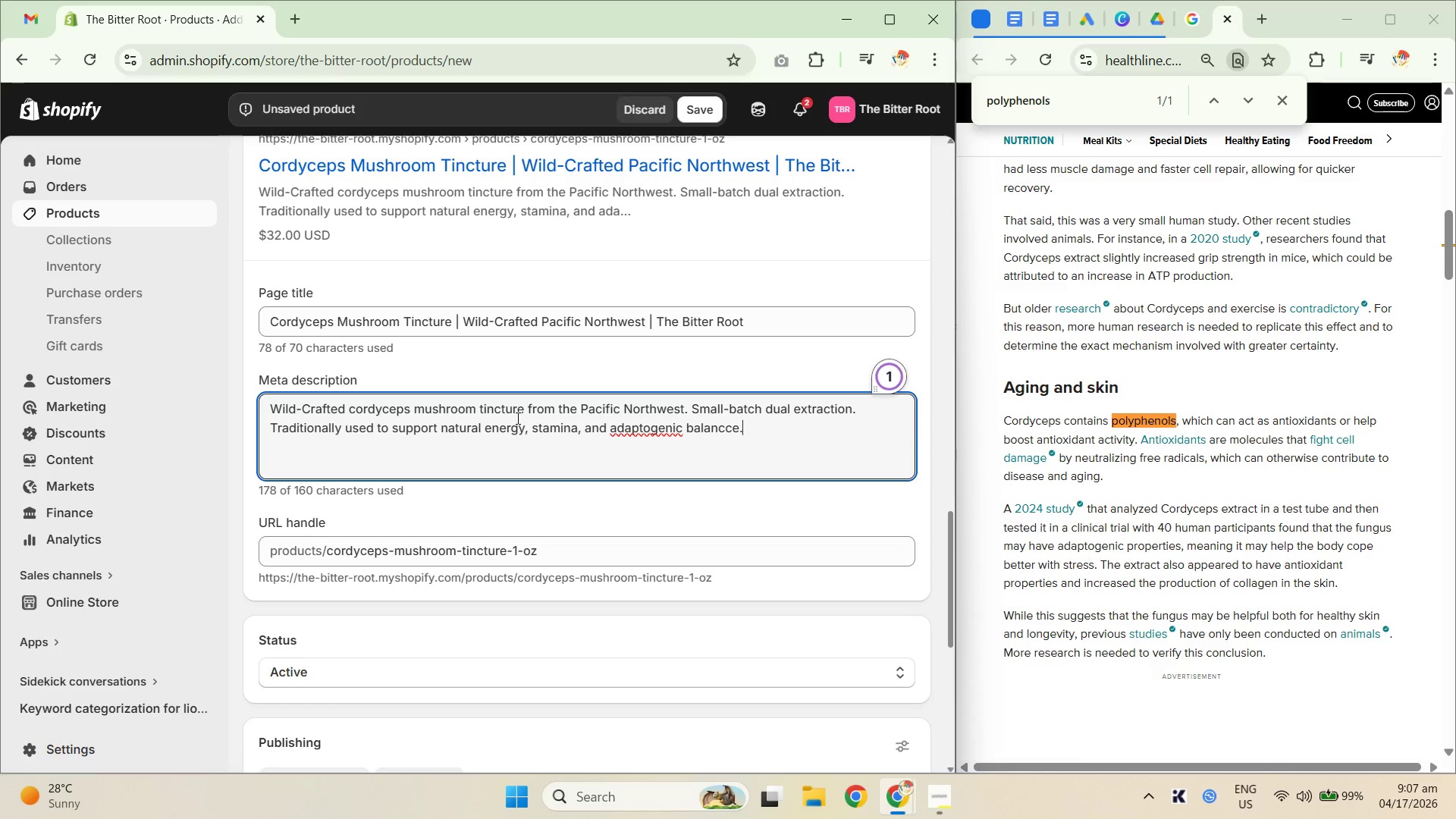 
key(ArrowLeft)
 